 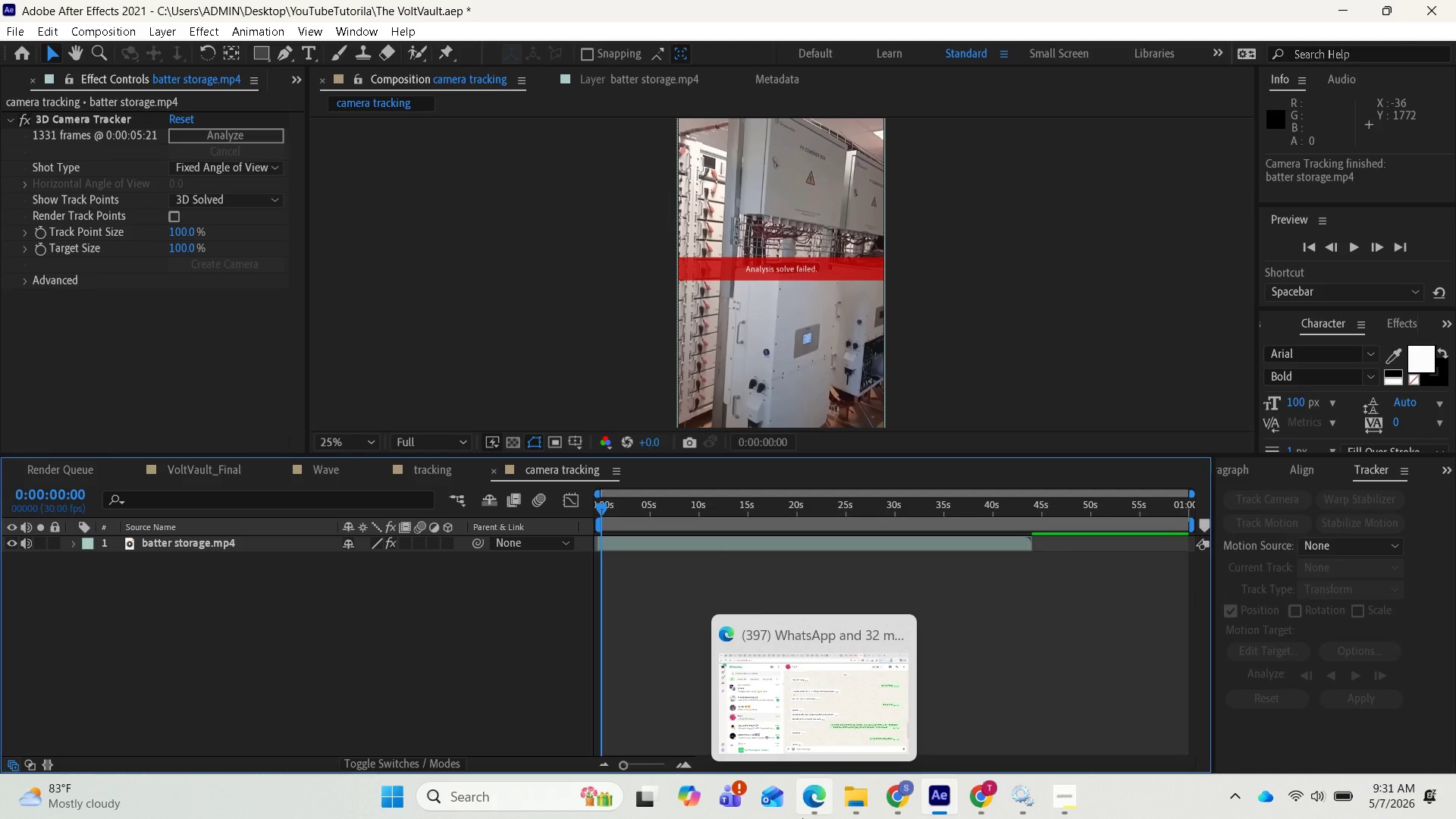 
left_click([291, 74])
 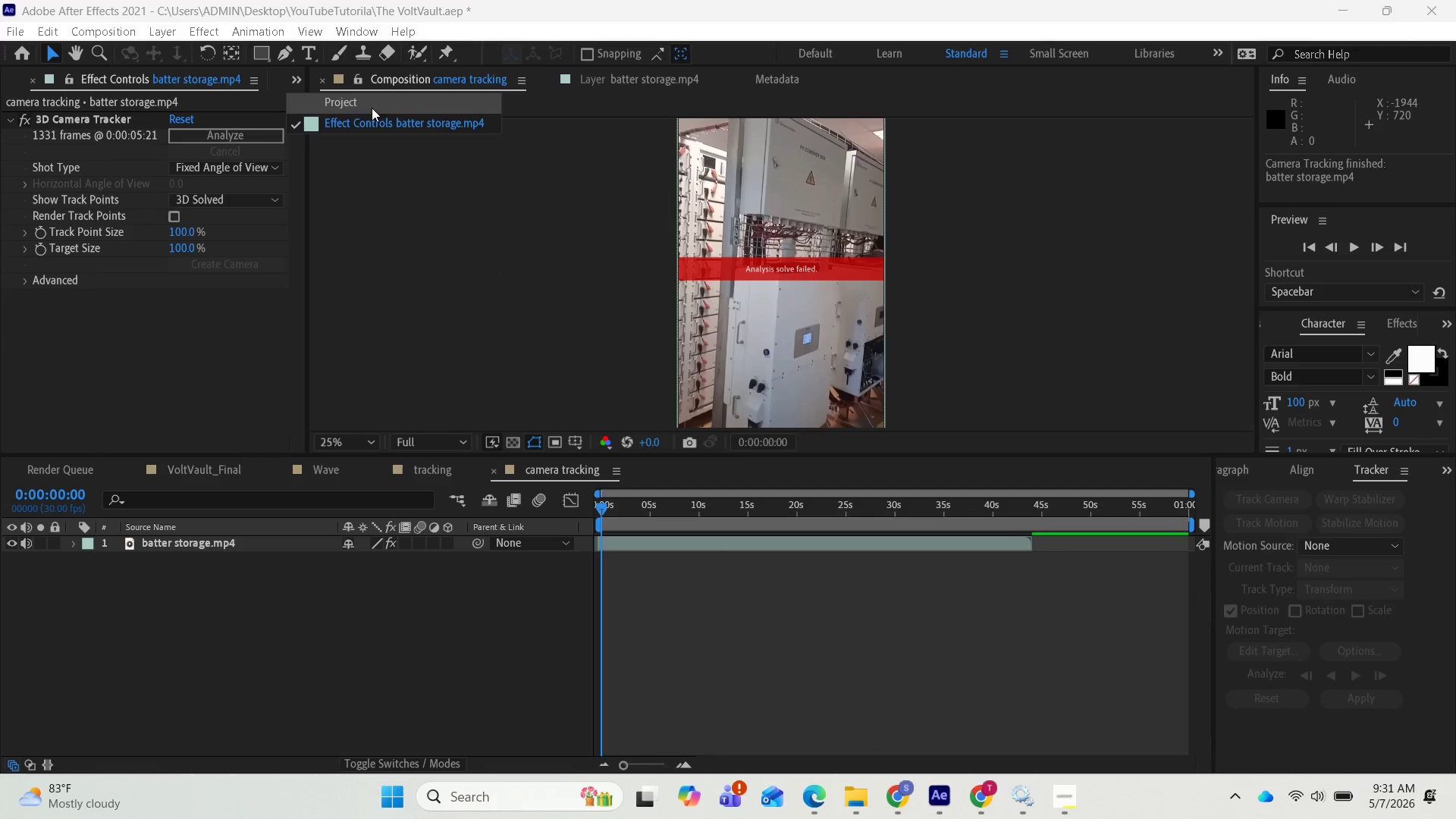 
left_click([372, 108])
 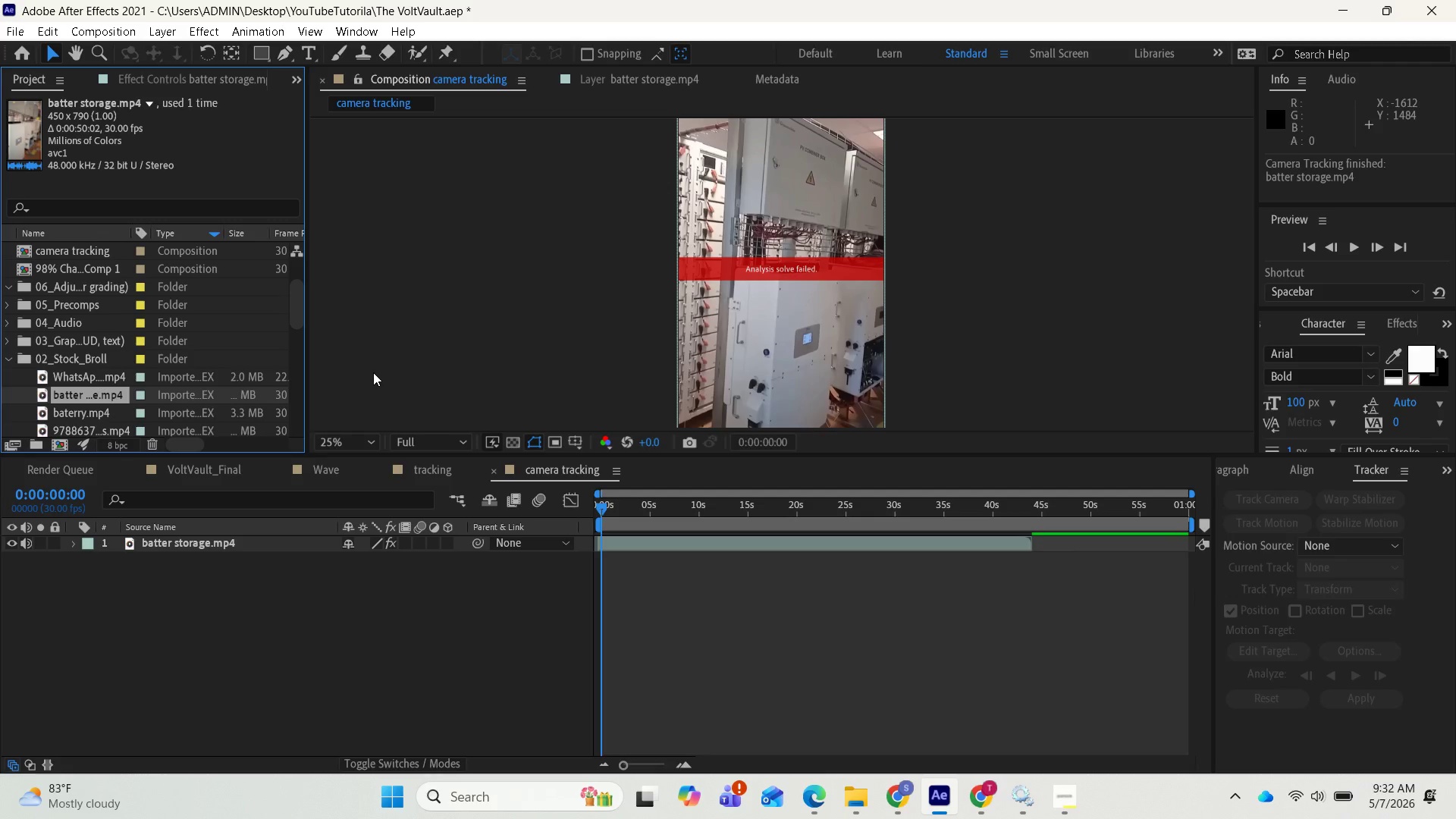 
wait(16.88)
 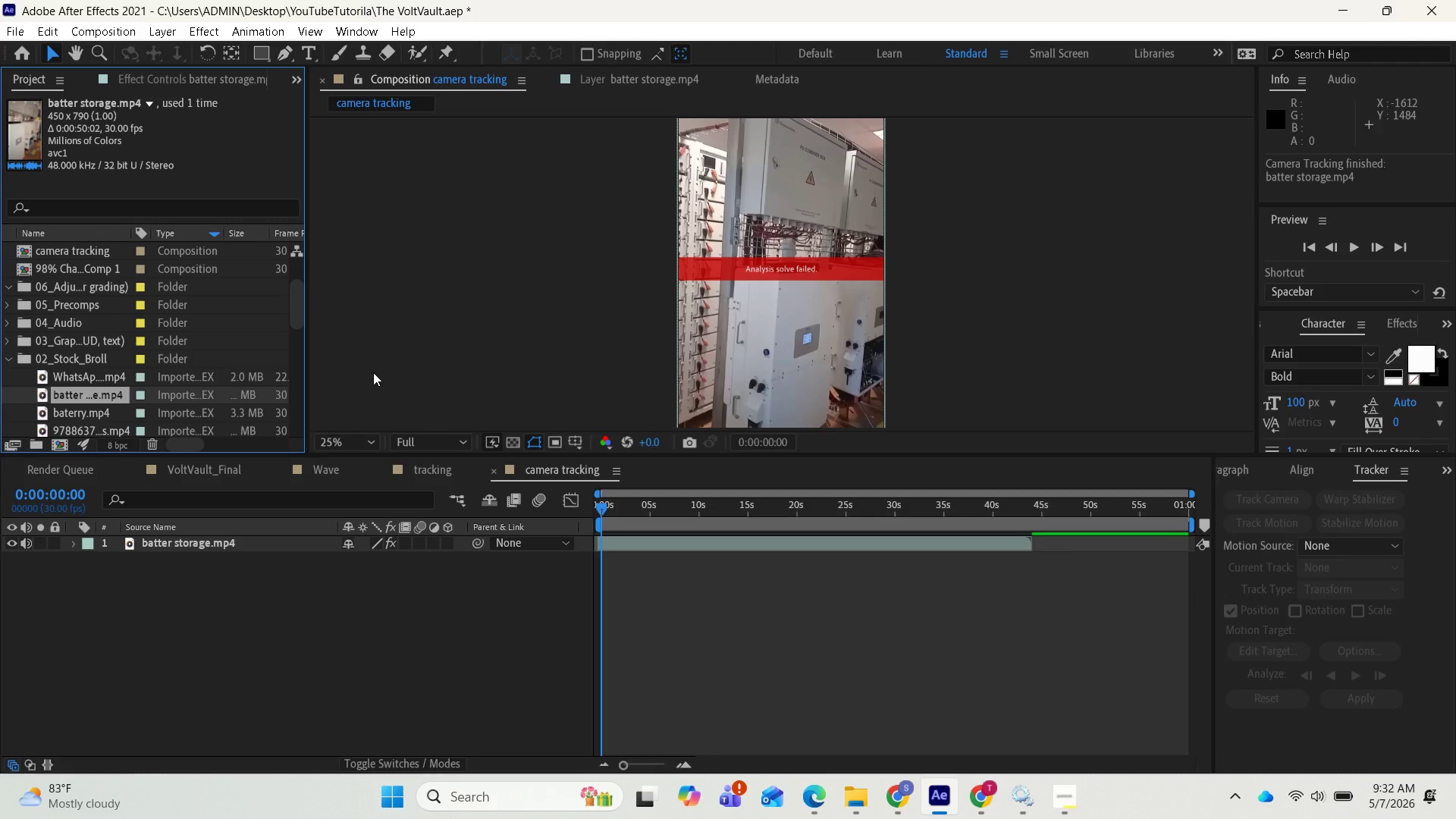 
scroll: coordinate [79, 307], scroll_direction: up, amount: 4.0
 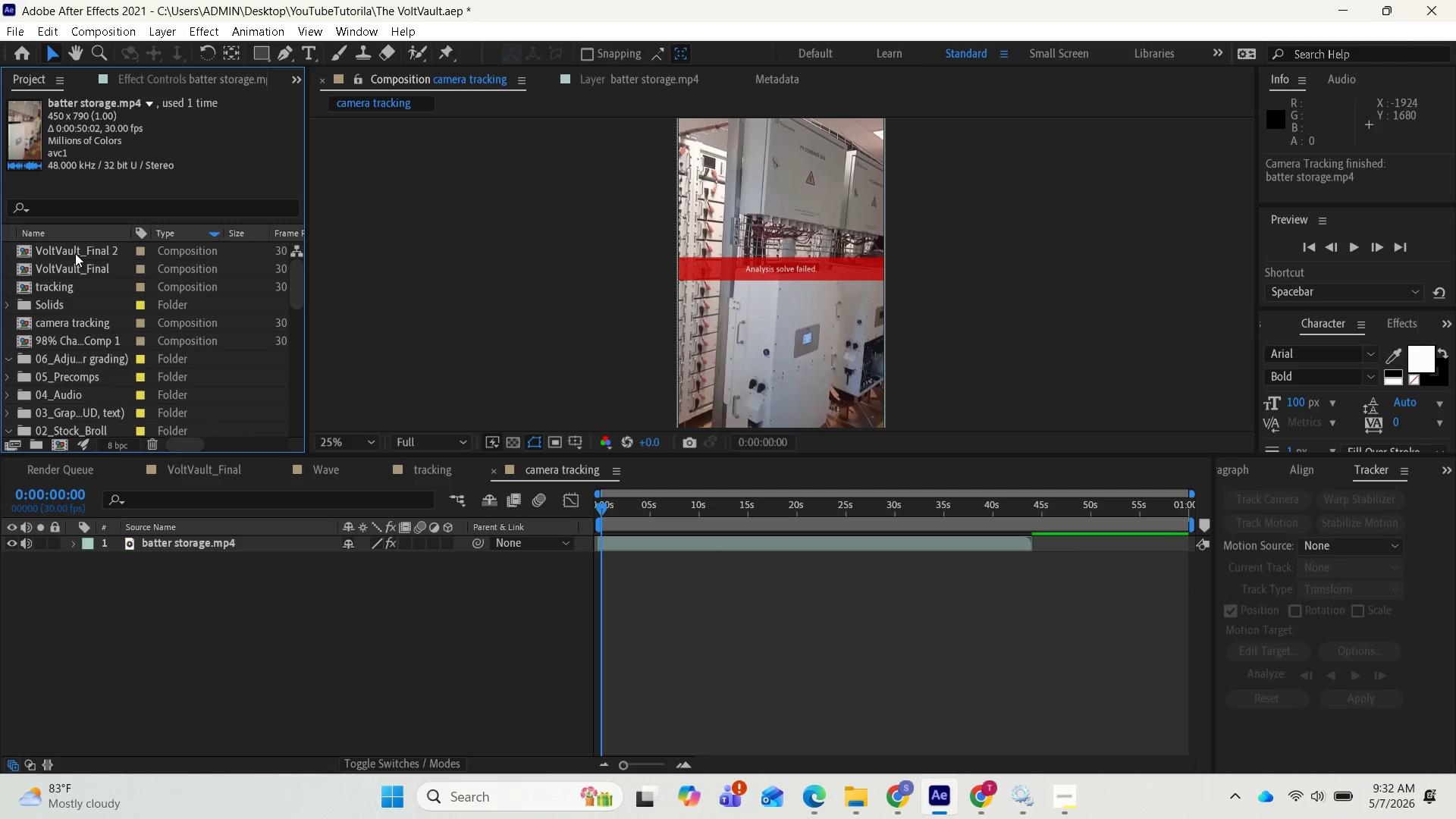 
left_click([75, 253])
 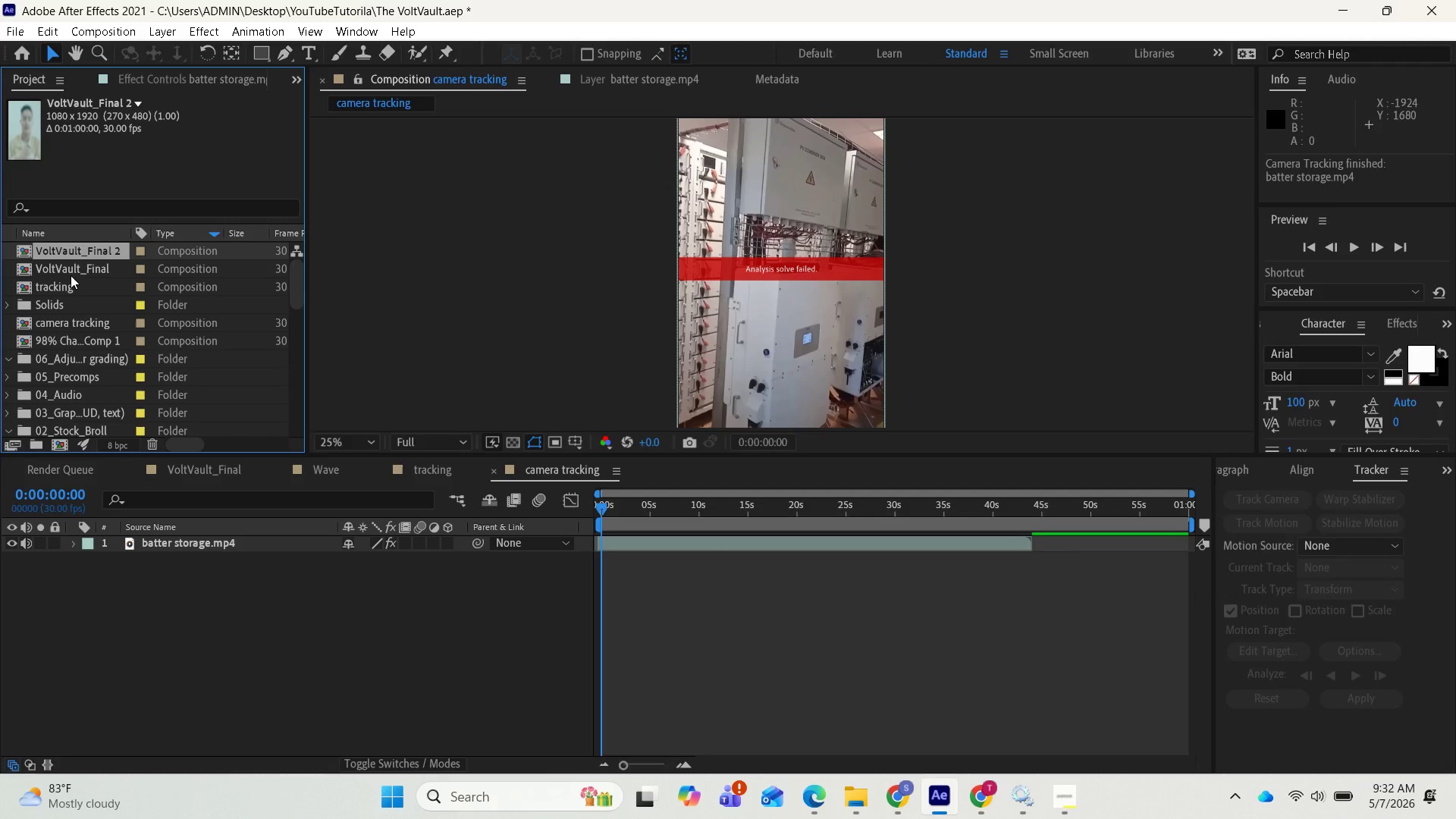 
left_click([71, 275])
 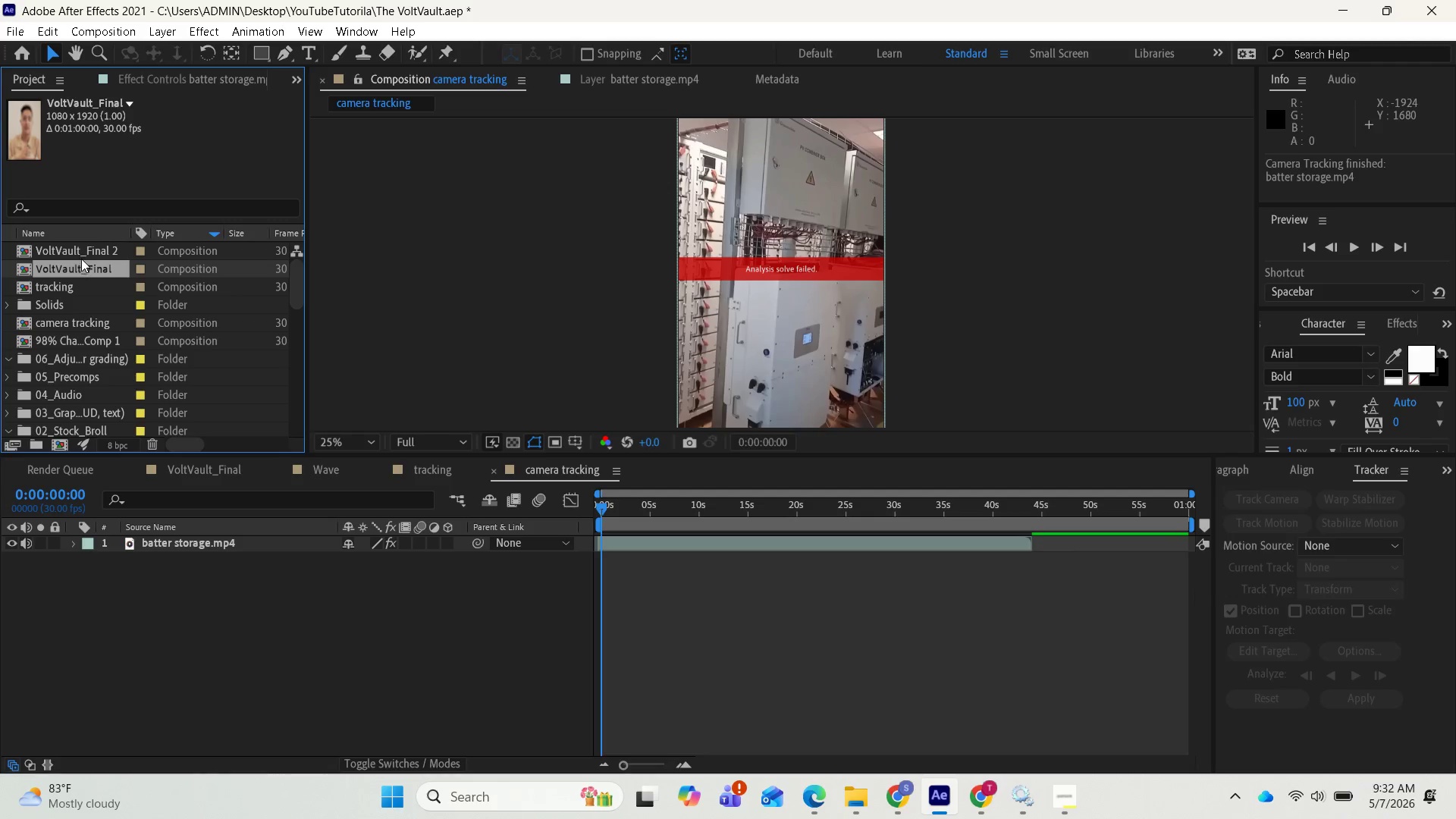 
left_click([83, 252])
 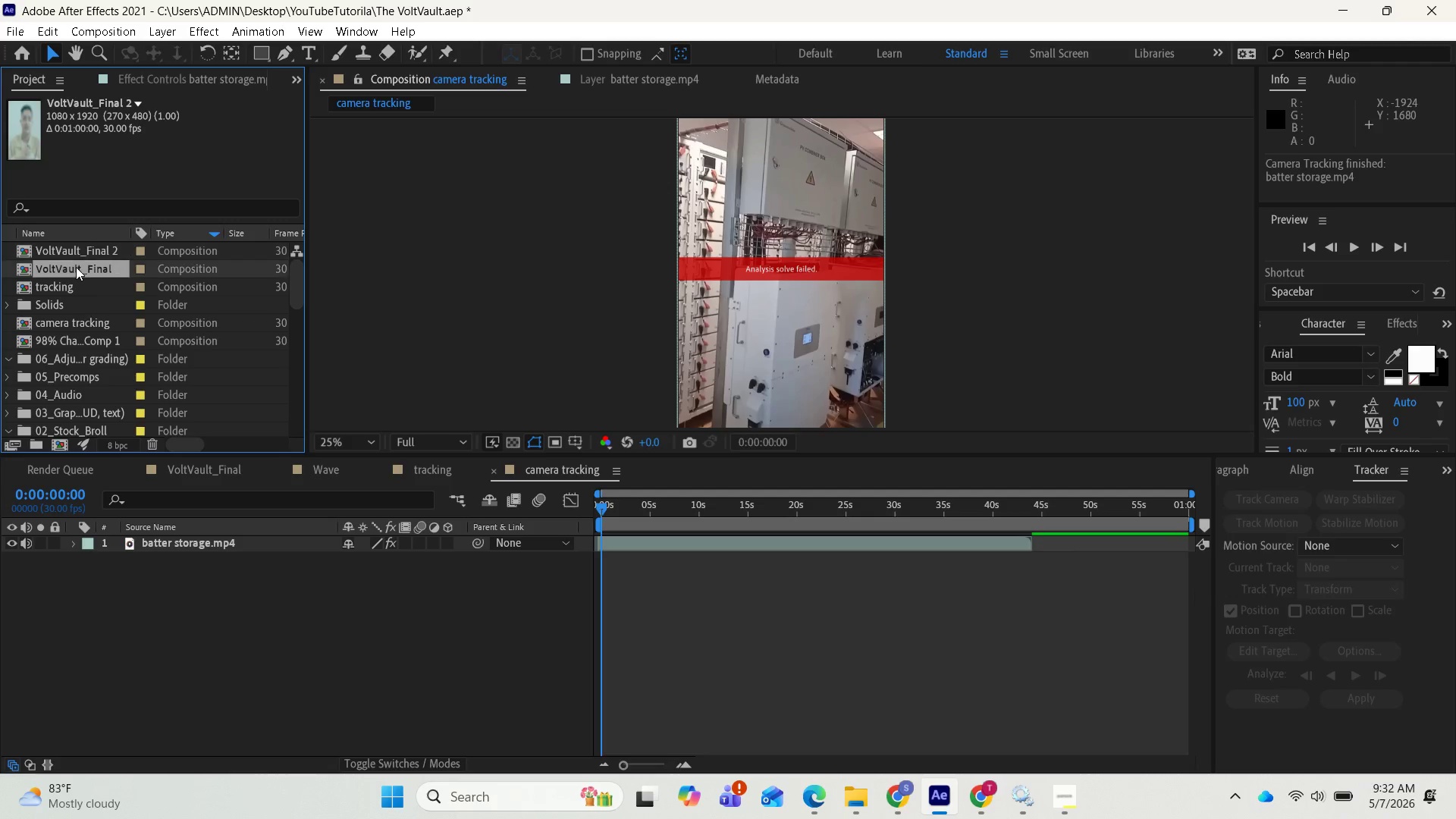 
double_click([76, 267])
 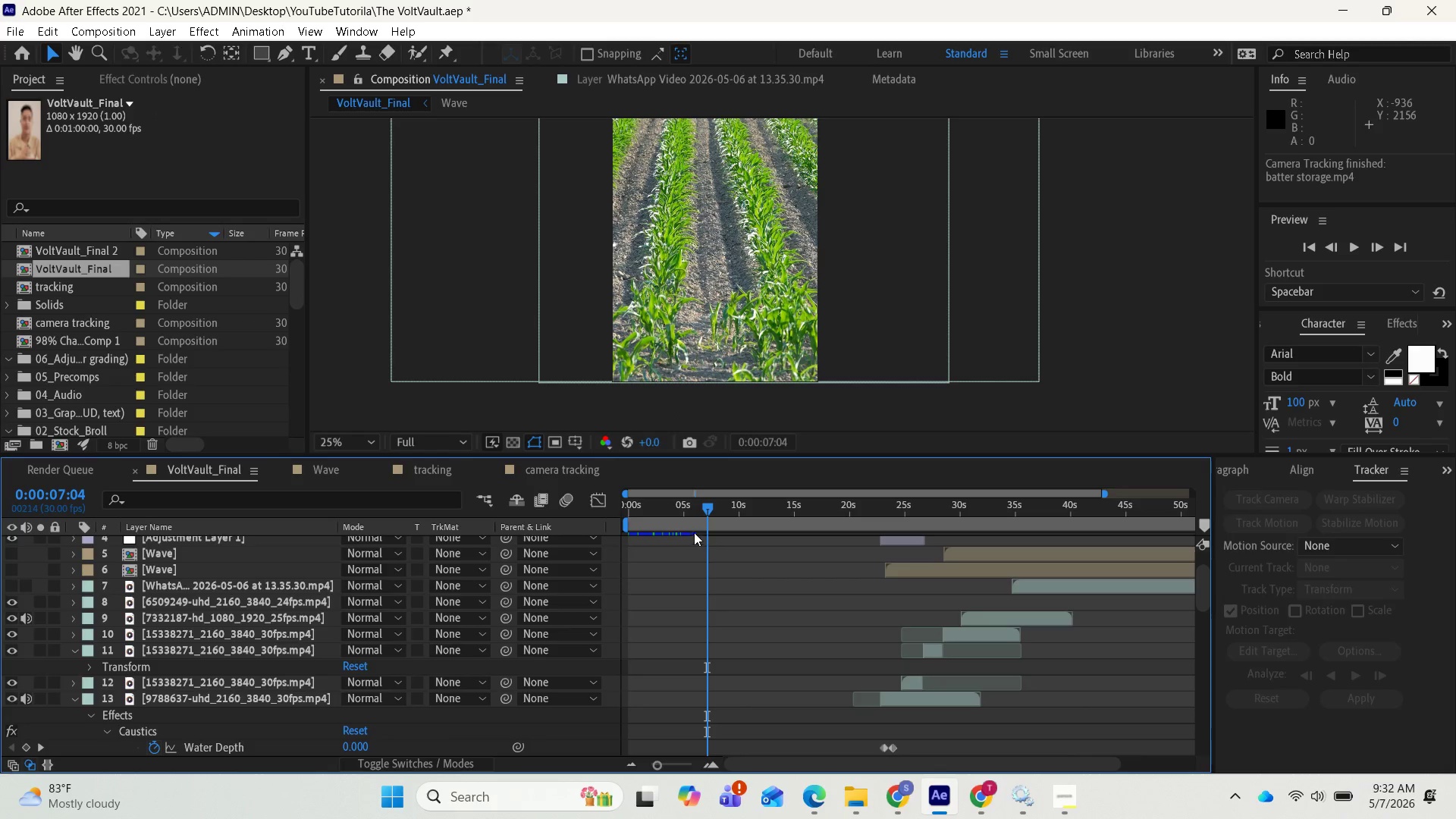 
left_click_drag(start_coordinate=[708, 503], to_coordinate=[911, 519])
 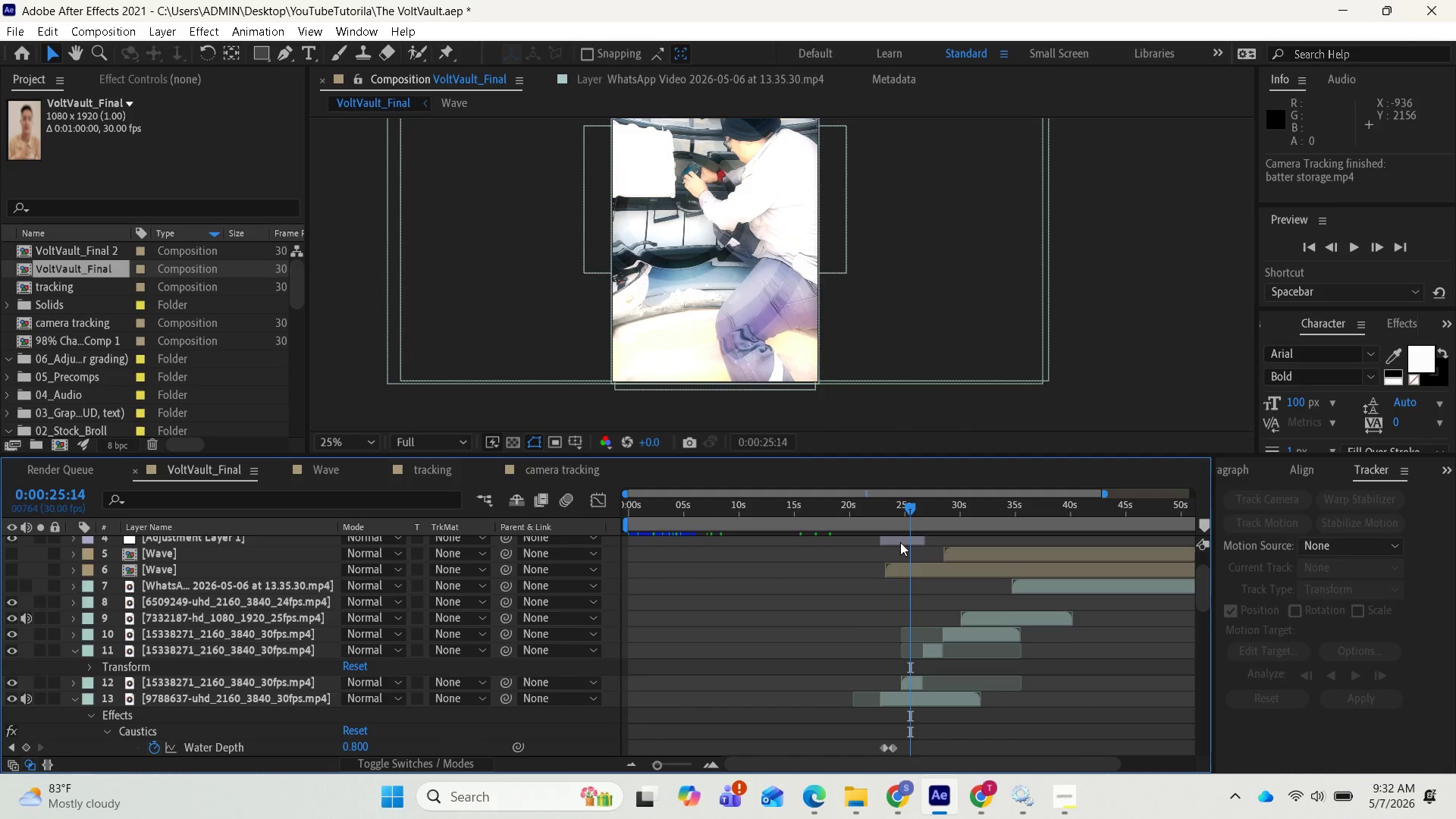 
wait(5.47)
 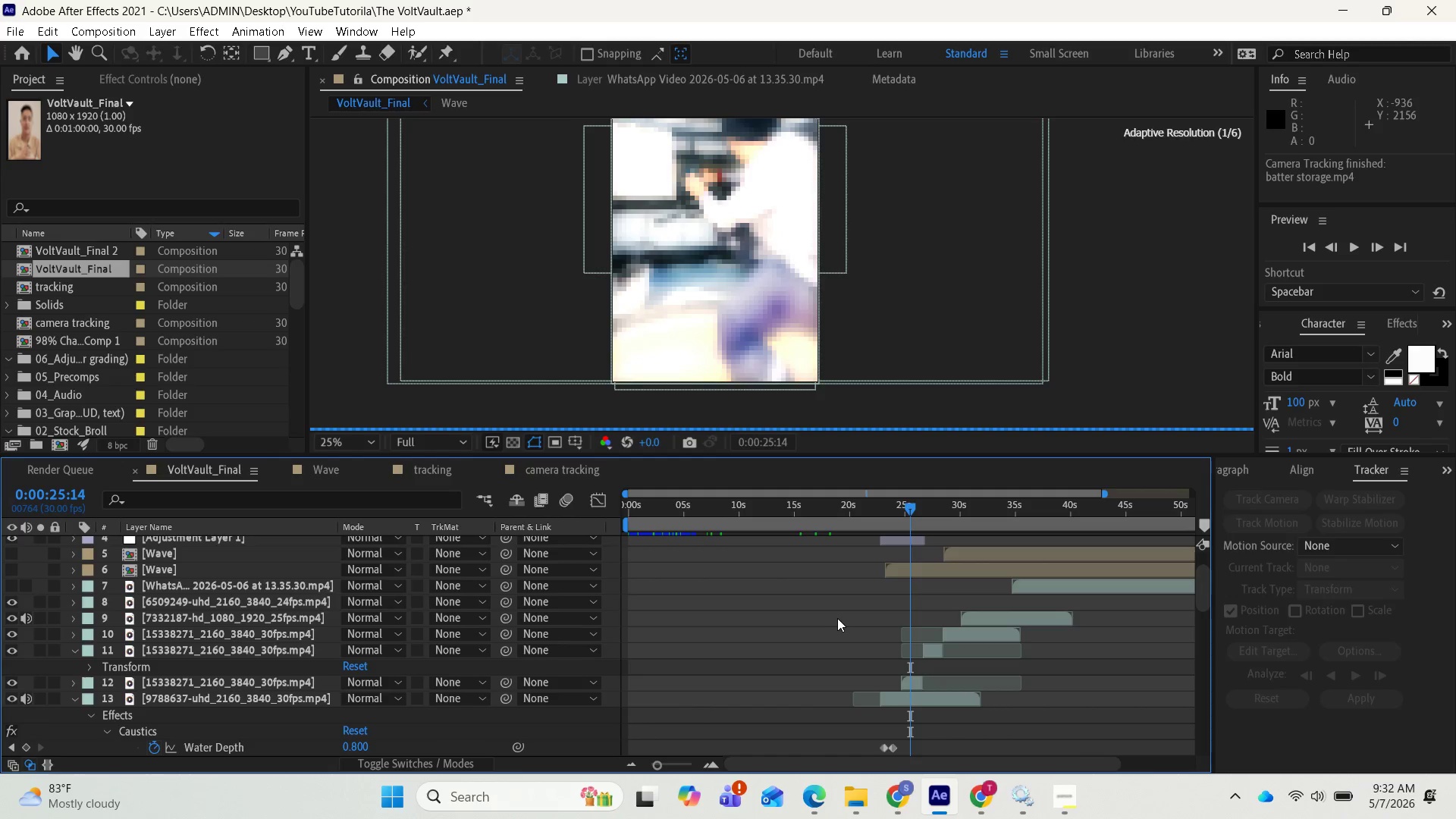 
left_click_drag(start_coordinate=[913, 500], to_coordinate=[1024, 526])
 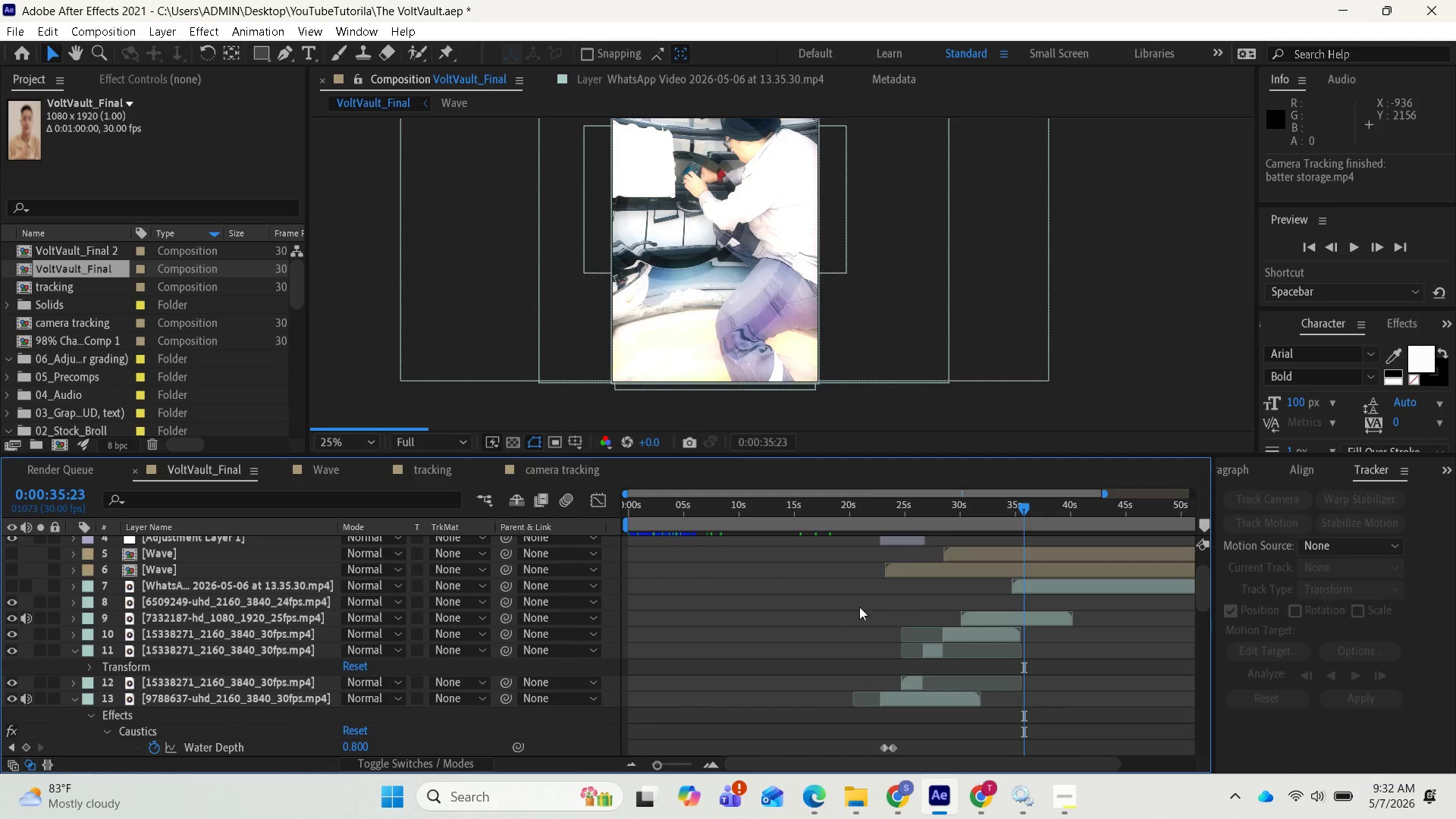 
scroll: coordinate [844, 615], scroll_direction: up, amount: 1.0
 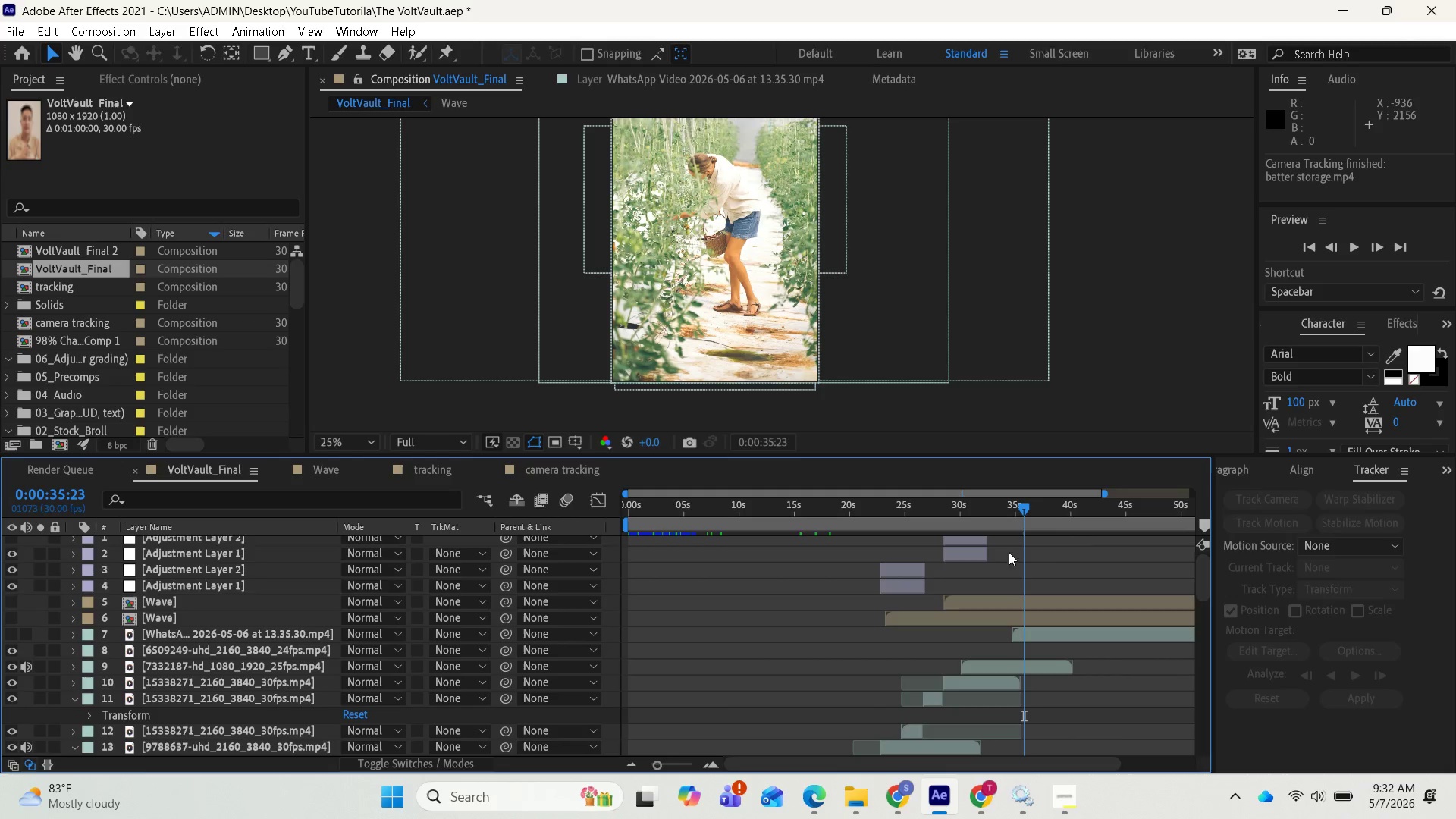 
scroll: coordinate [1034, 634], scroll_direction: down, amount: 2.0
 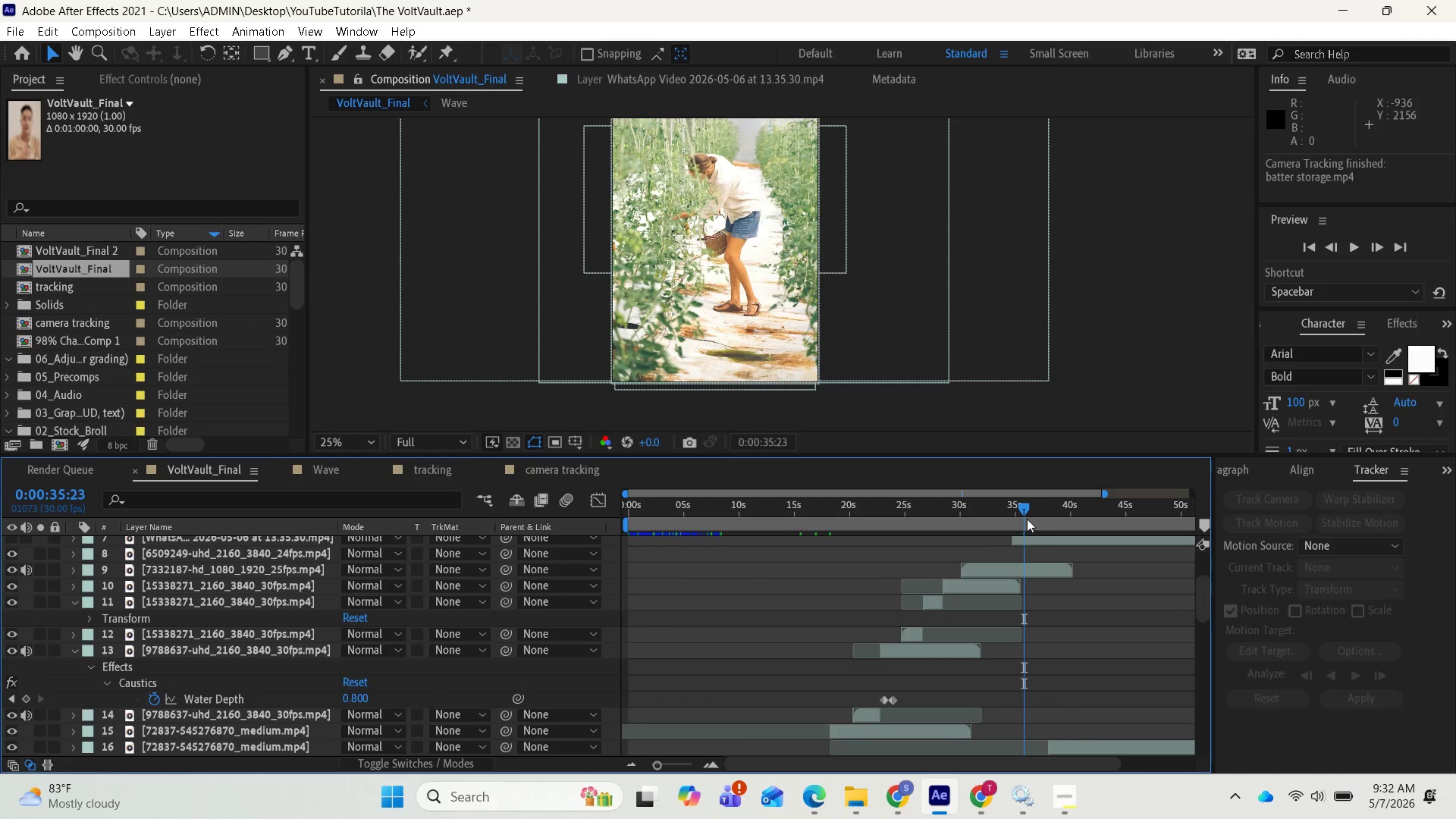 
left_click_drag(start_coordinate=[1025, 507], to_coordinate=[1063, 513])
 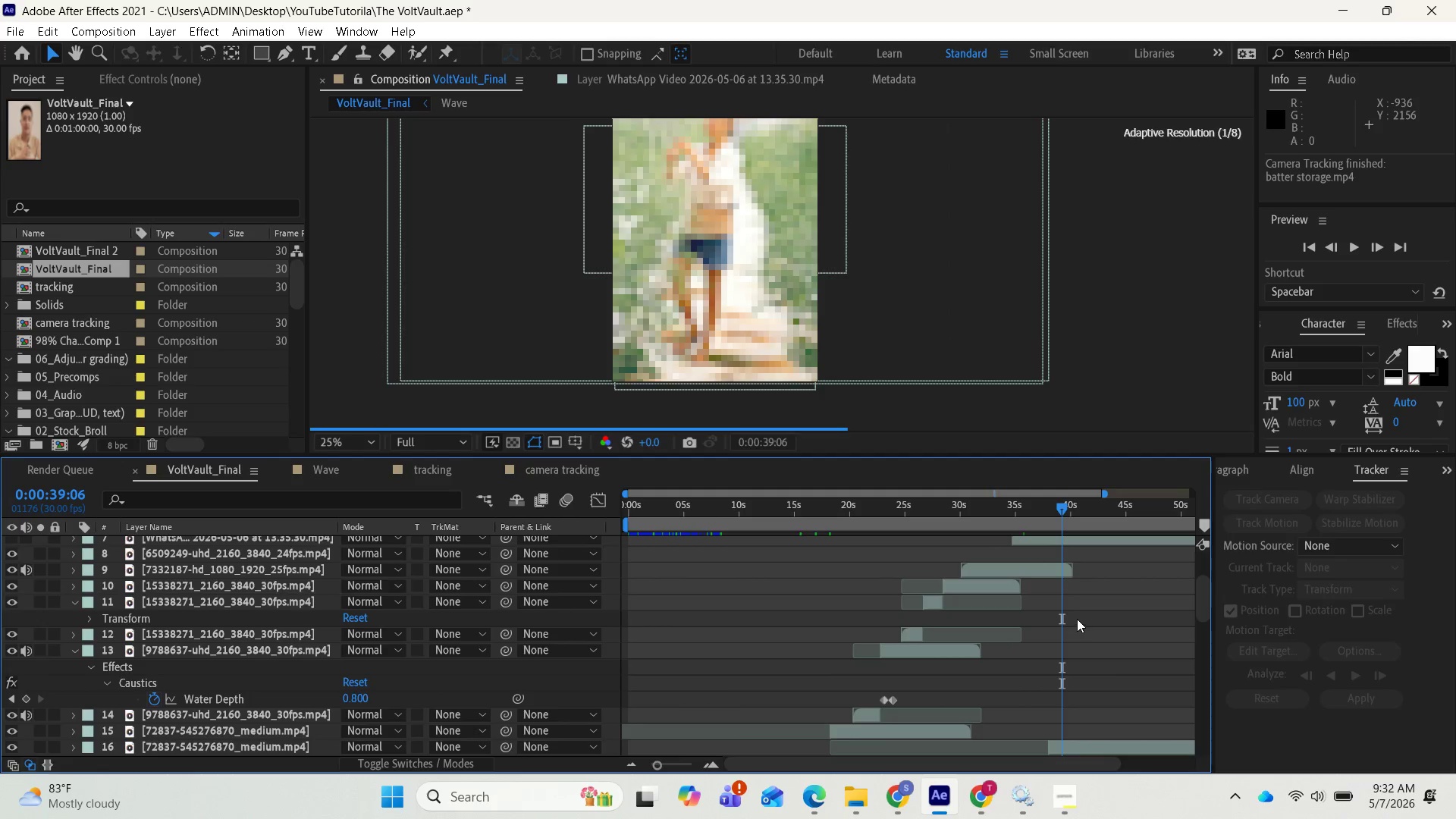 
scroll: coordinate [1077, 618], scroll_direction: up, amount: 2.0
 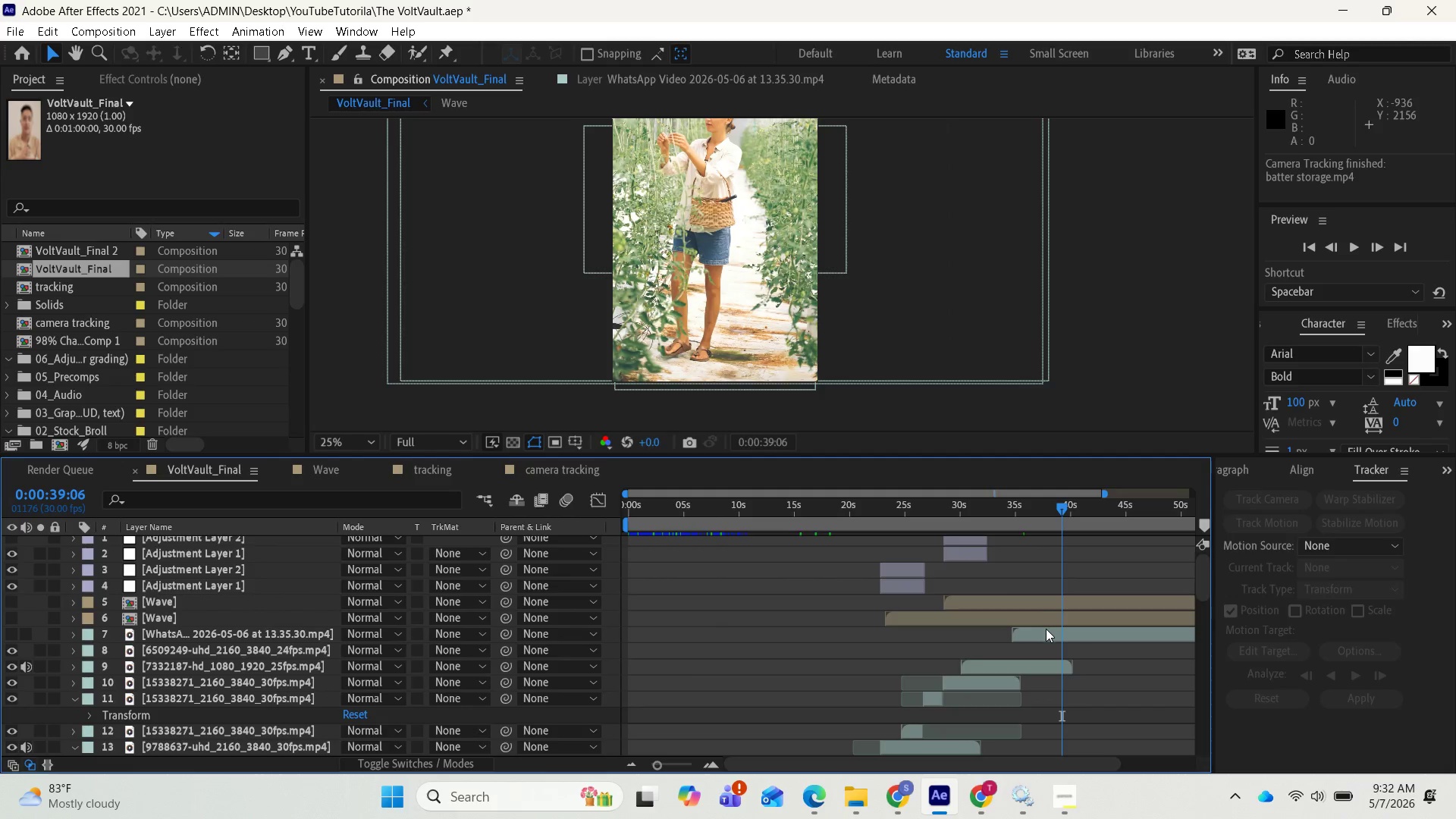 
left_click([1046, 632])
 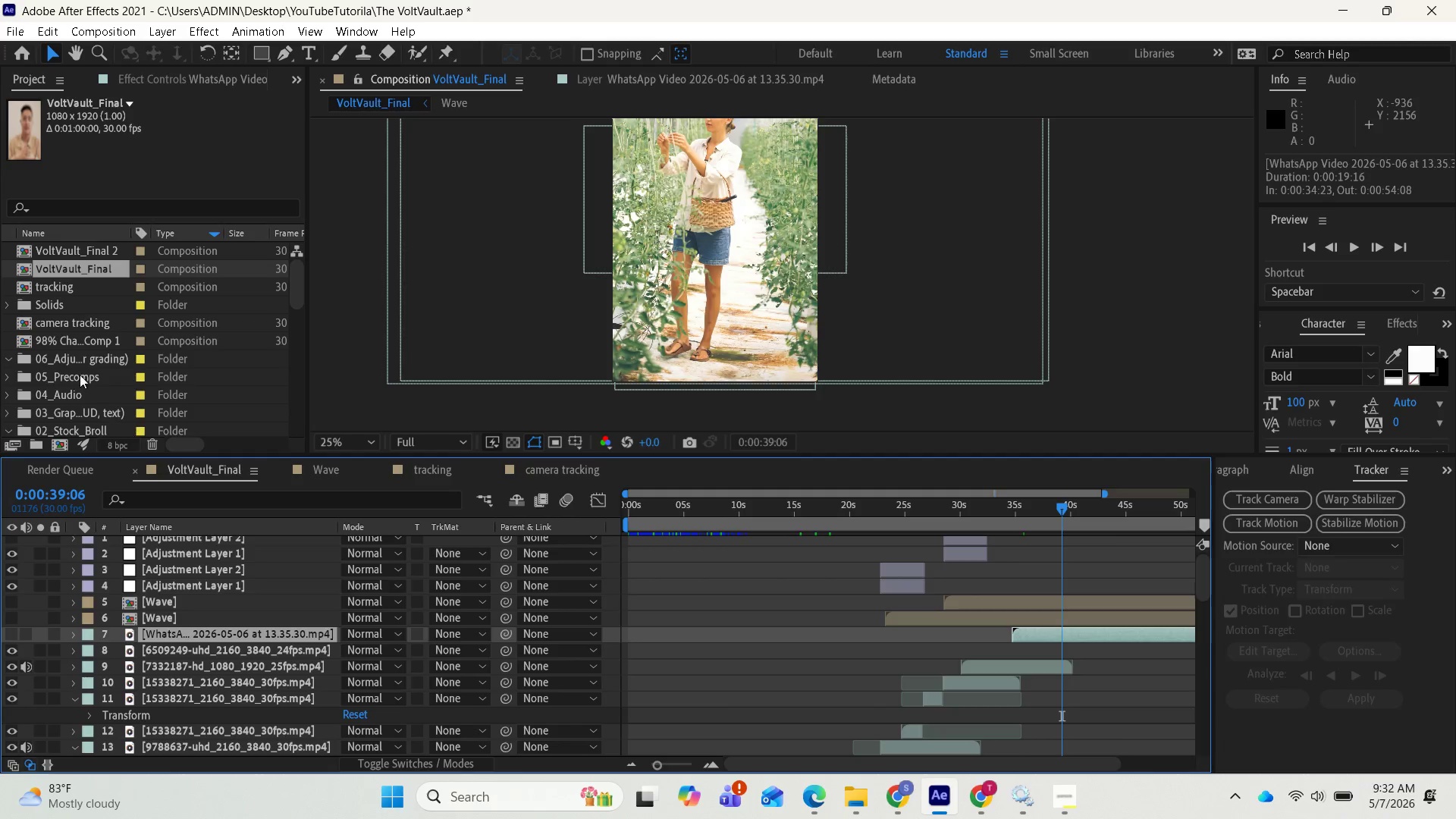 
wait(5.5)
 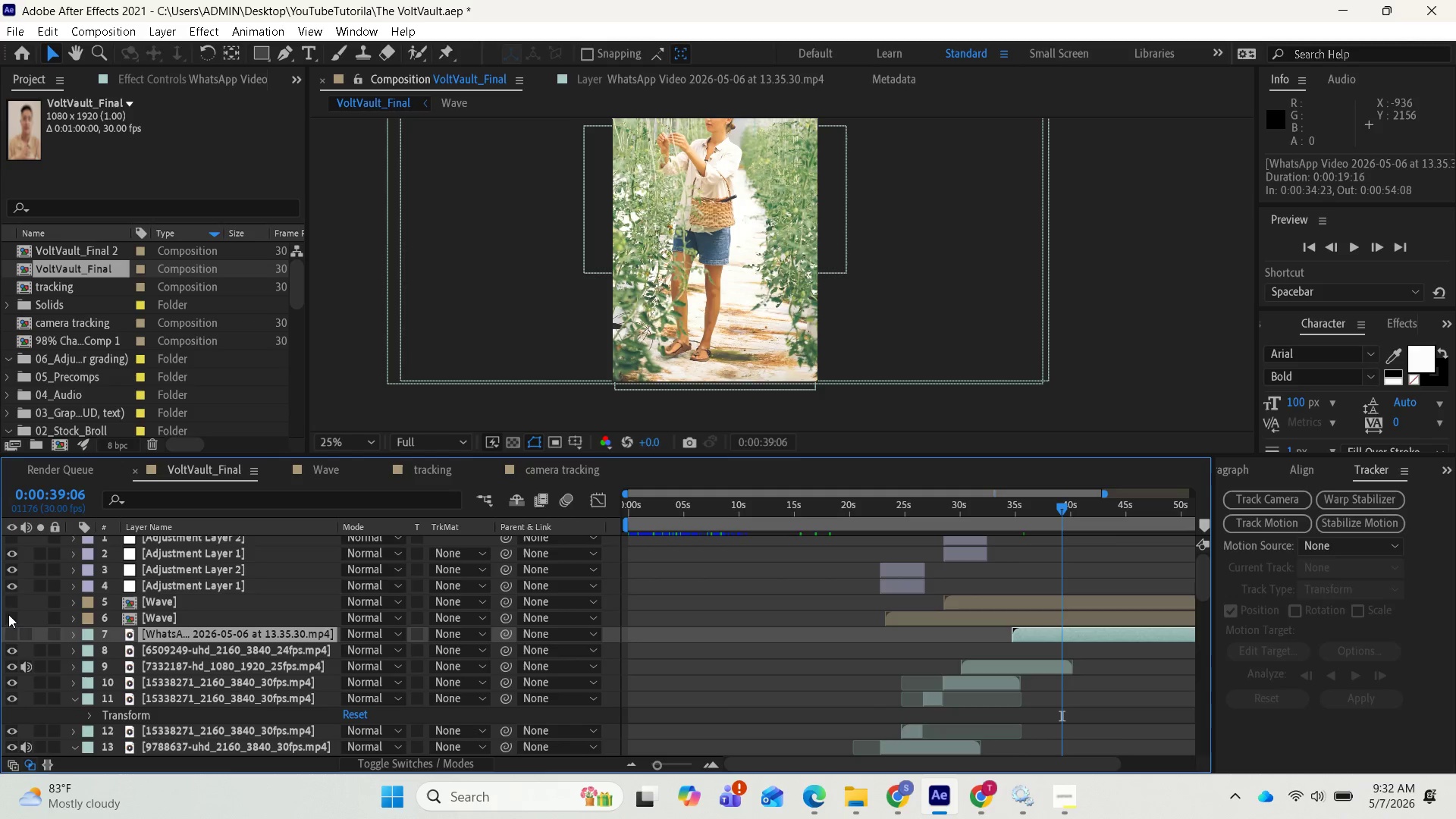 
scroll: coordinate [61, 378], scroll_direction: down, amount: 2.0
 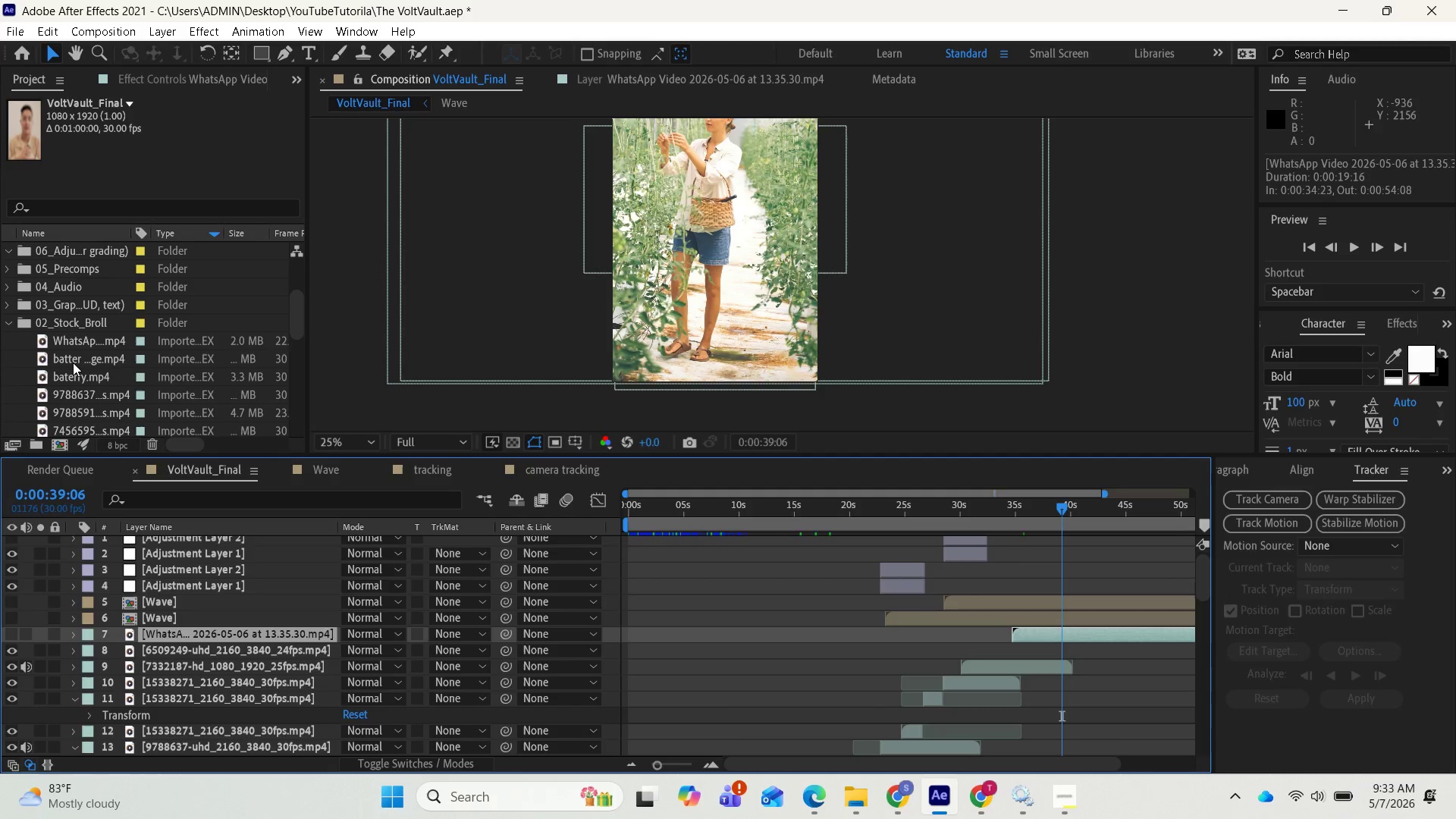 
wait(16.73)
 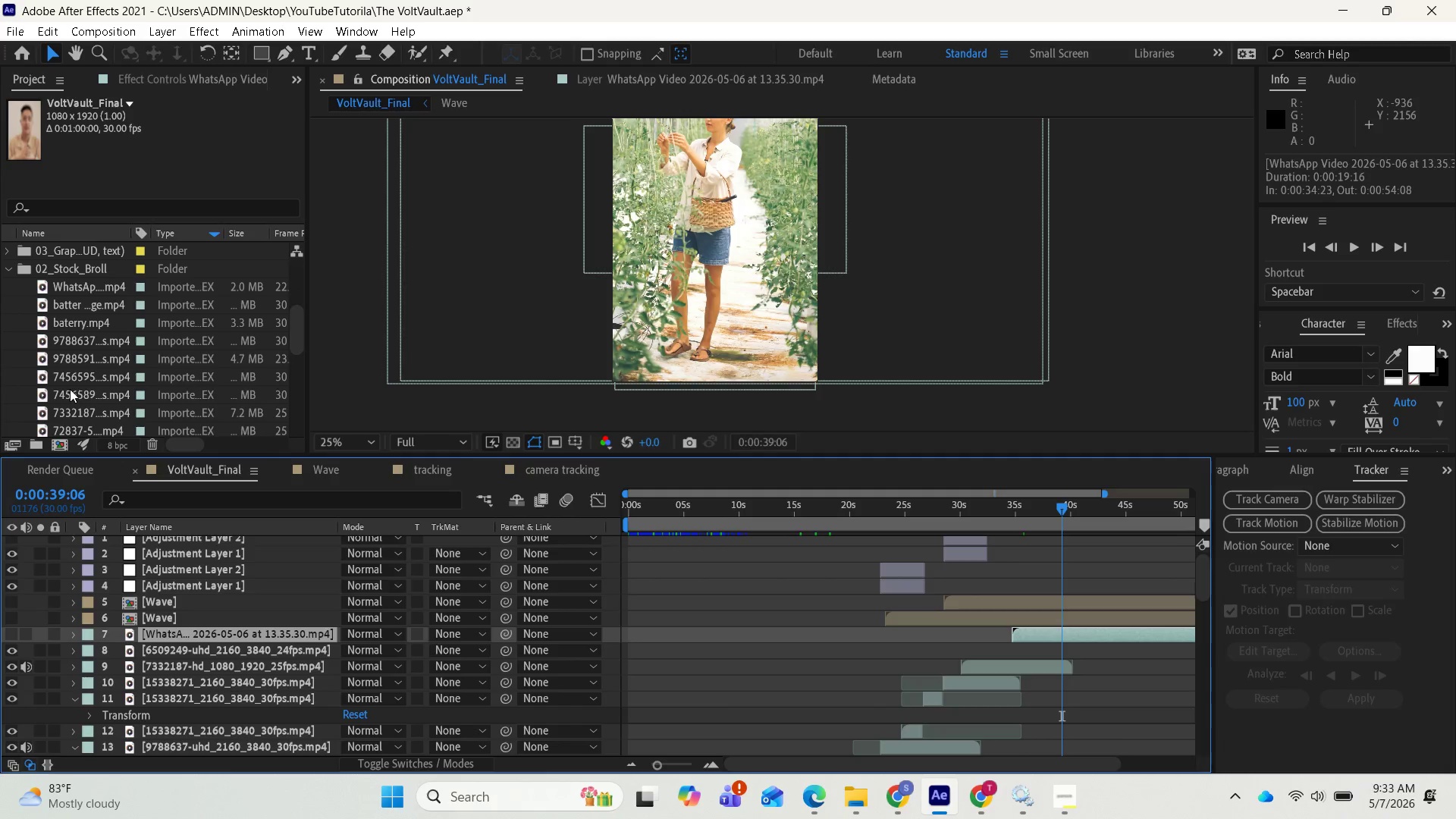 
left_click([69, 389])
 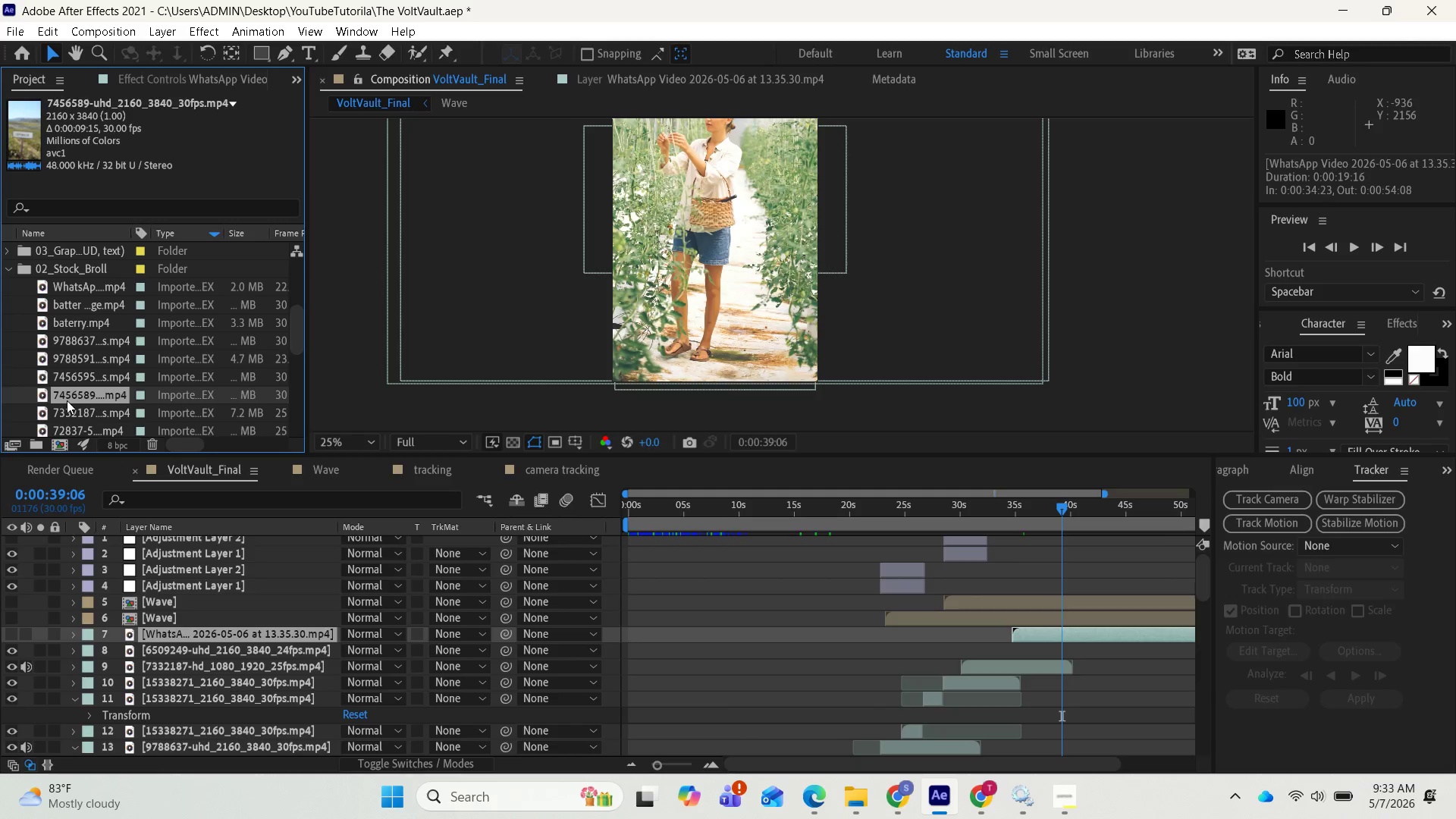 
scroll: coordinate [70, 388], scroll_direction: down, amount: 1.0
 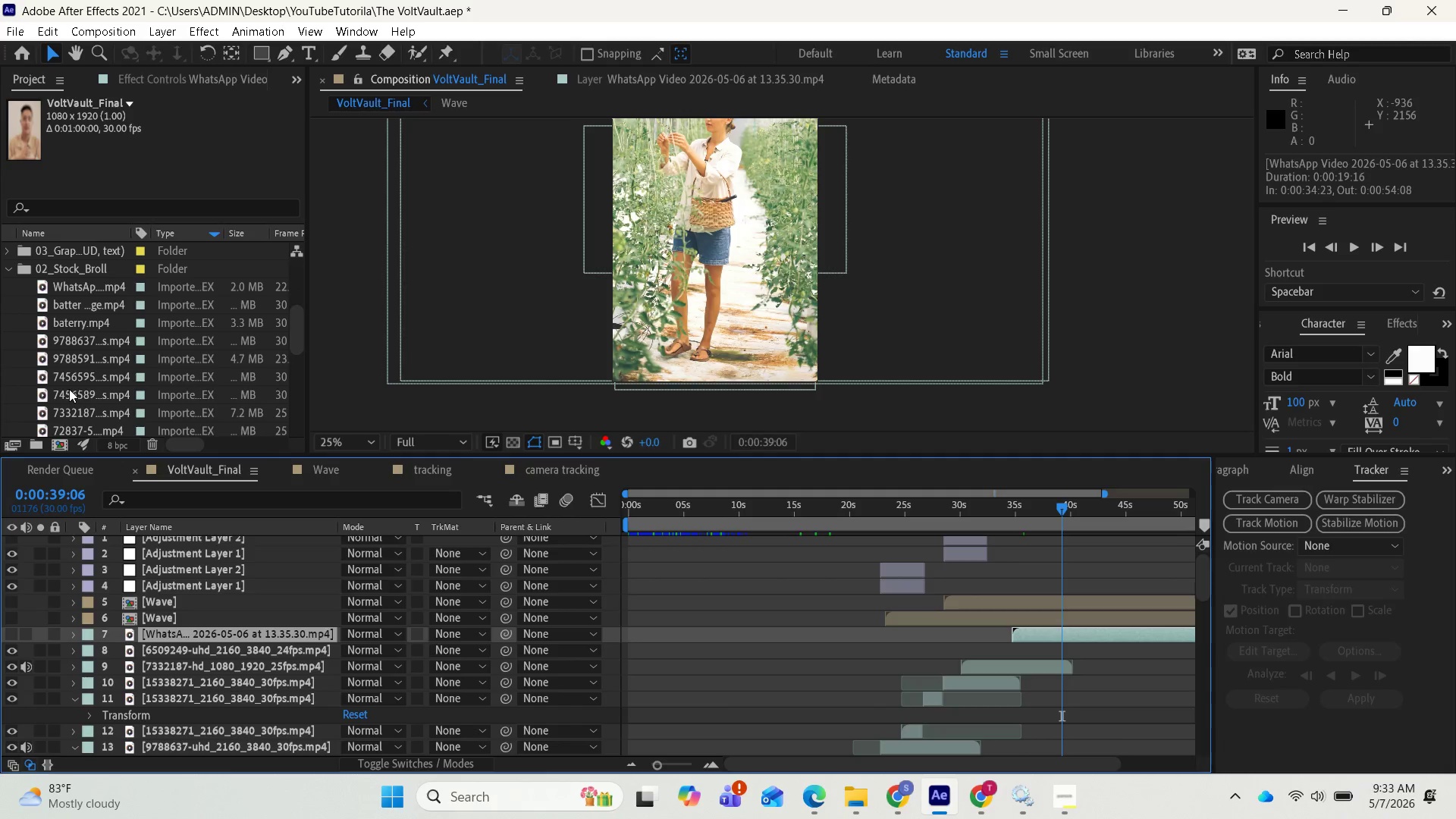 
left_click([67, 408])
 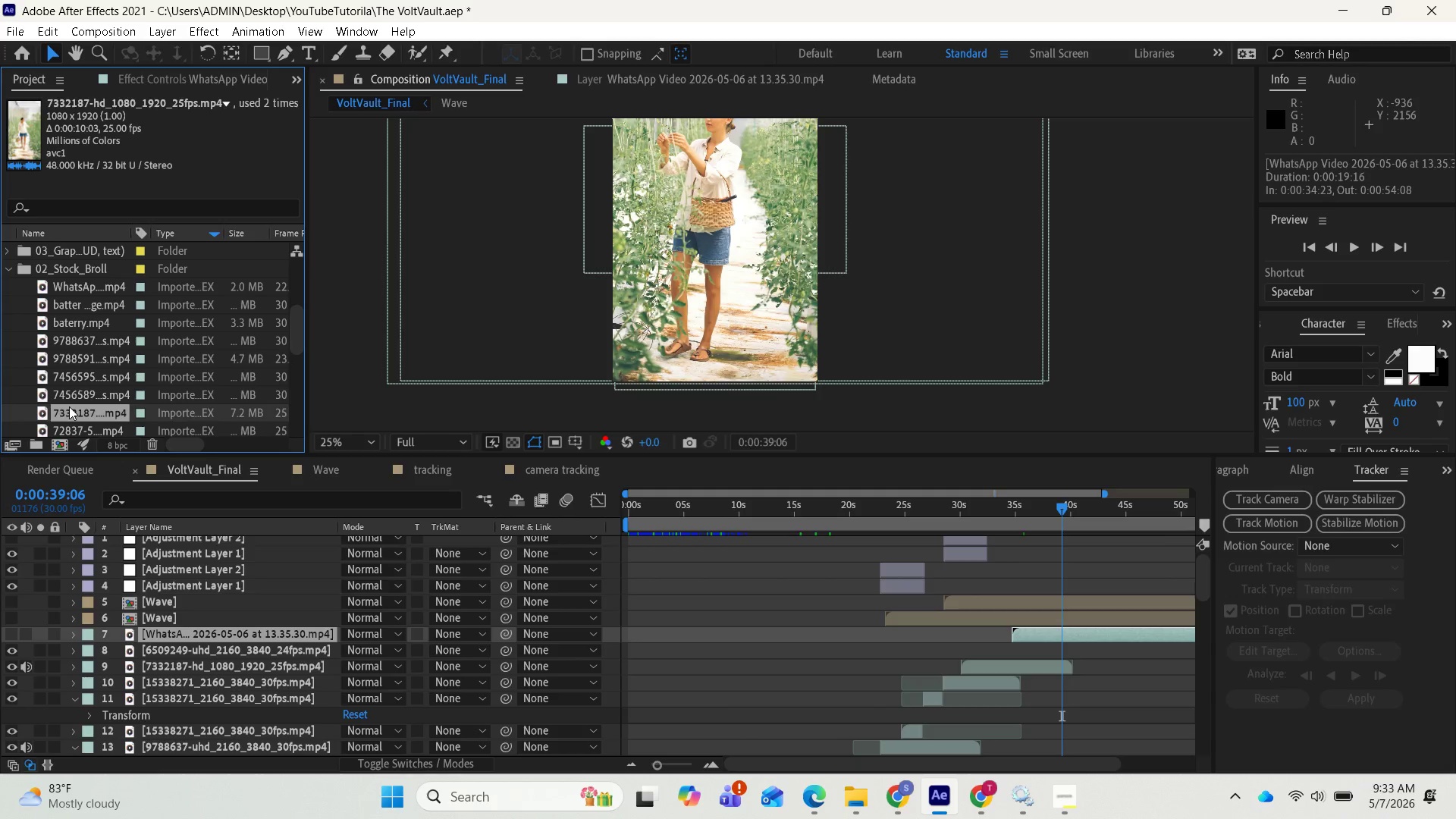 
scroll: coordinate [69, 407], scroll_direction: down, amount: 2.0
 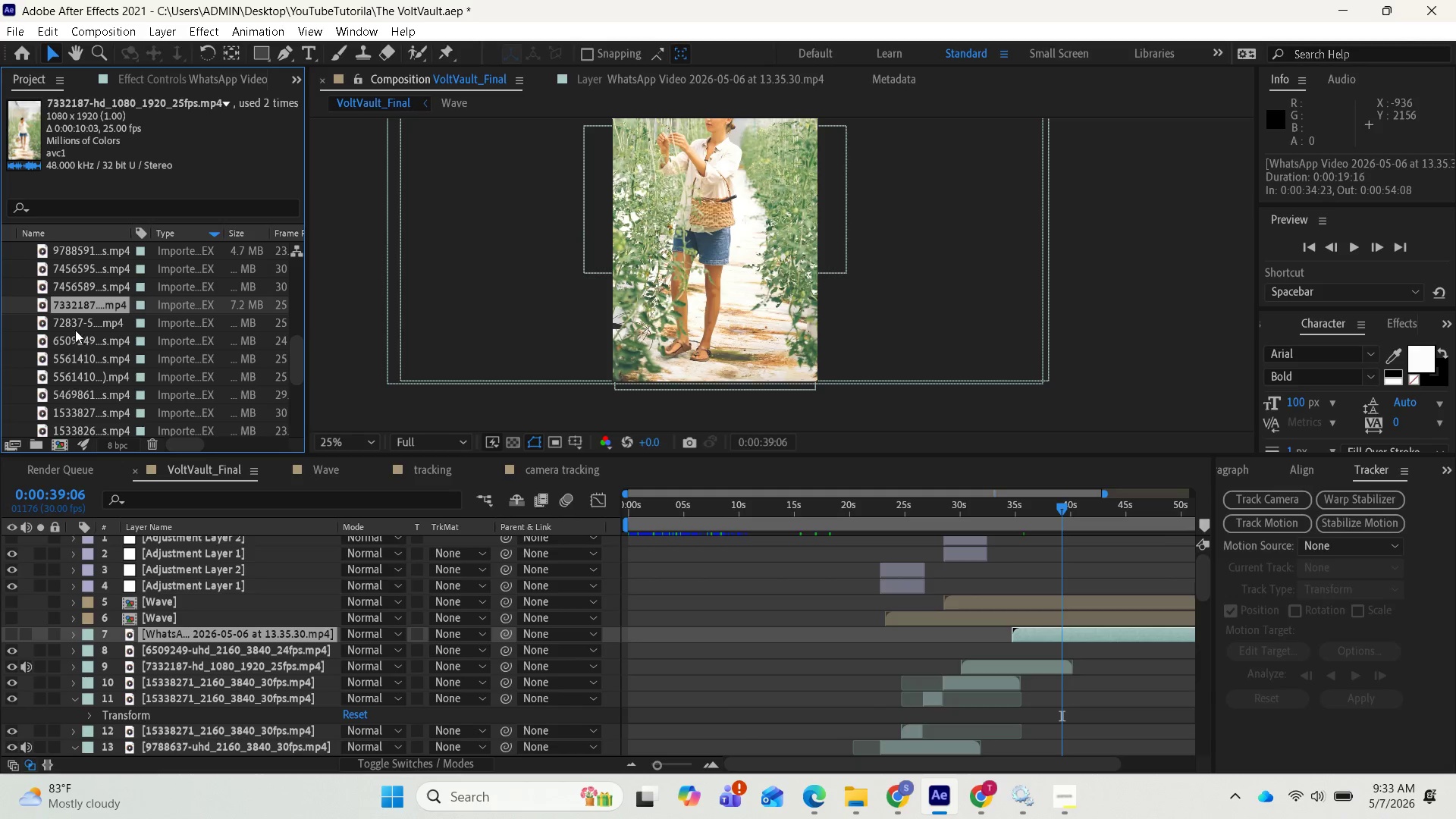 
left_click([76, 324])
 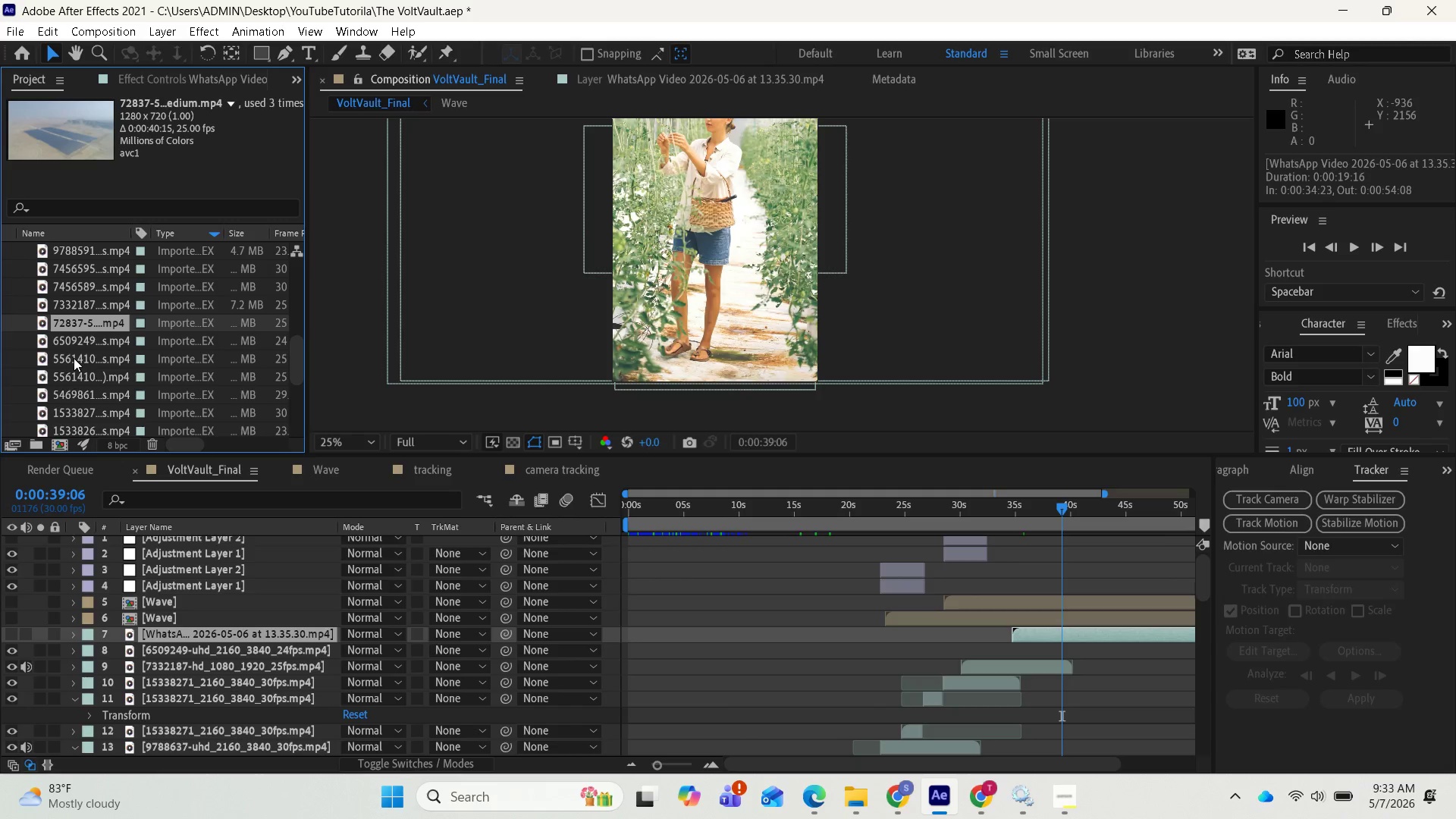 
left_click([79, 342])
 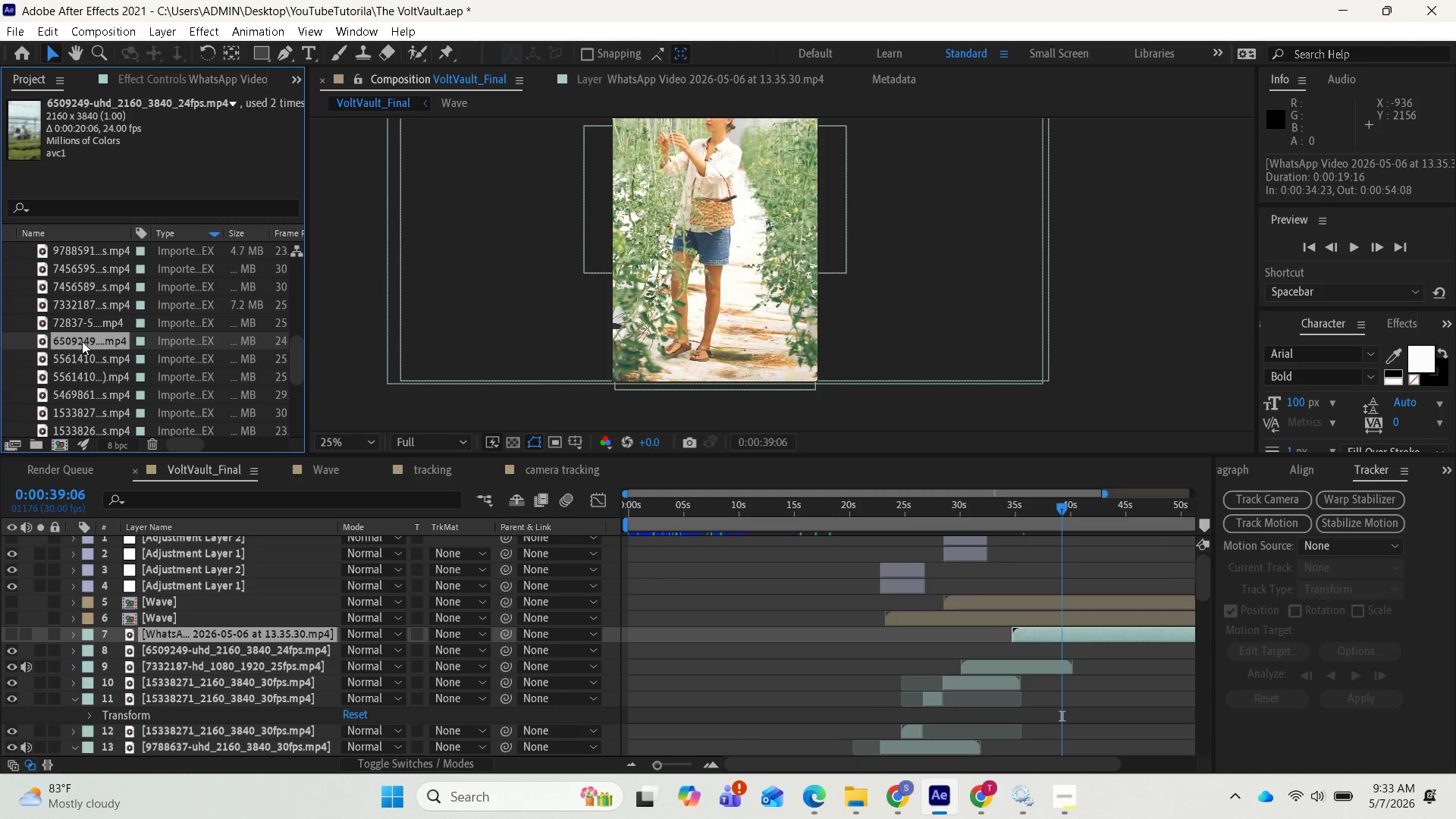 
left_click([83, 359])
 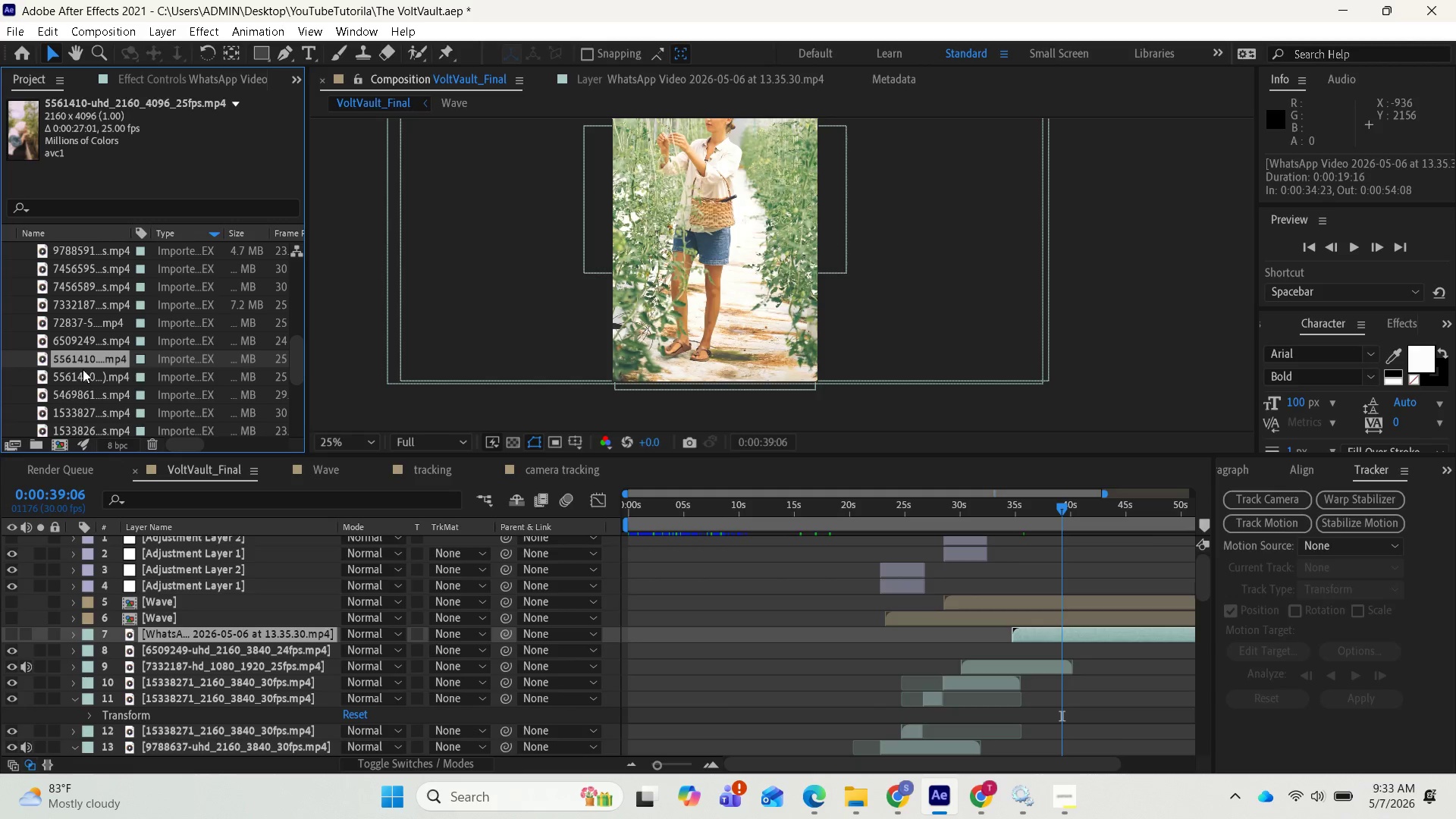 
left_click([82, 369])
 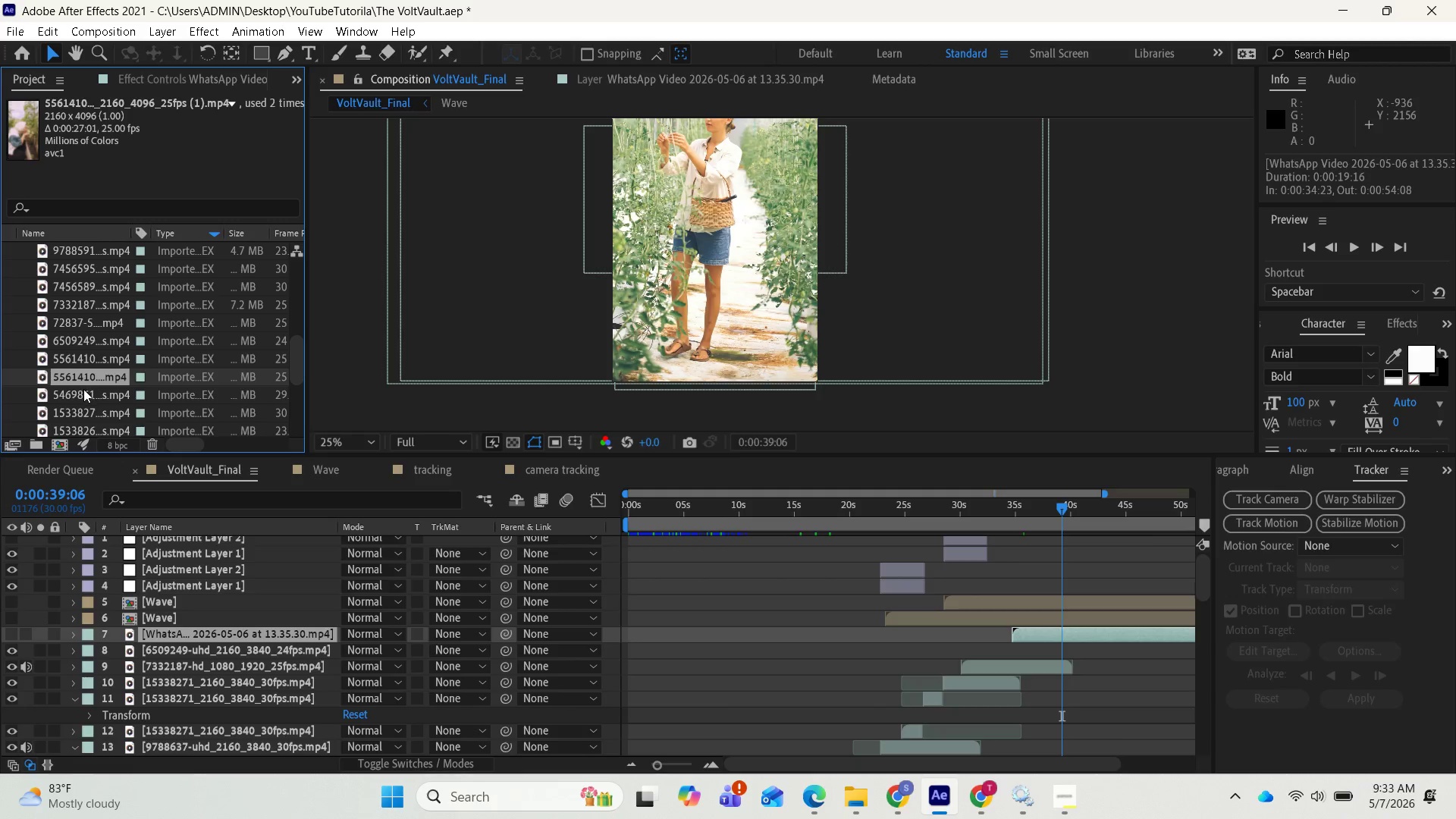 
left_click([83, 390])
 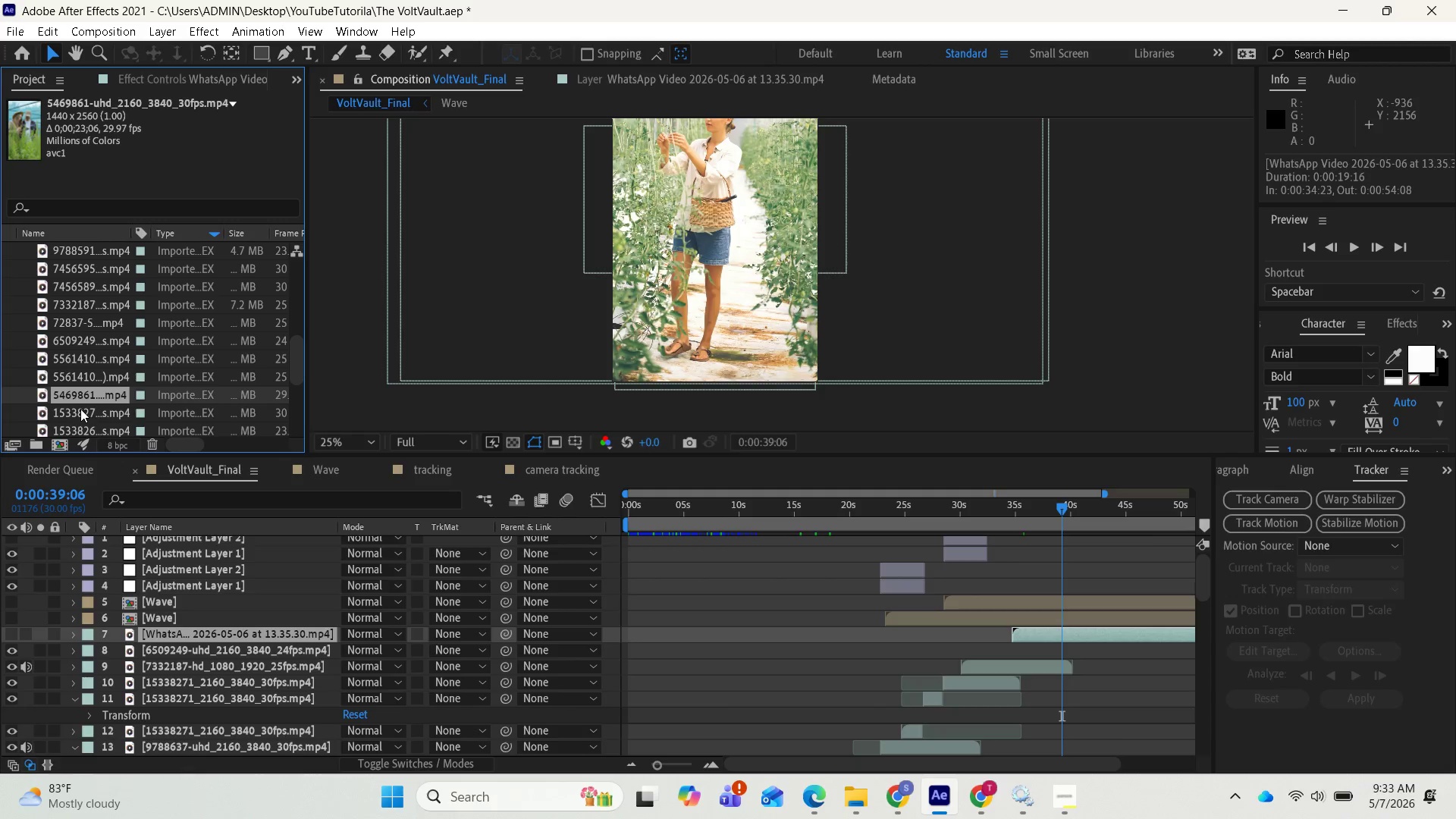 
left_click([80, 409])
 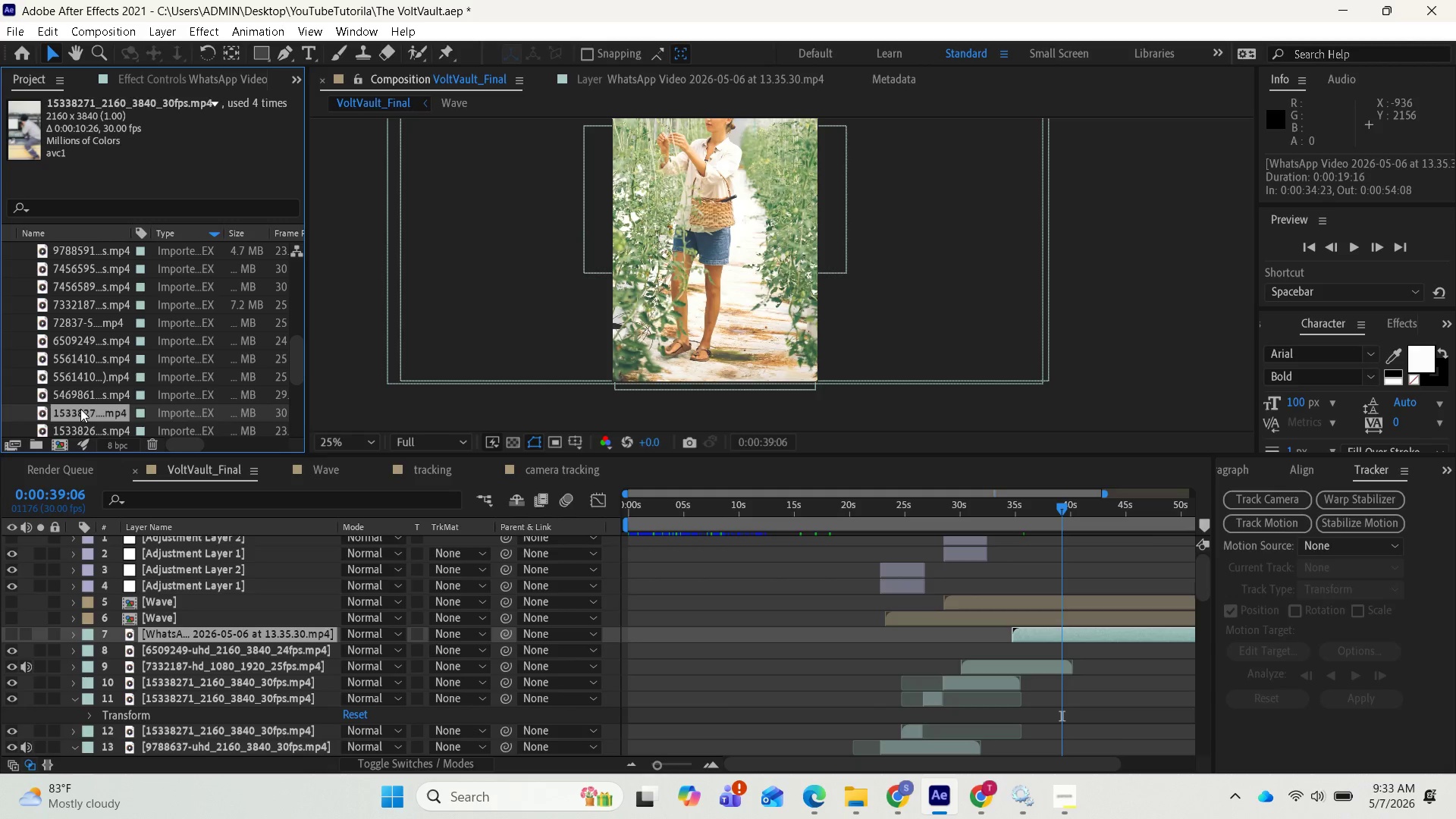 
left_click_drag(start_coordinate=[80, 409], to_coordinate=[118, 624])
 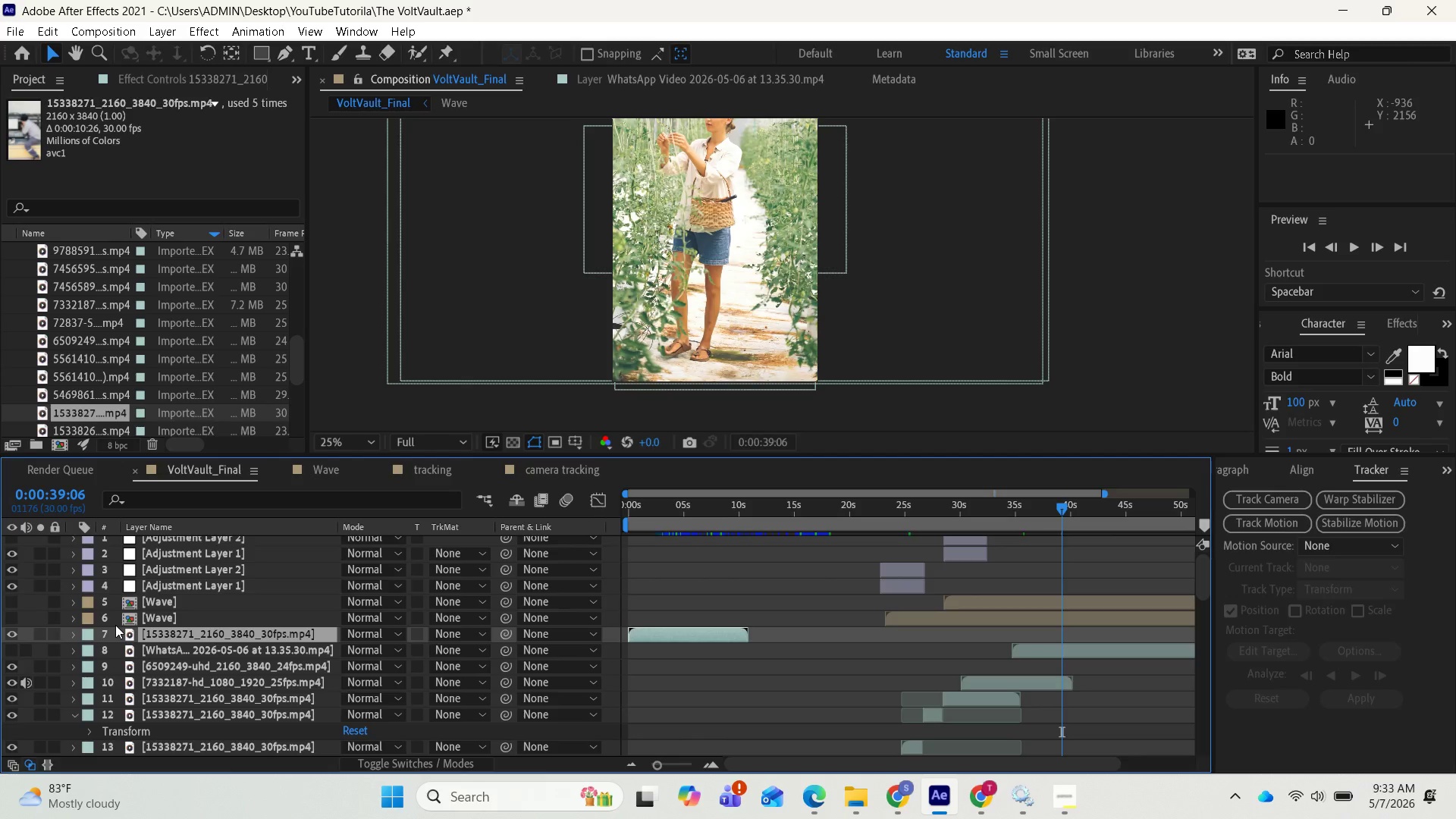 
right_click([118, 624])
 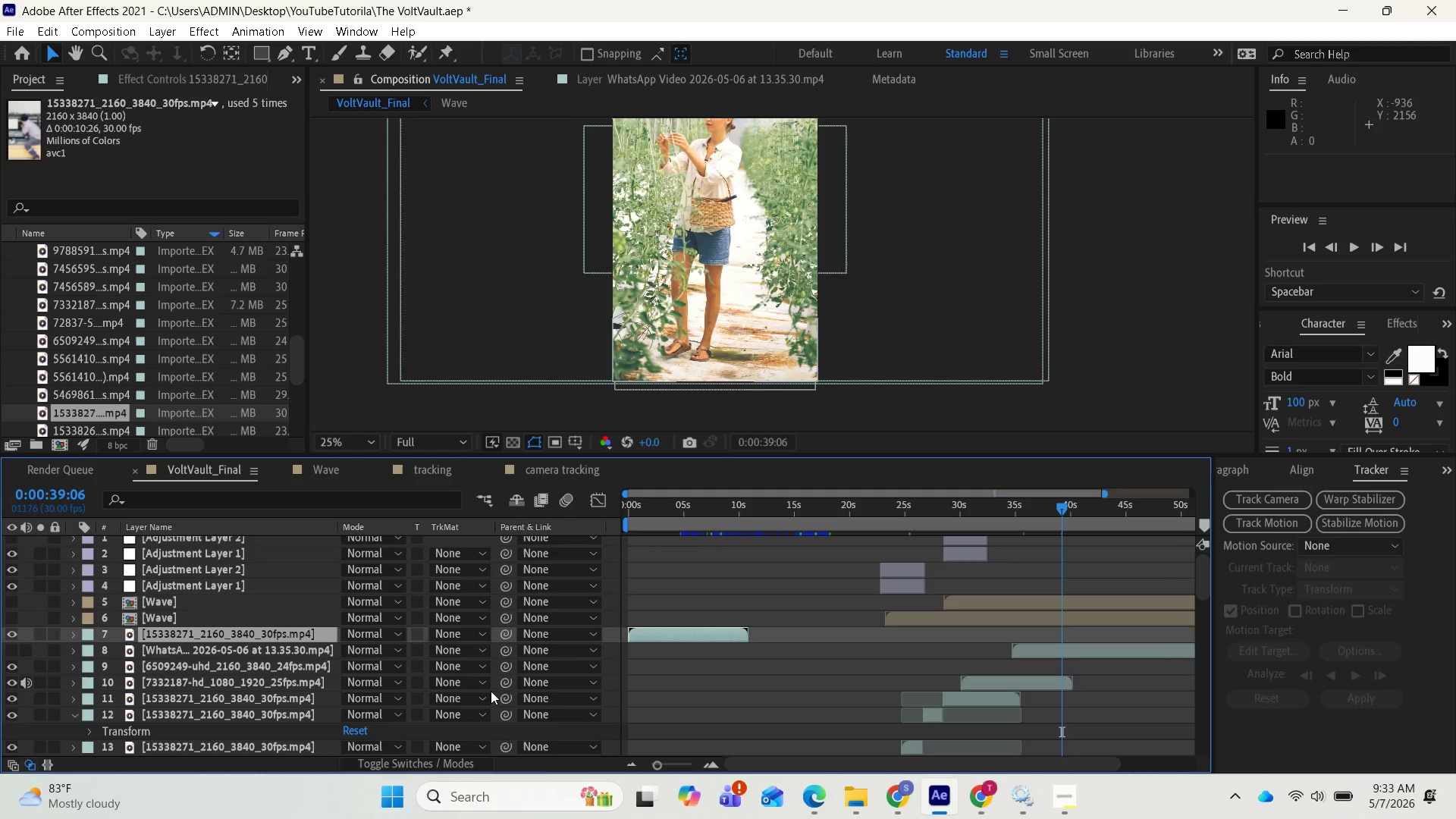 
left_click([118, 624])
 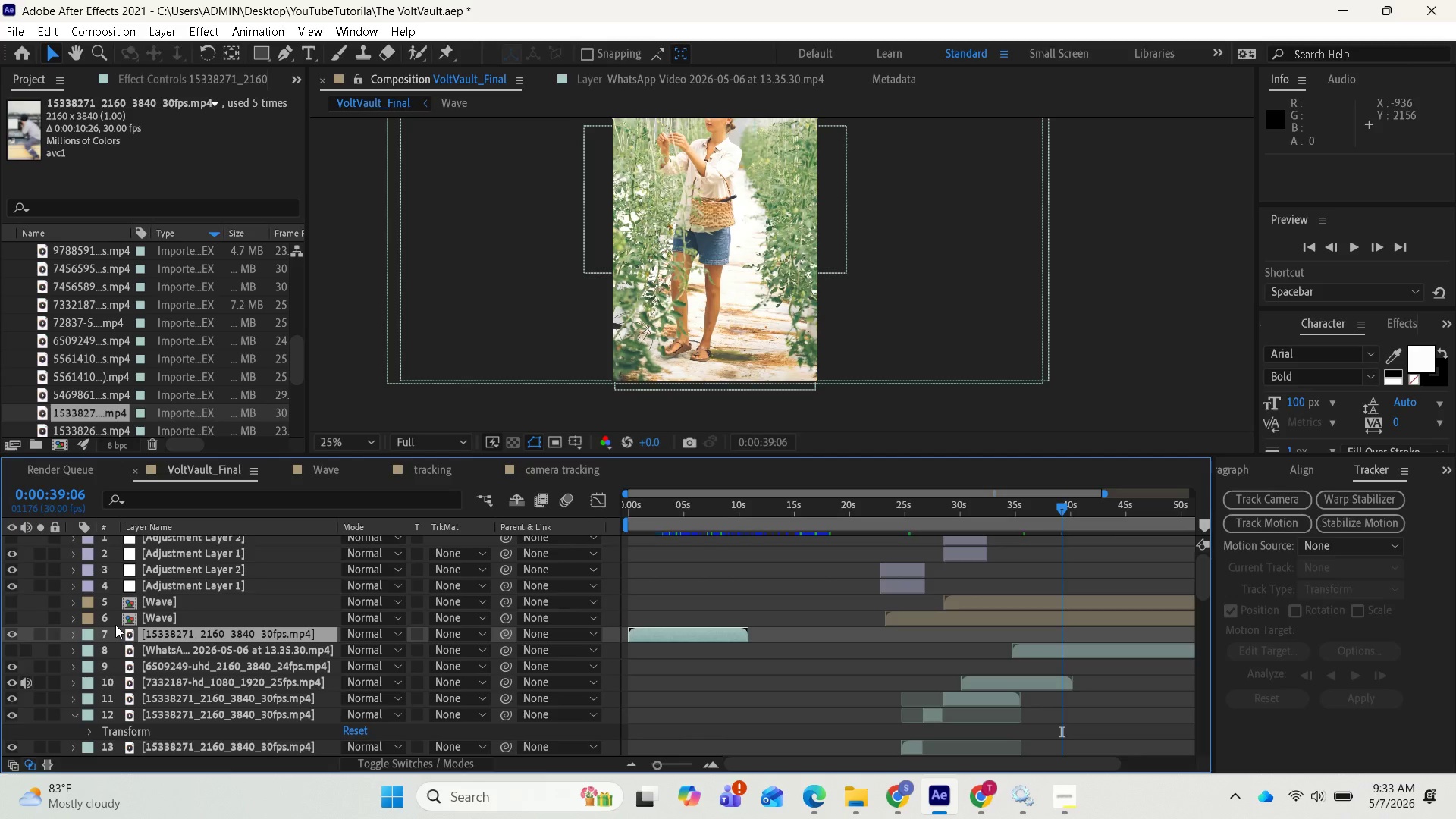 
left_click_drag(start_coordinate=[672, 635], to_coordinate=[1055, 630])
 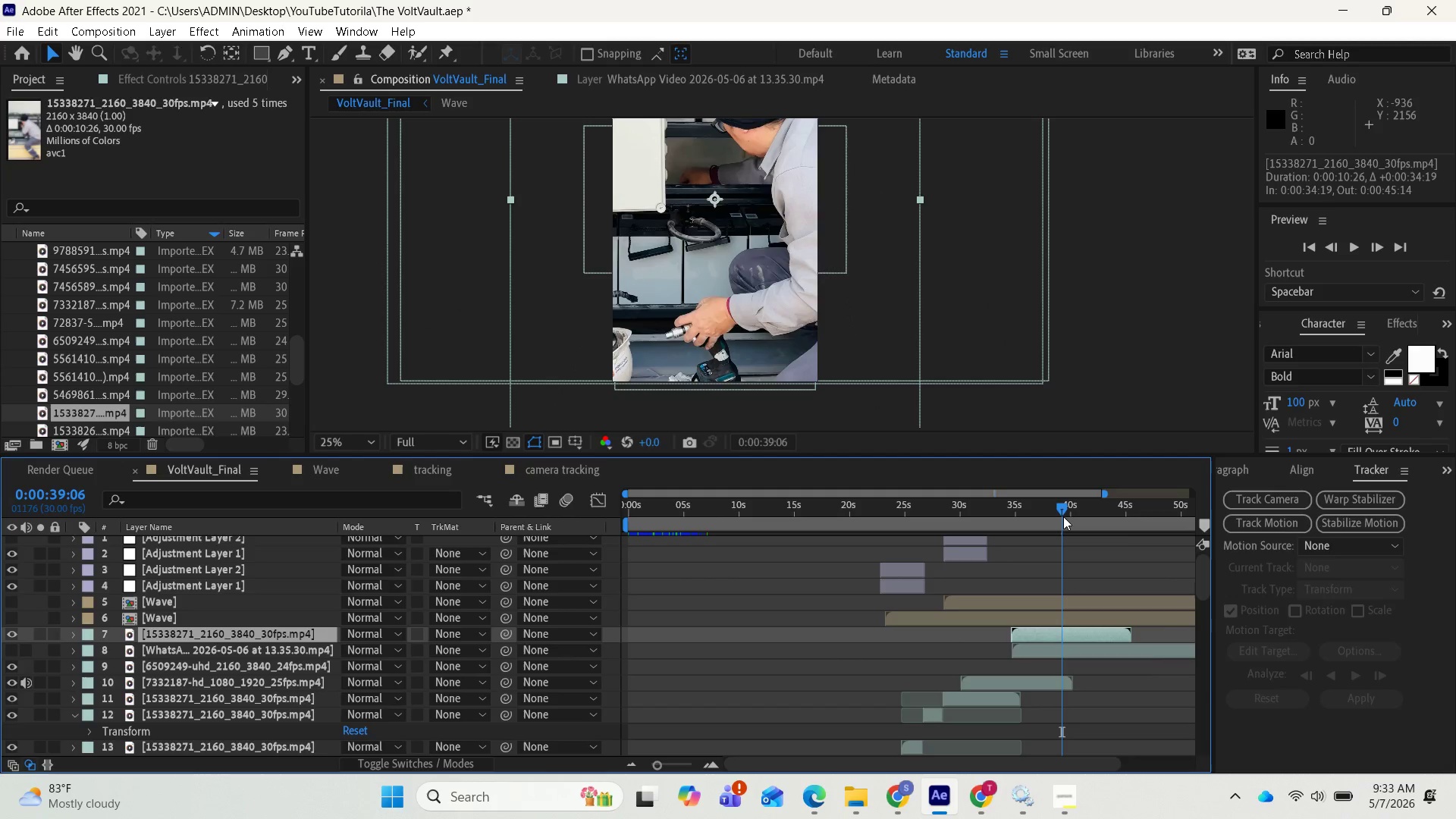 
left_click_drag(start_coordinate=[1058, 507], to_coordinate=[1025, 499])
 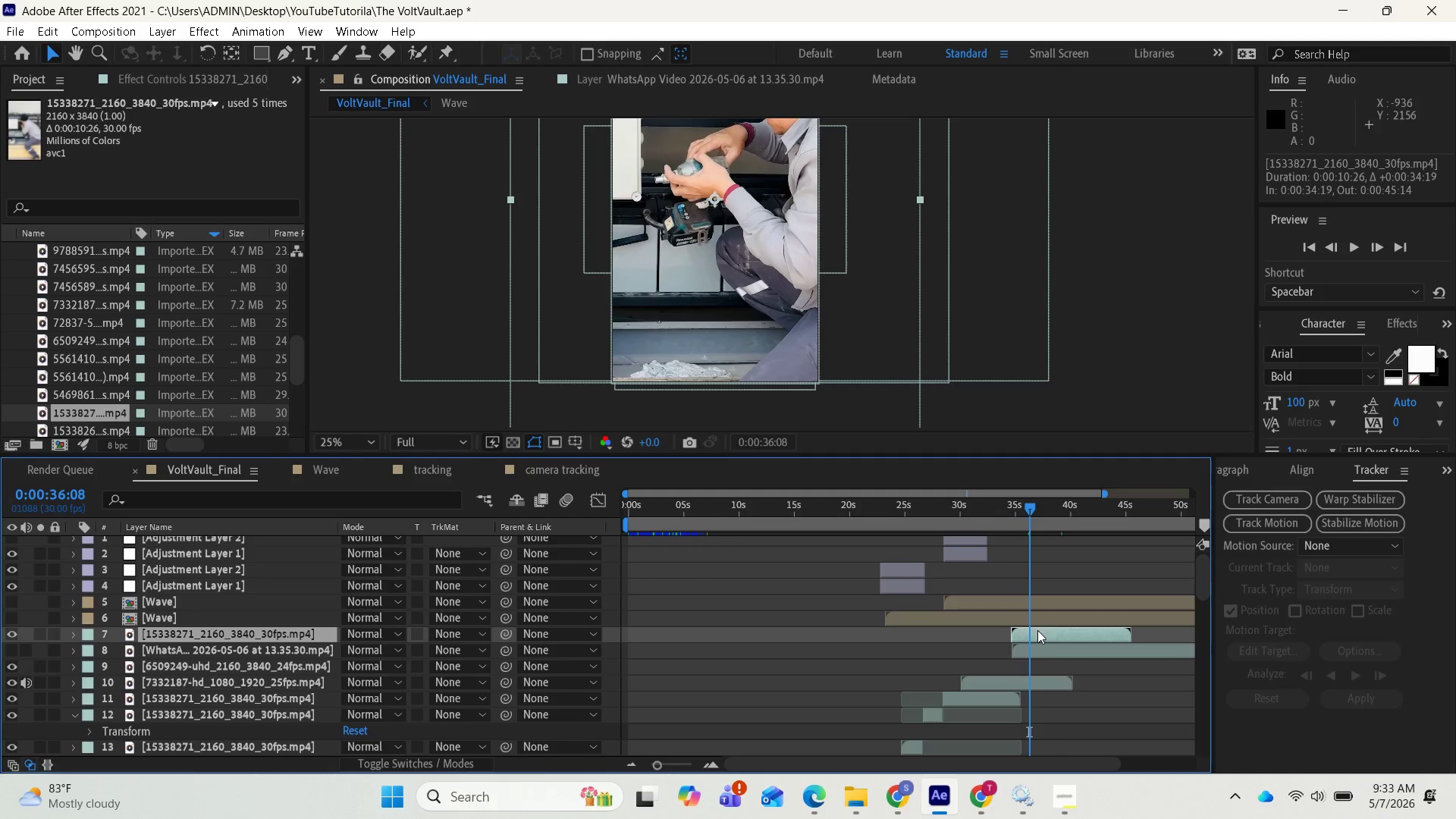 
left_click([1037, 630])
 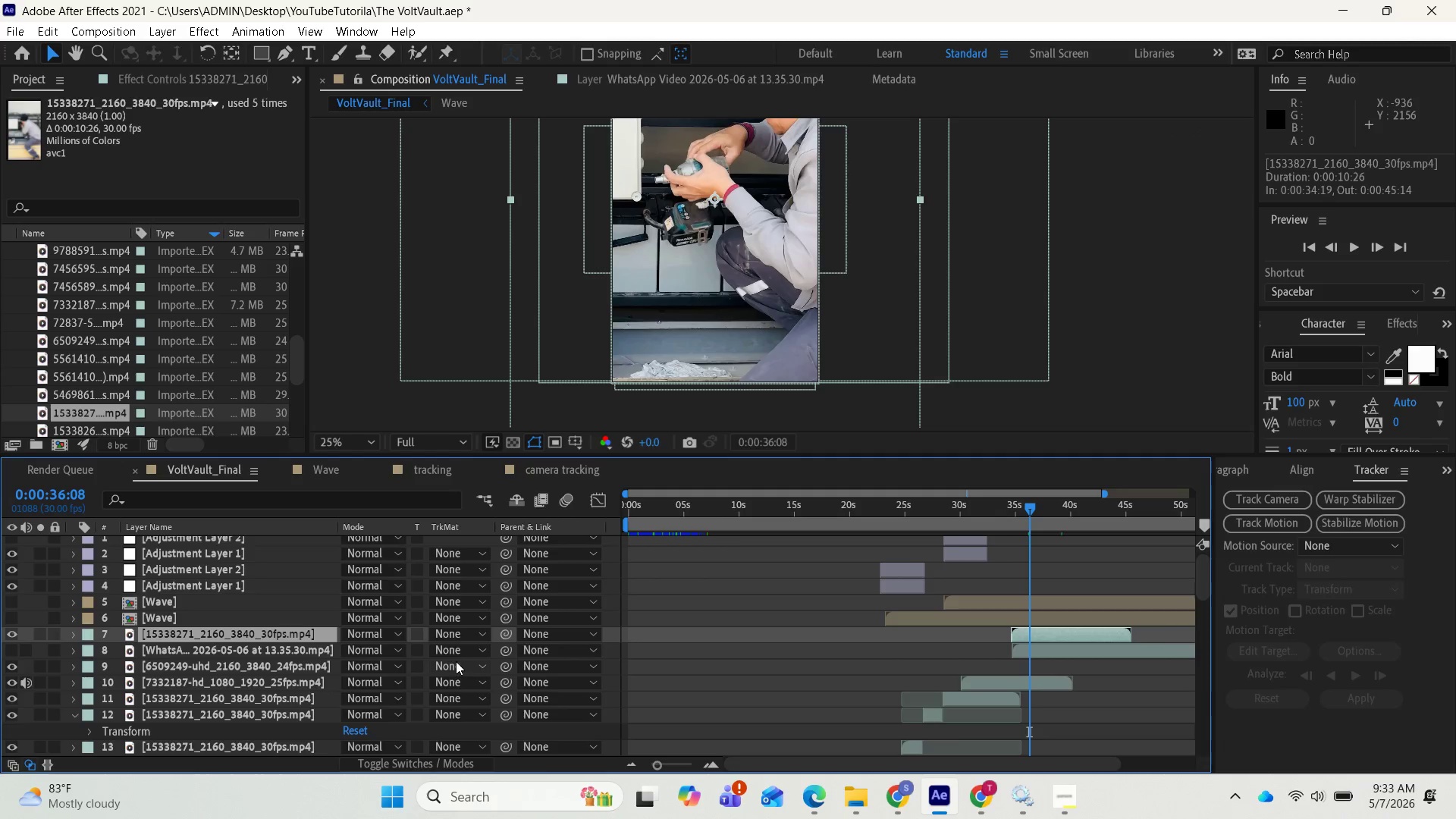 
key(S)
 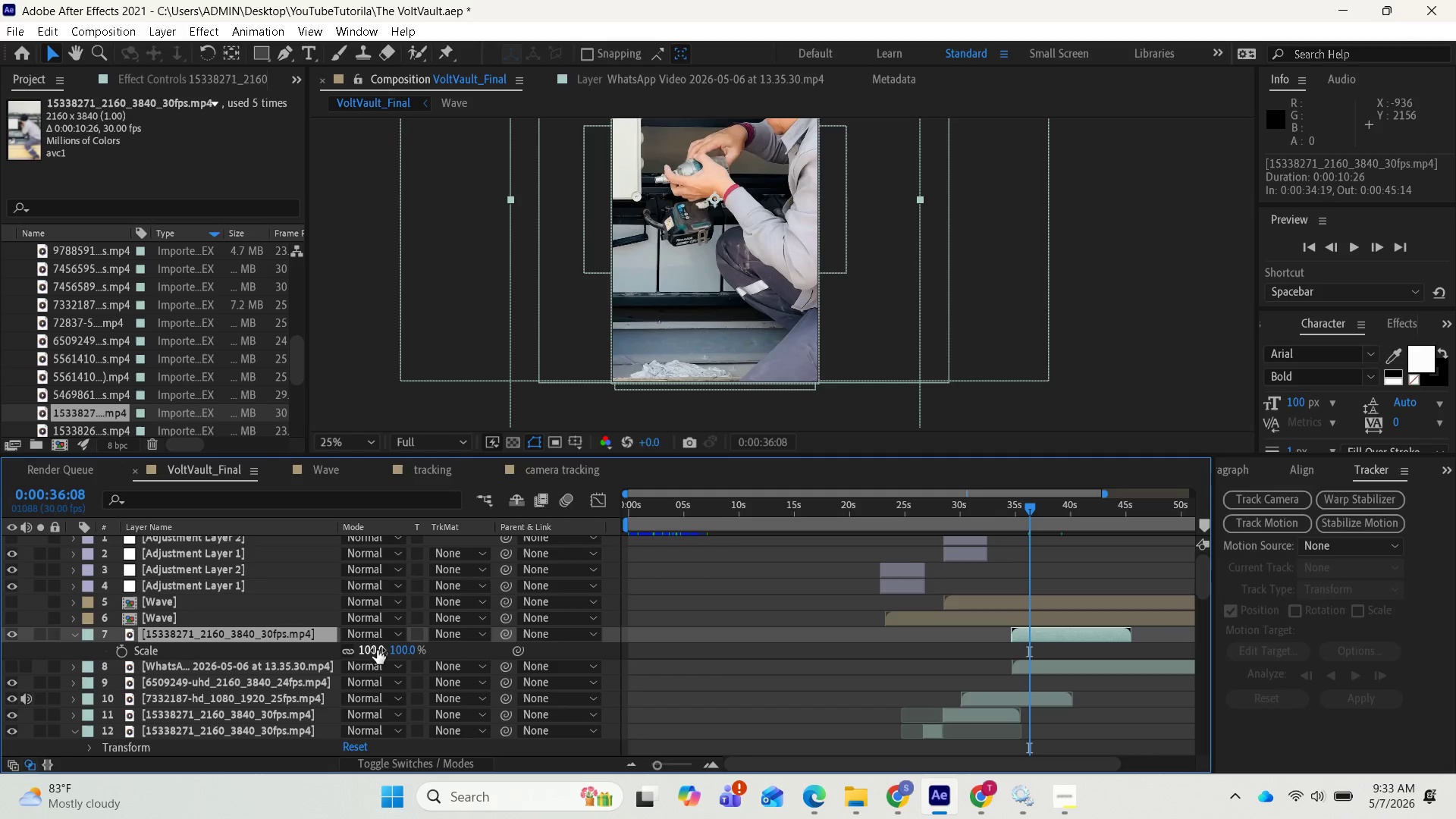 
left_click_drag(start_coordinate=[373, 648], to_coordinate=[328, 651])
 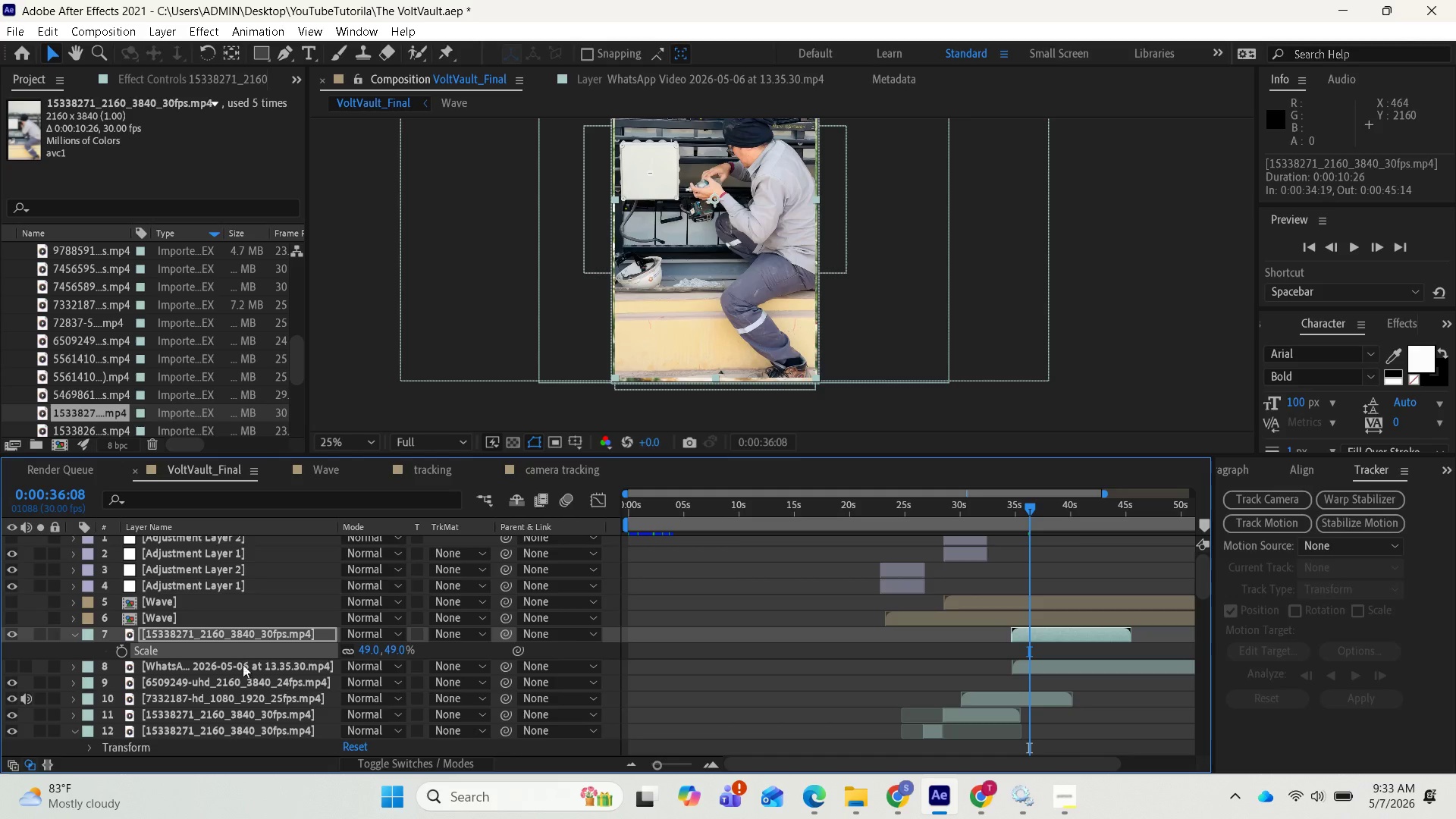 
left_click([363, 645])
 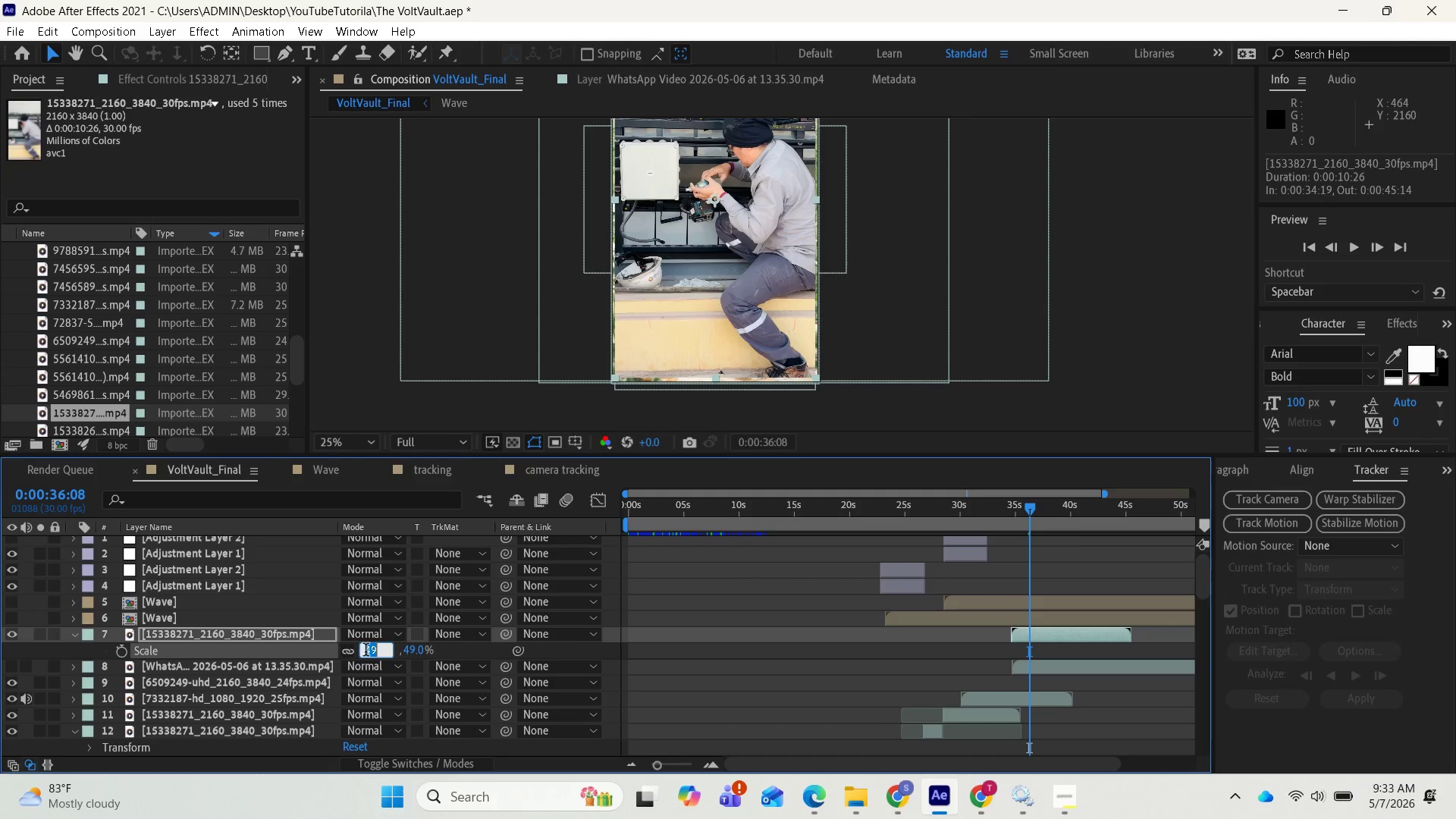 
type(50)
 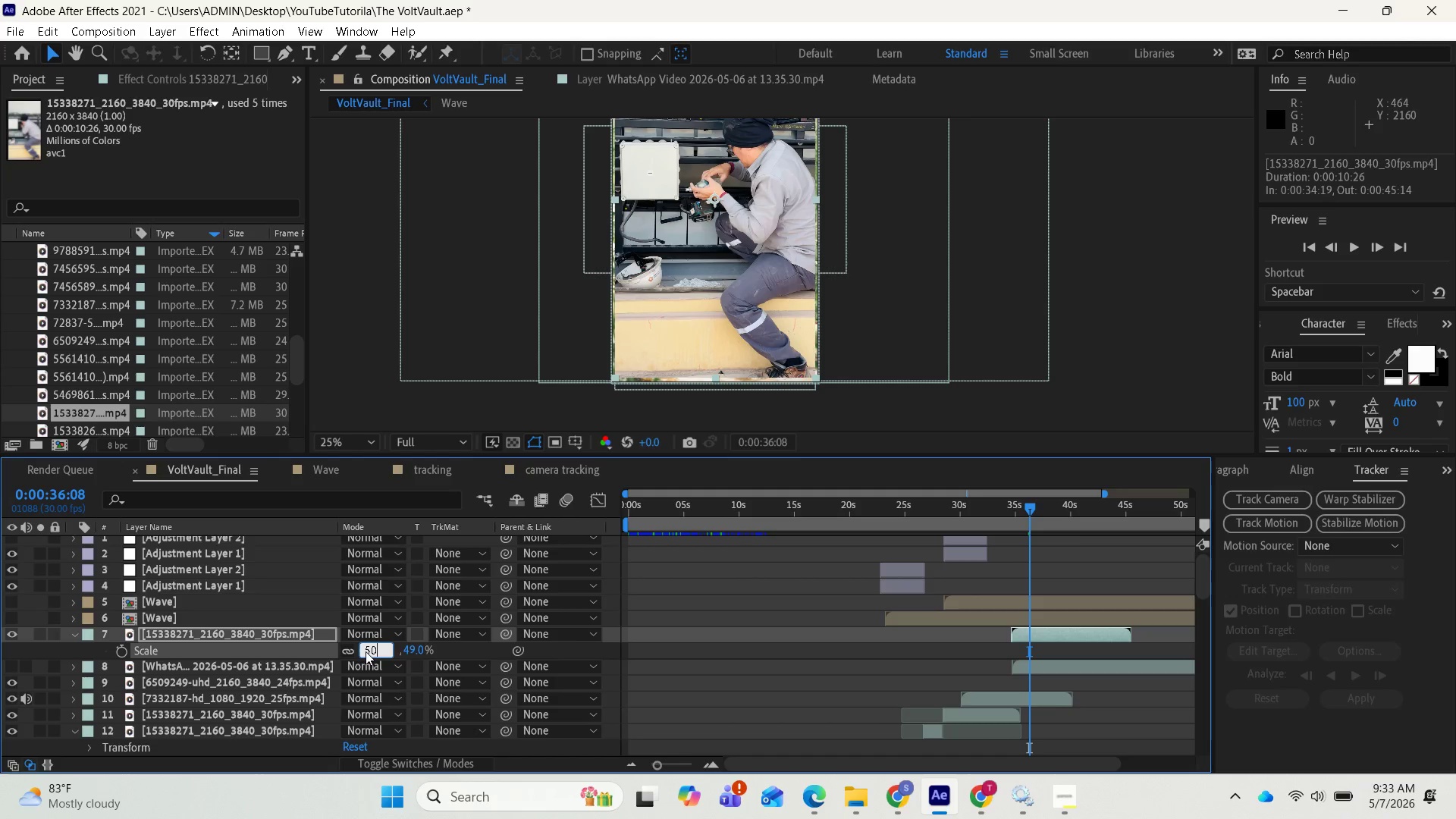 
key(Enter)
 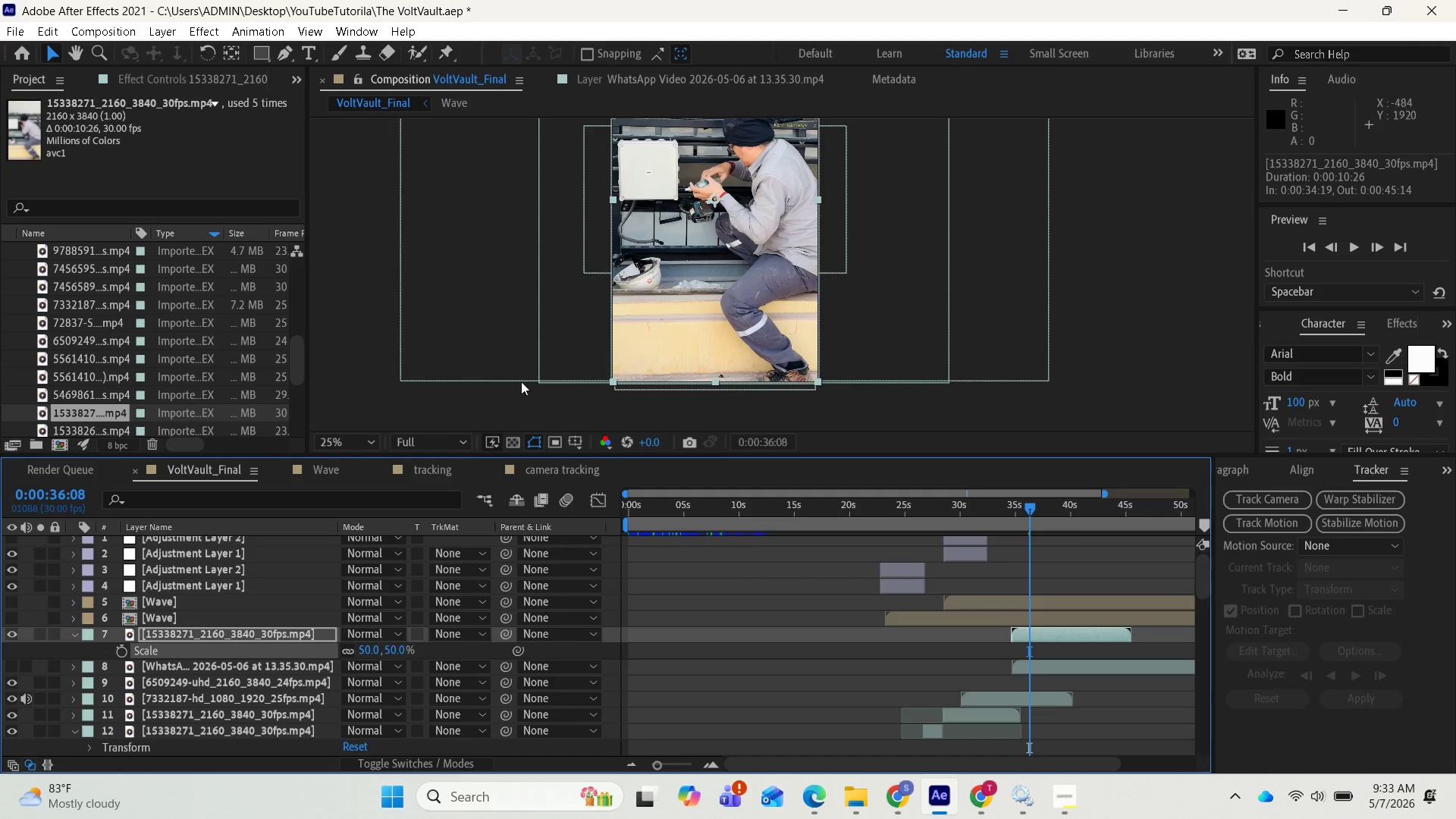 
scroll: coordinate [522, 375], scroll_direction: down, amount: 1.0
 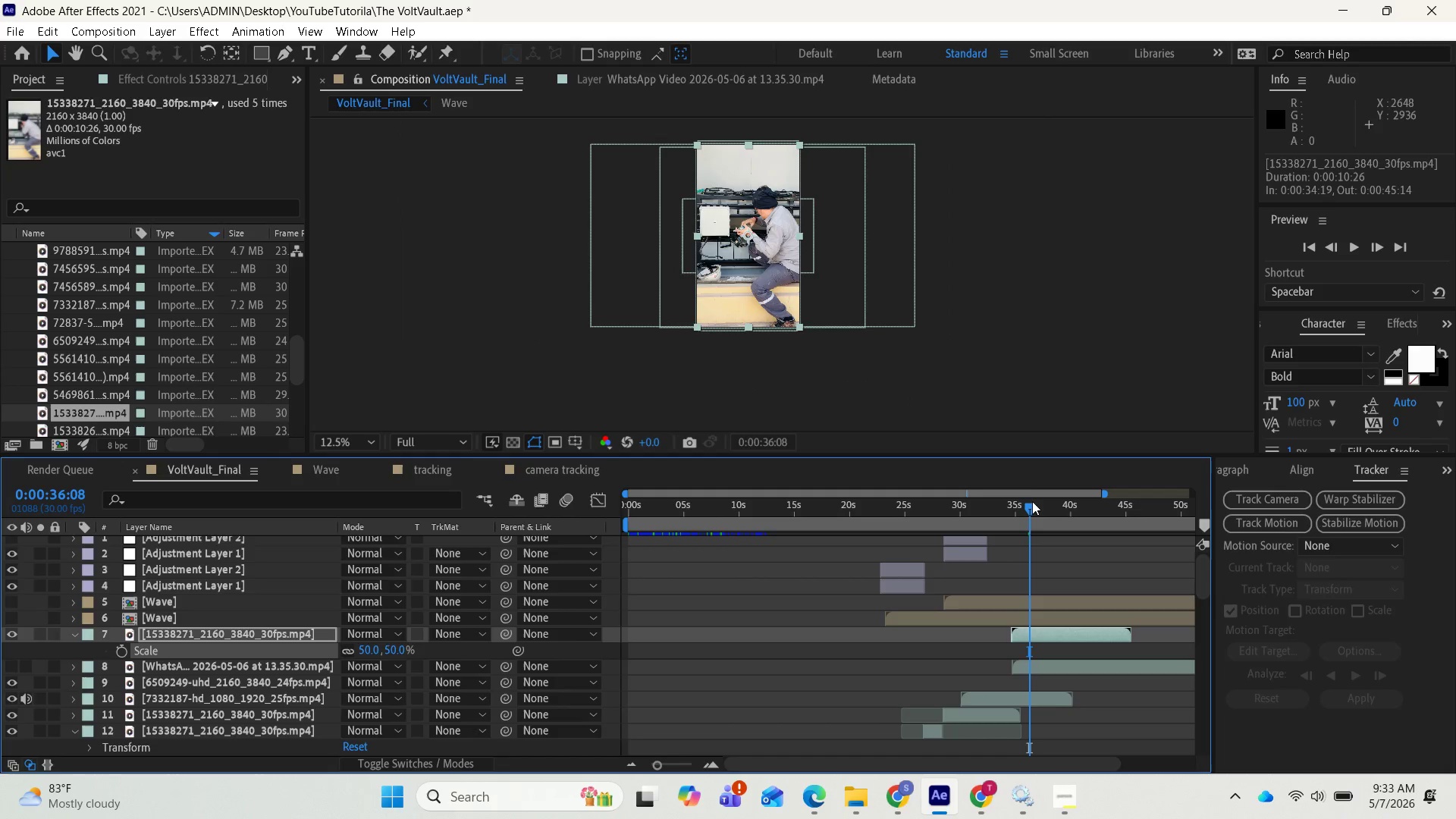 
left_click_drag(start_coordinate=[1025, 506], to_coordinate=[990, 515])
 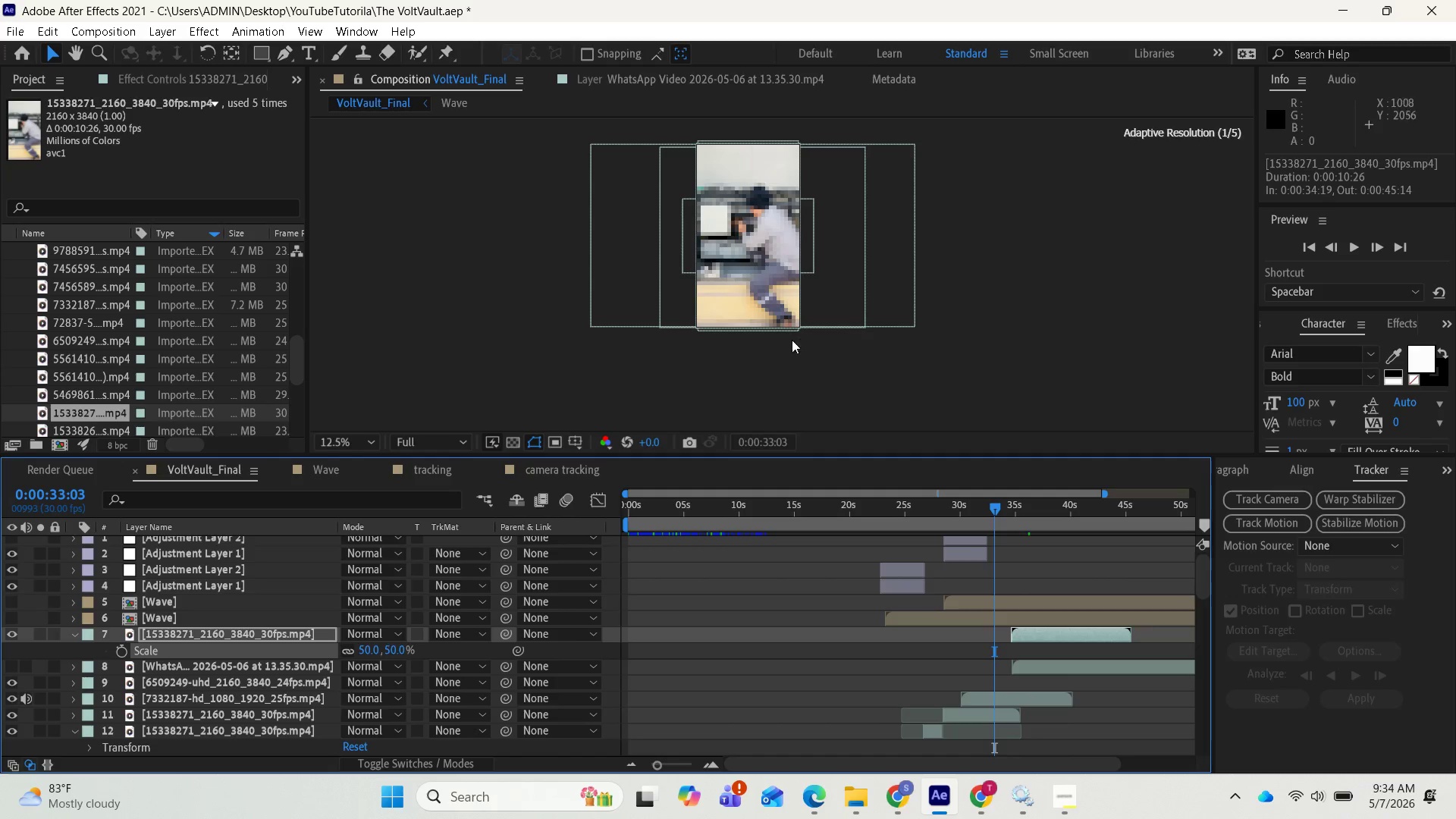 
scroll: coordinate [778, 338], scroll_direction: up, amount: 2.0
 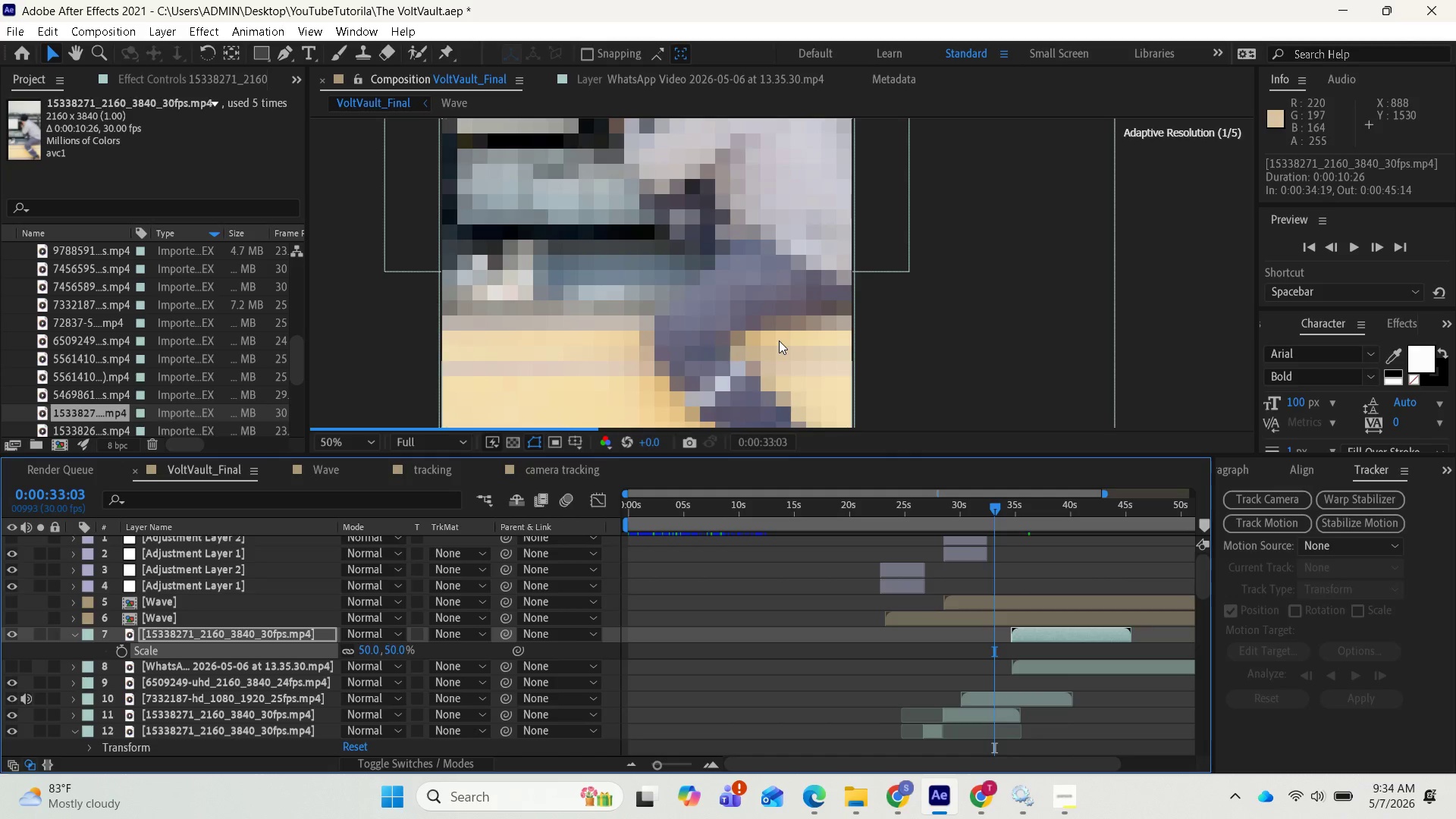 
scroll: coordinate [779, 340], scroll_direction: down, amount: 1.0
 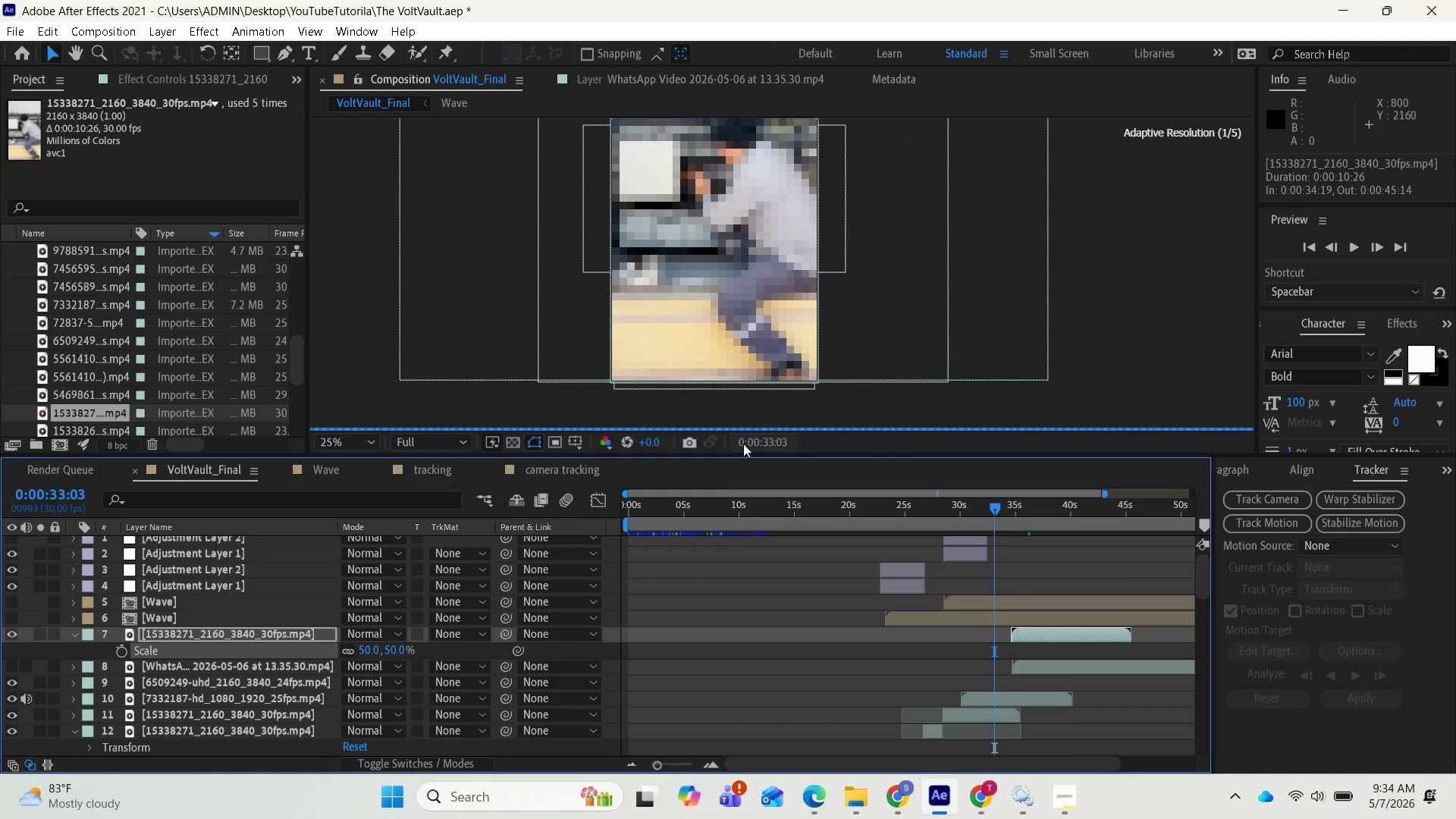 
left_click([566, 503])
 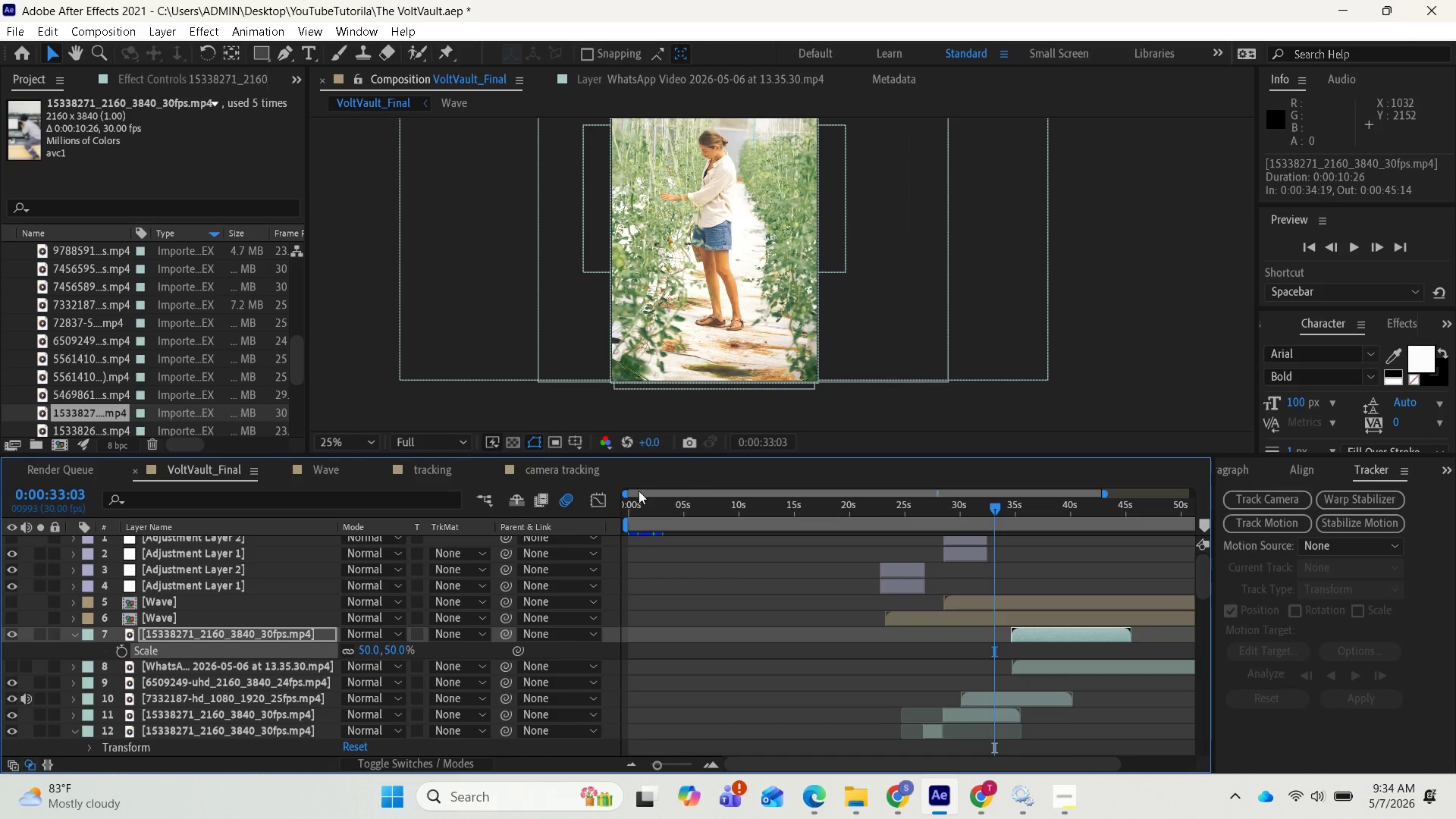 
left_click([563, 503])
 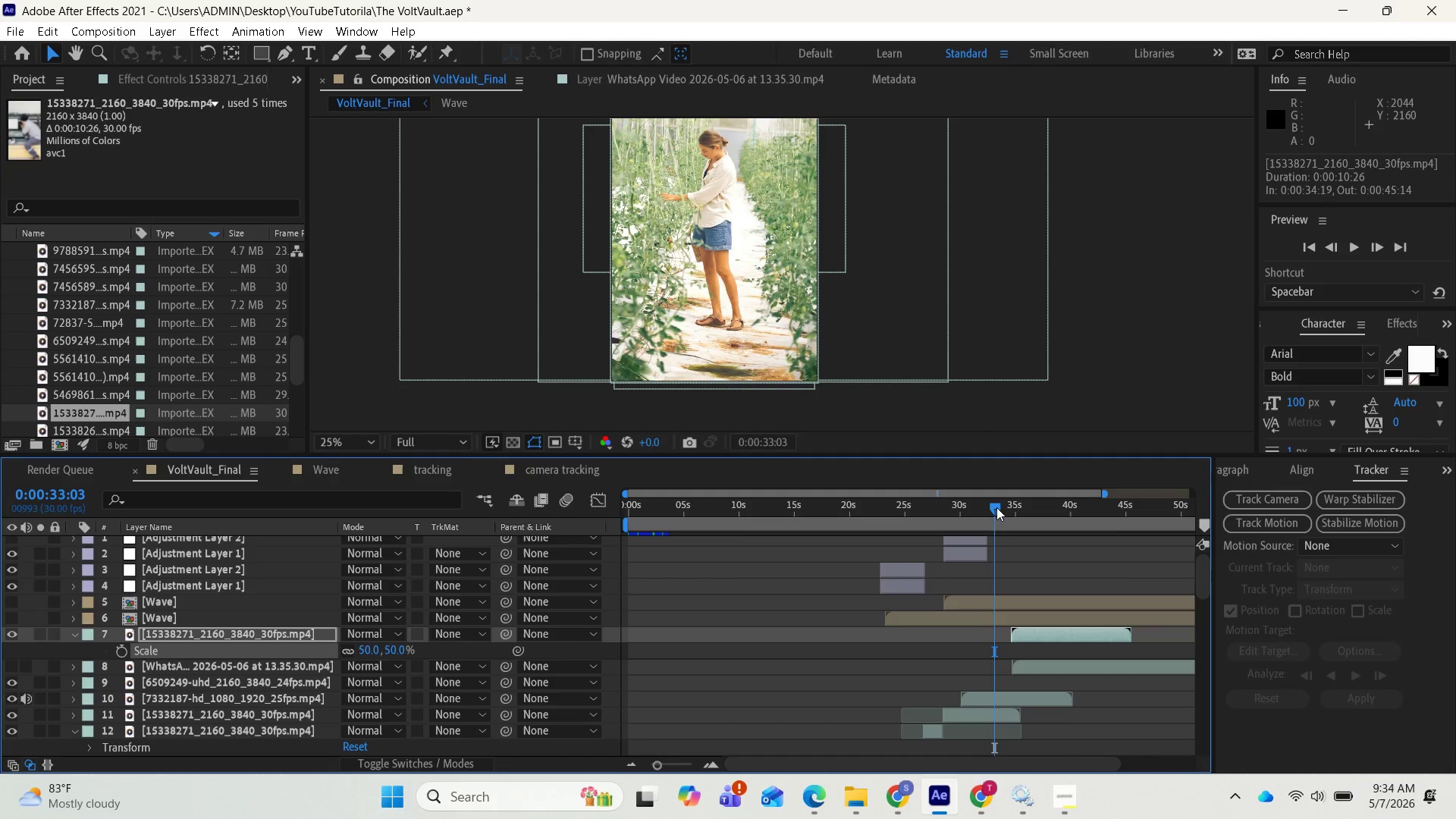 
left_click_drag(start_coordinate=[995, 510], to_coordinate=[1007, 516])
 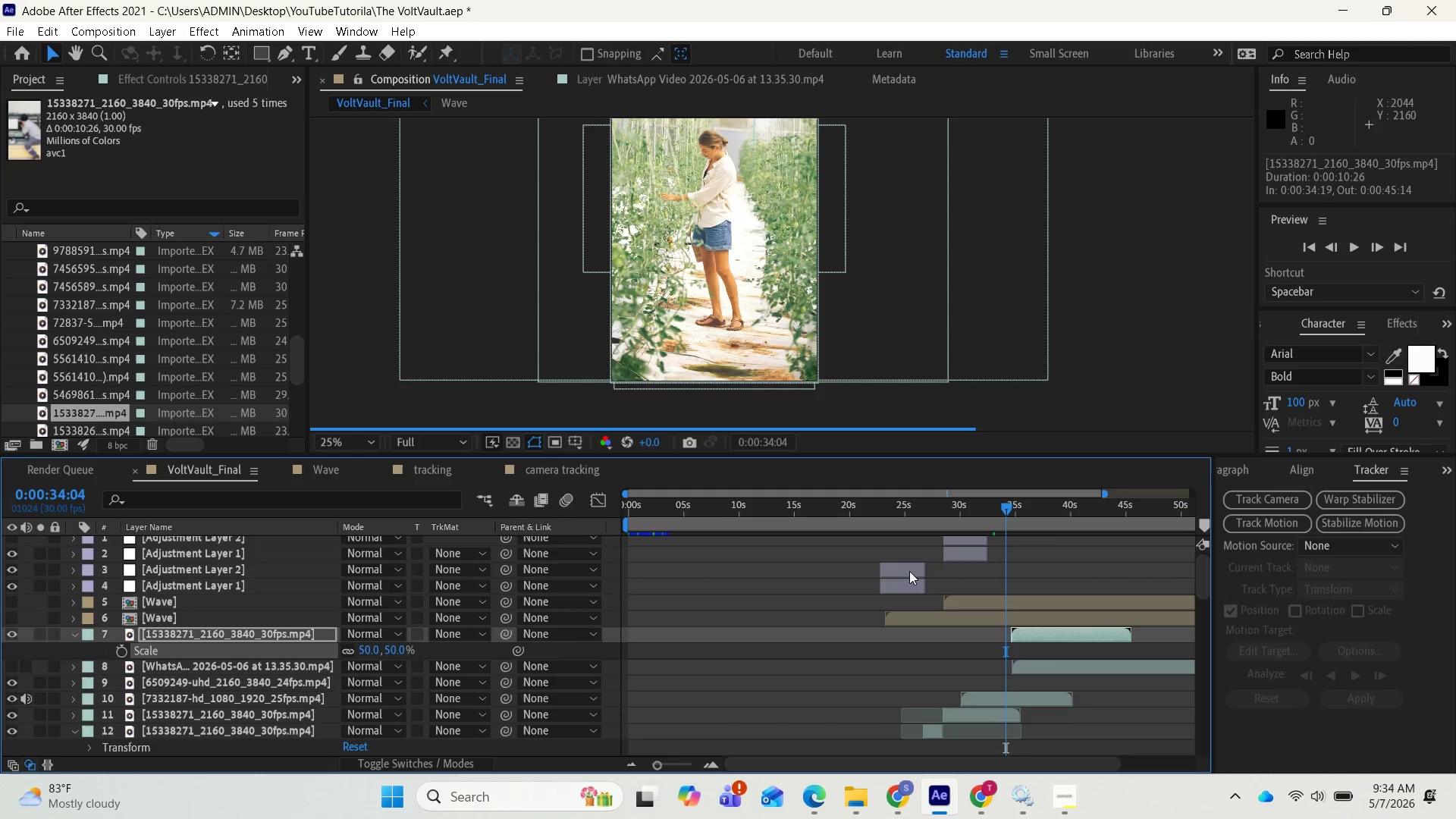 
key(Space)
 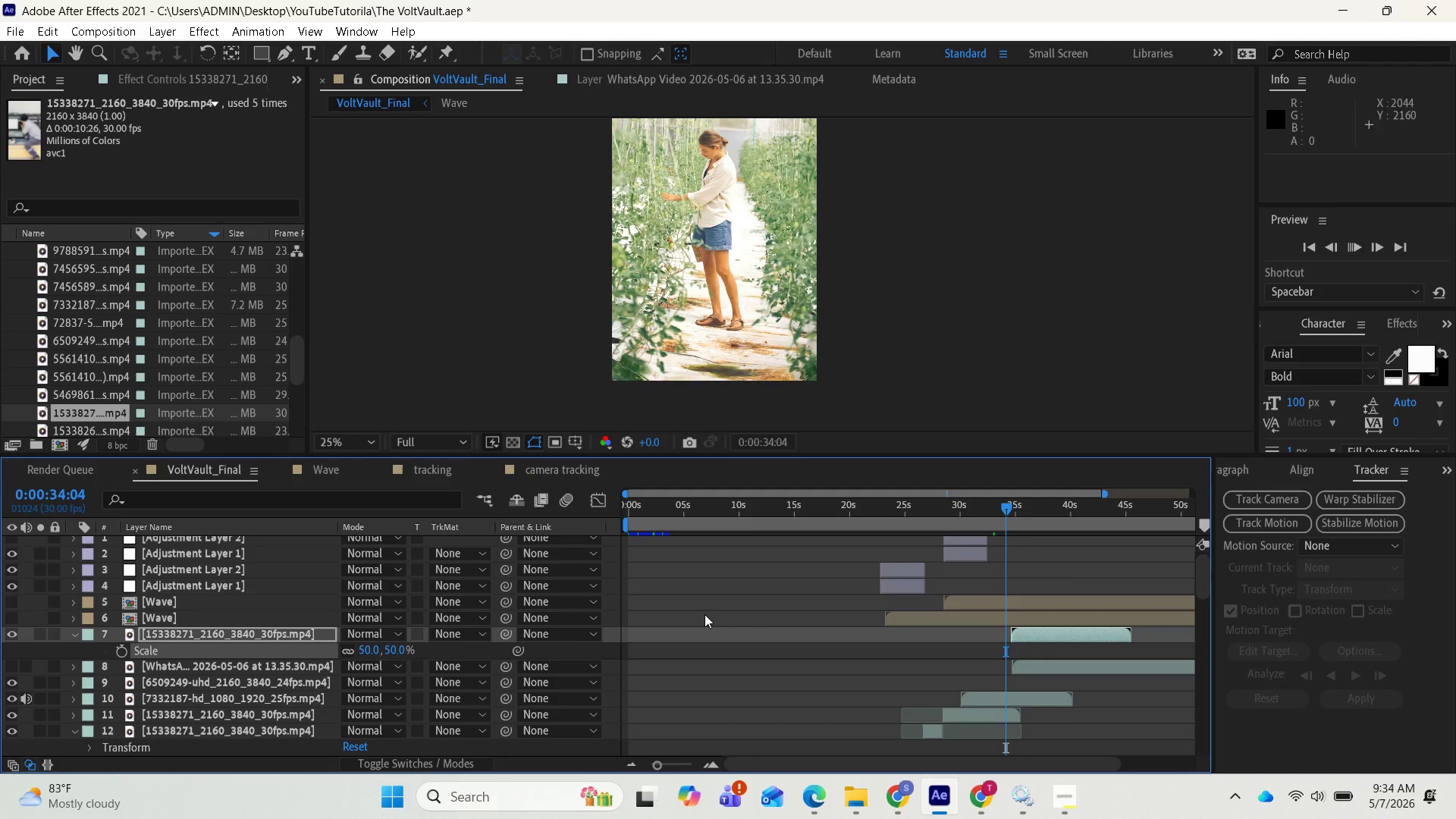 
wait(11.62)
 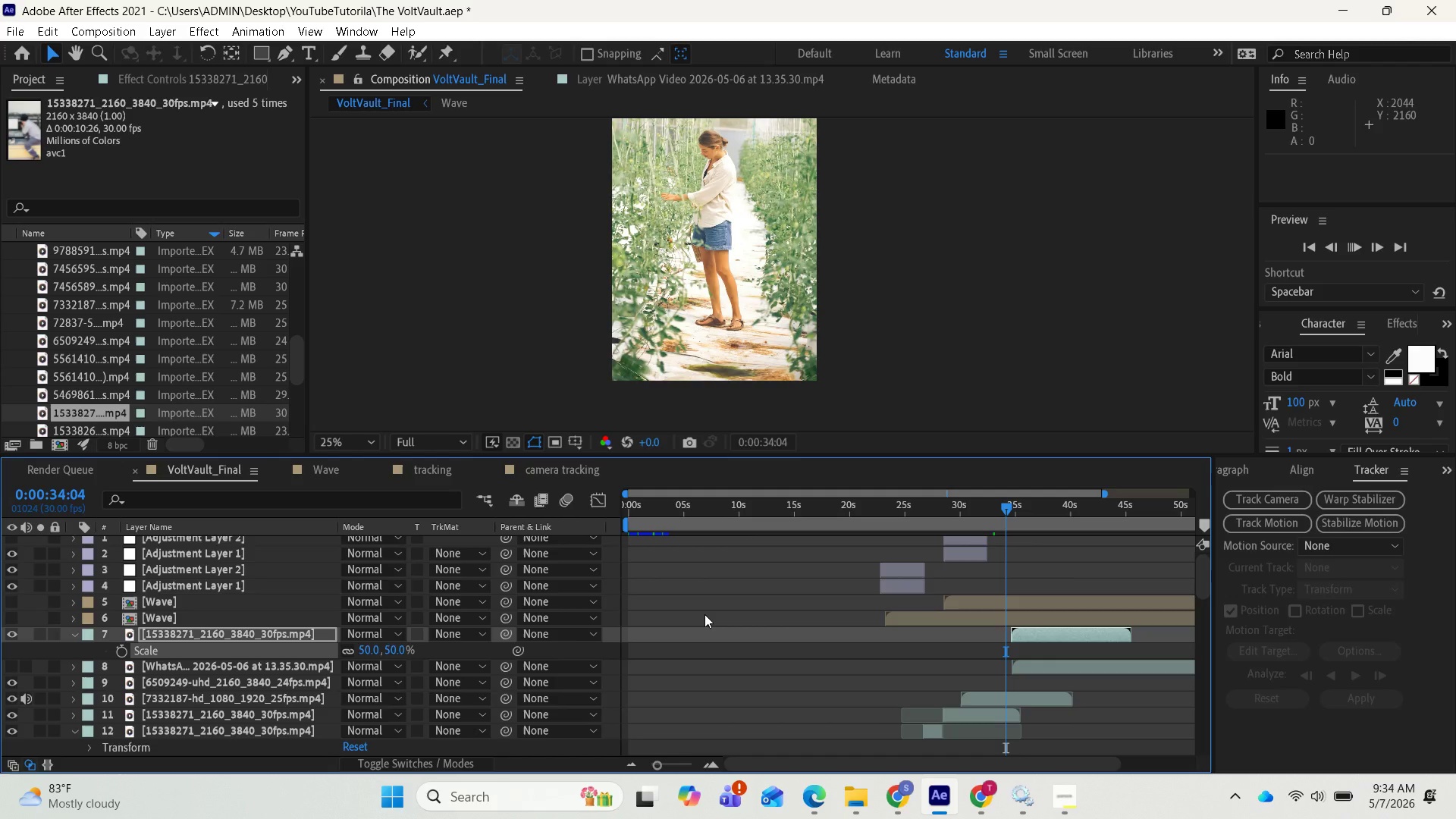 
key(Space)
 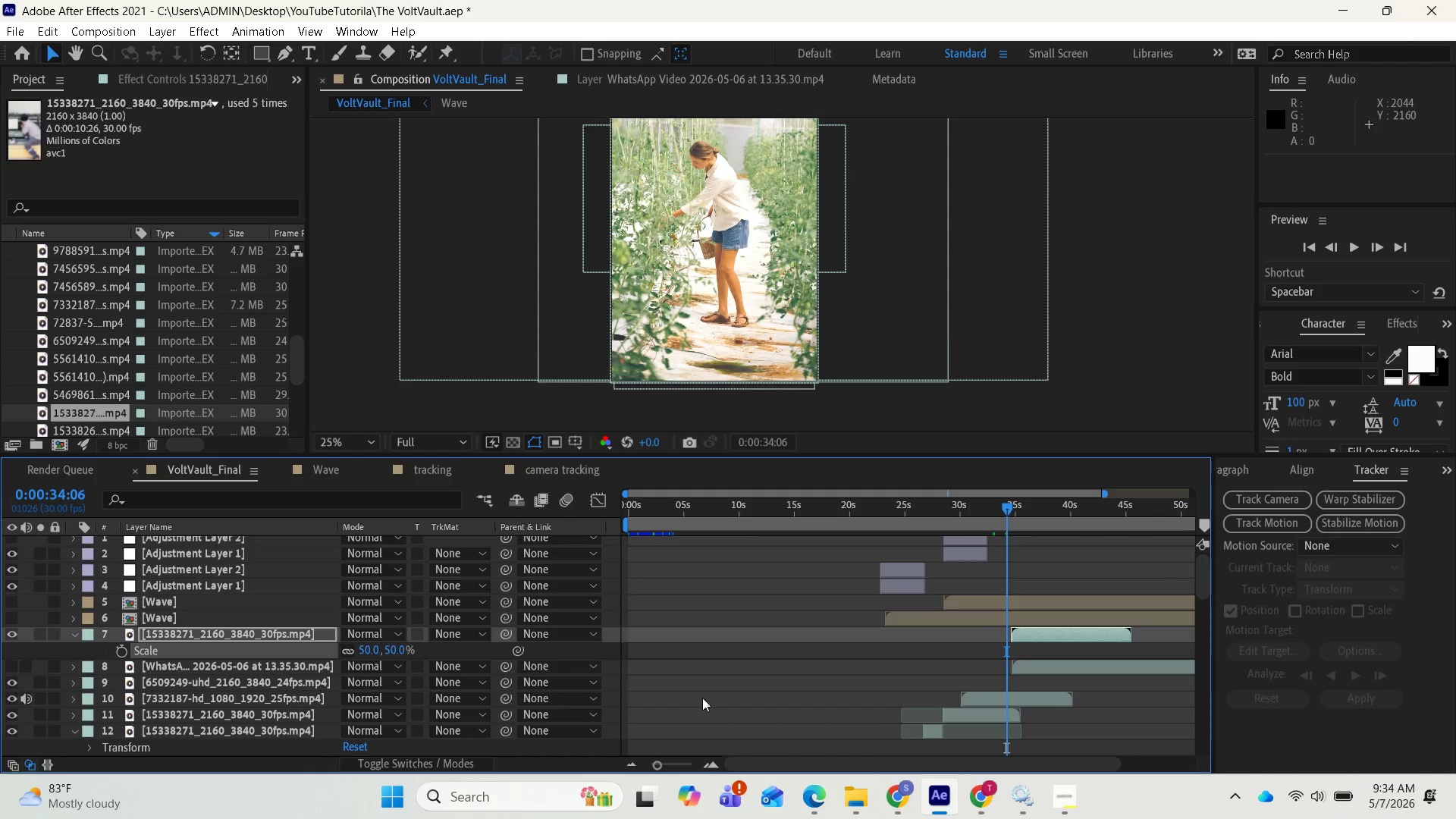 
scroll: coordinate [1046, 693], scroll_direction: down, amount: 16.0
 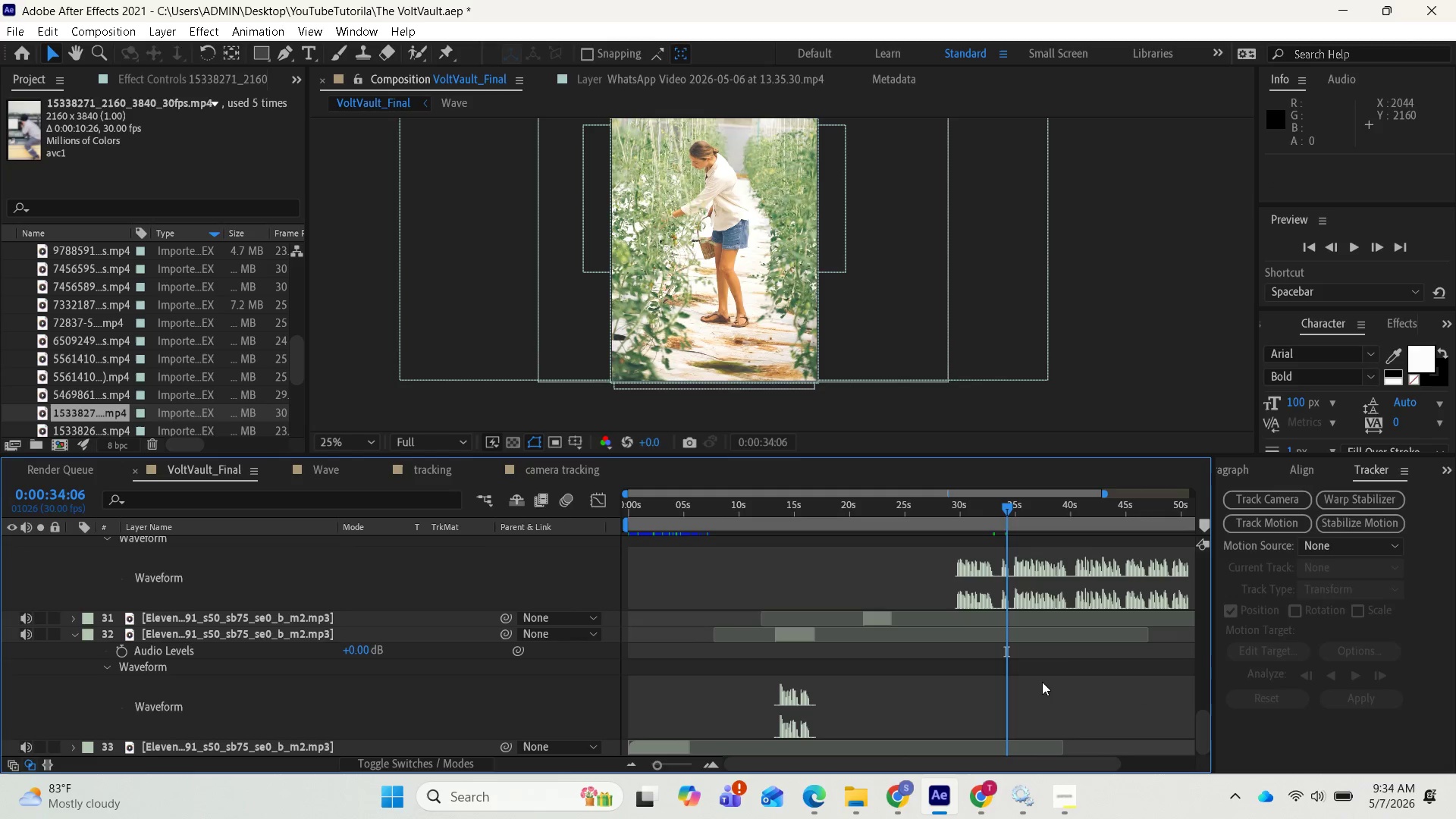 
scroll: coordinate [1045, 661], scroll_direction: up, amount: 2.0
 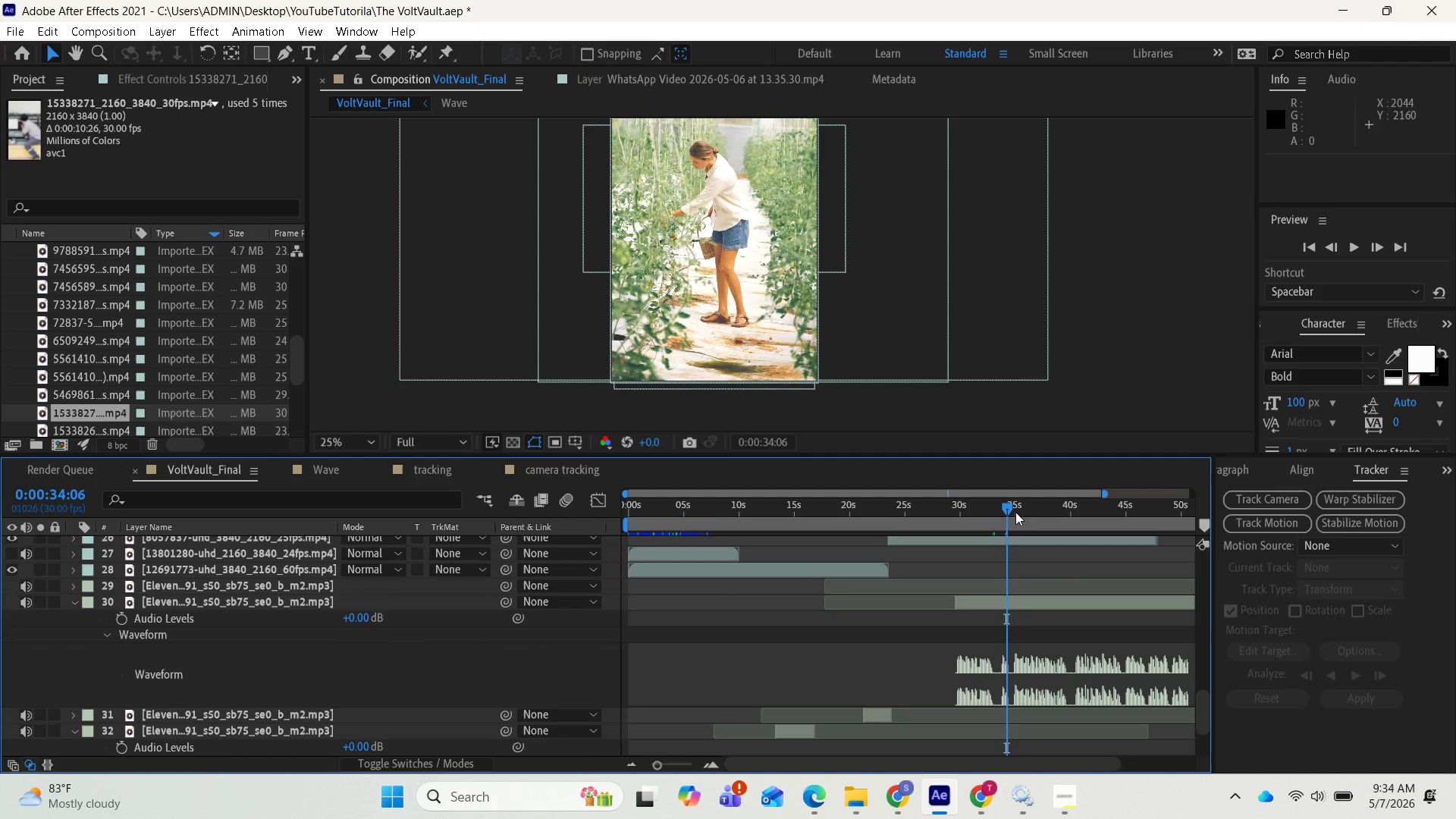 
left_click_drag(start_coordinate=[1008, 510], to_coordinate=[949, 511])
 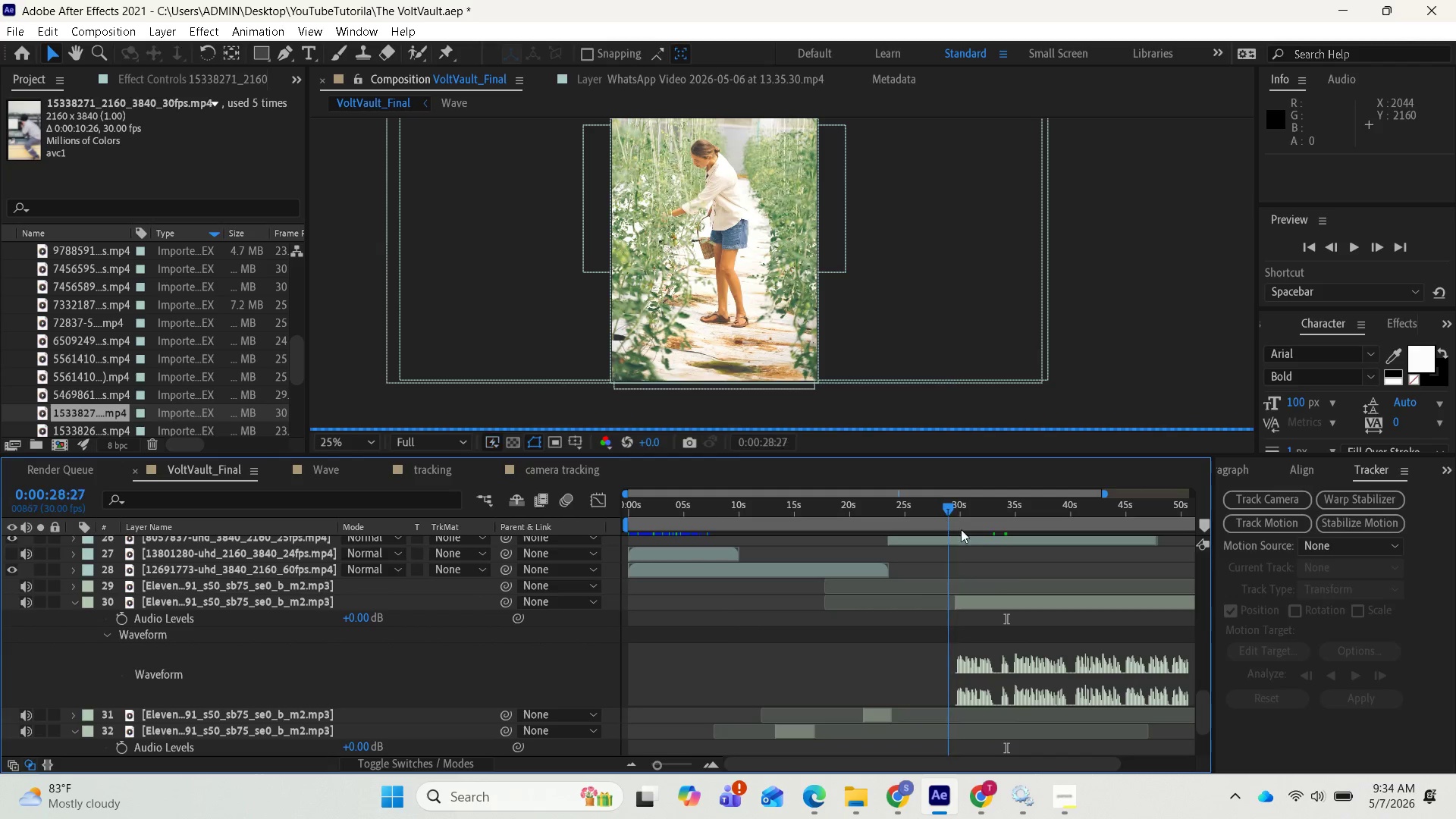 
key(Space)
 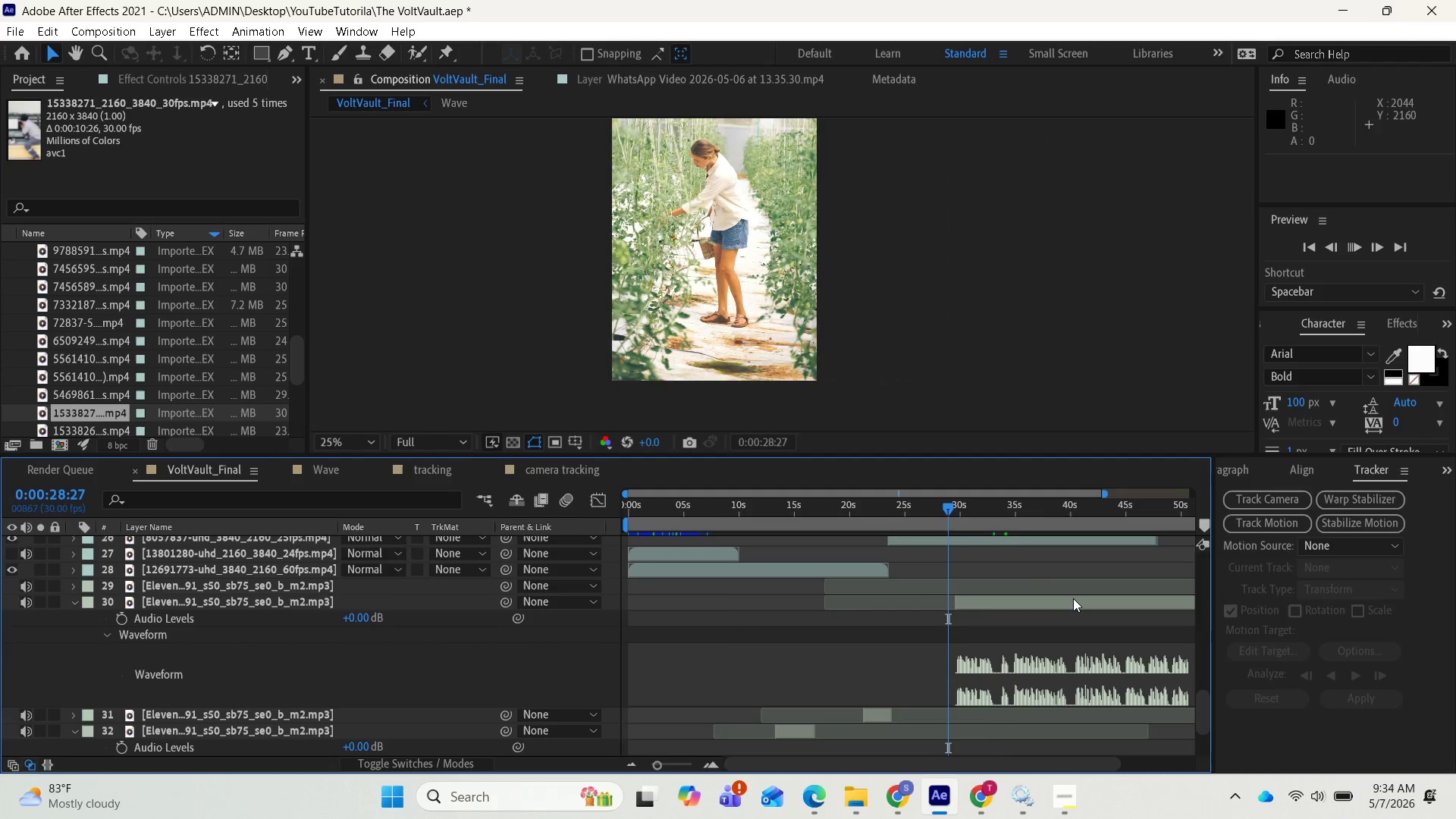 
mouse_move([967, 531])
 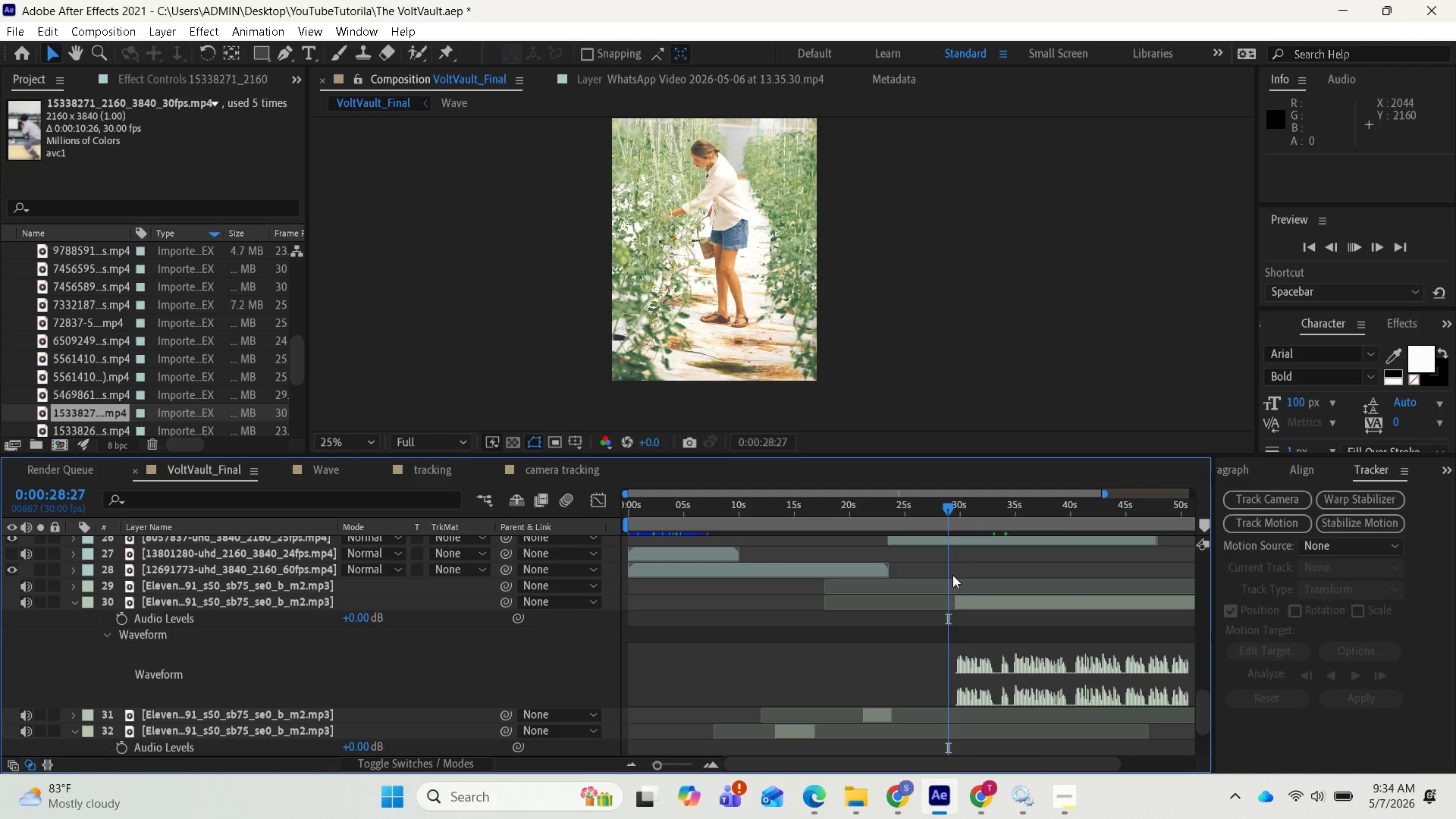 
wait(6.2)
 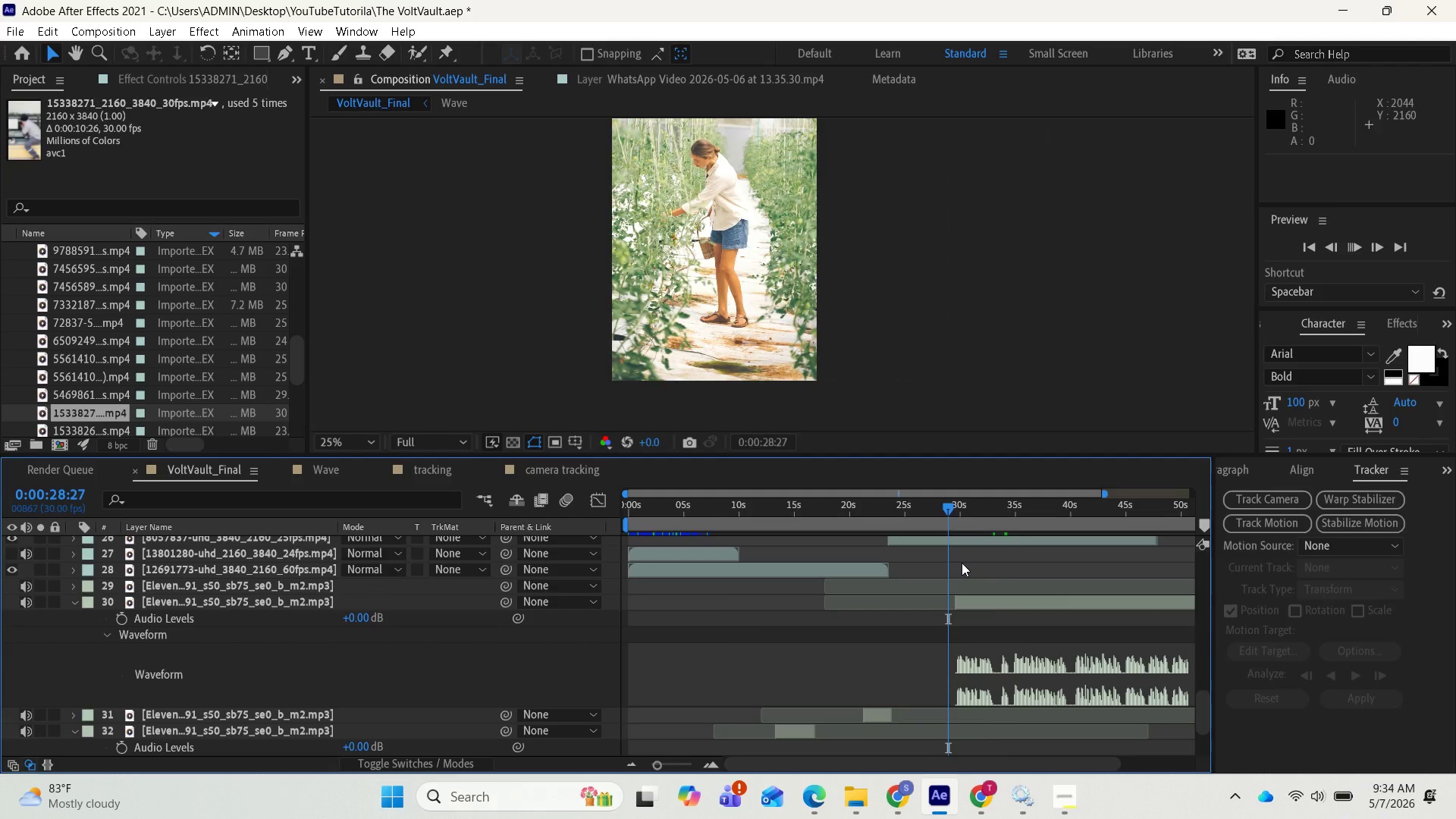 
key(Space)
 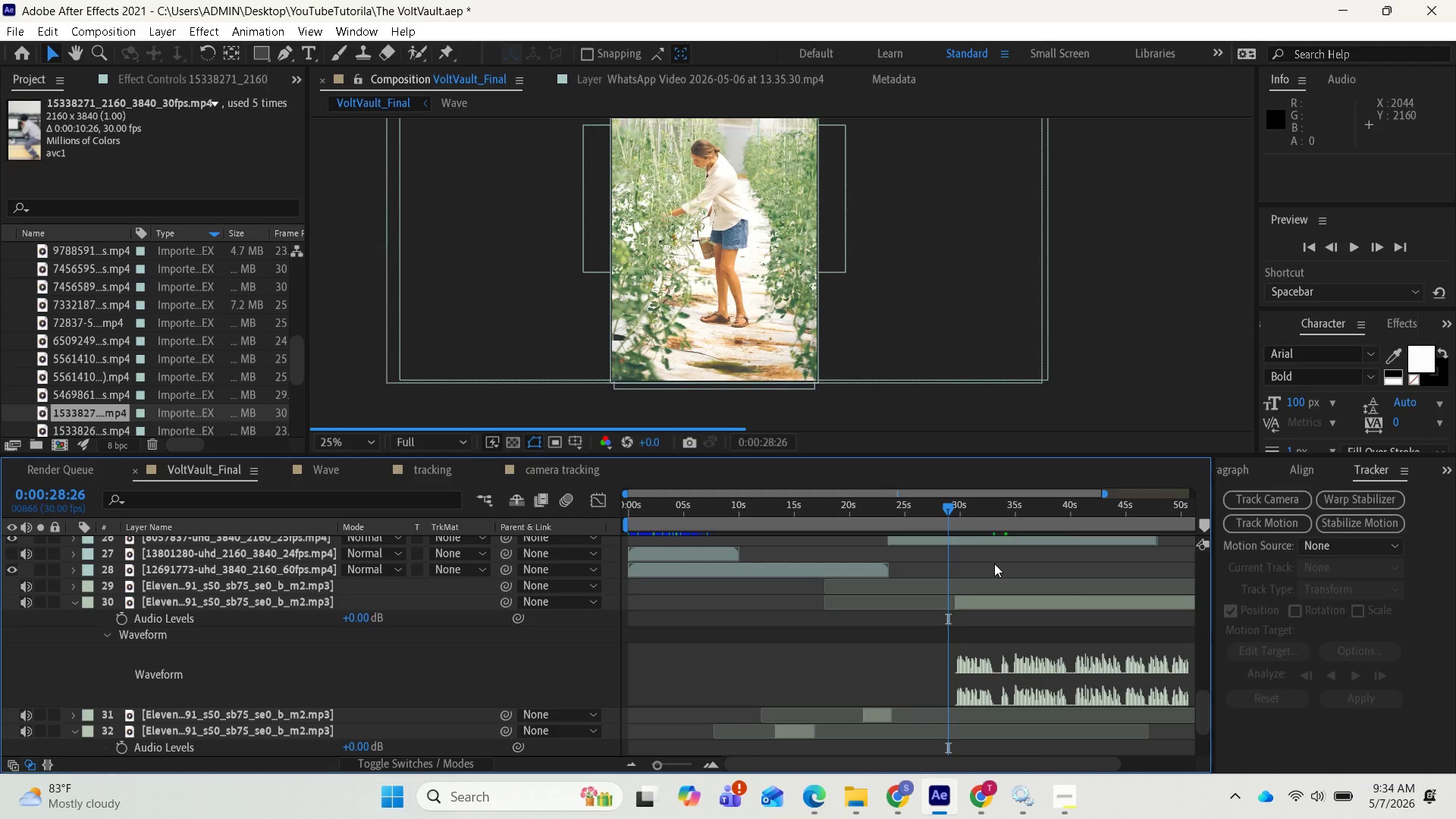 
key(Space)
 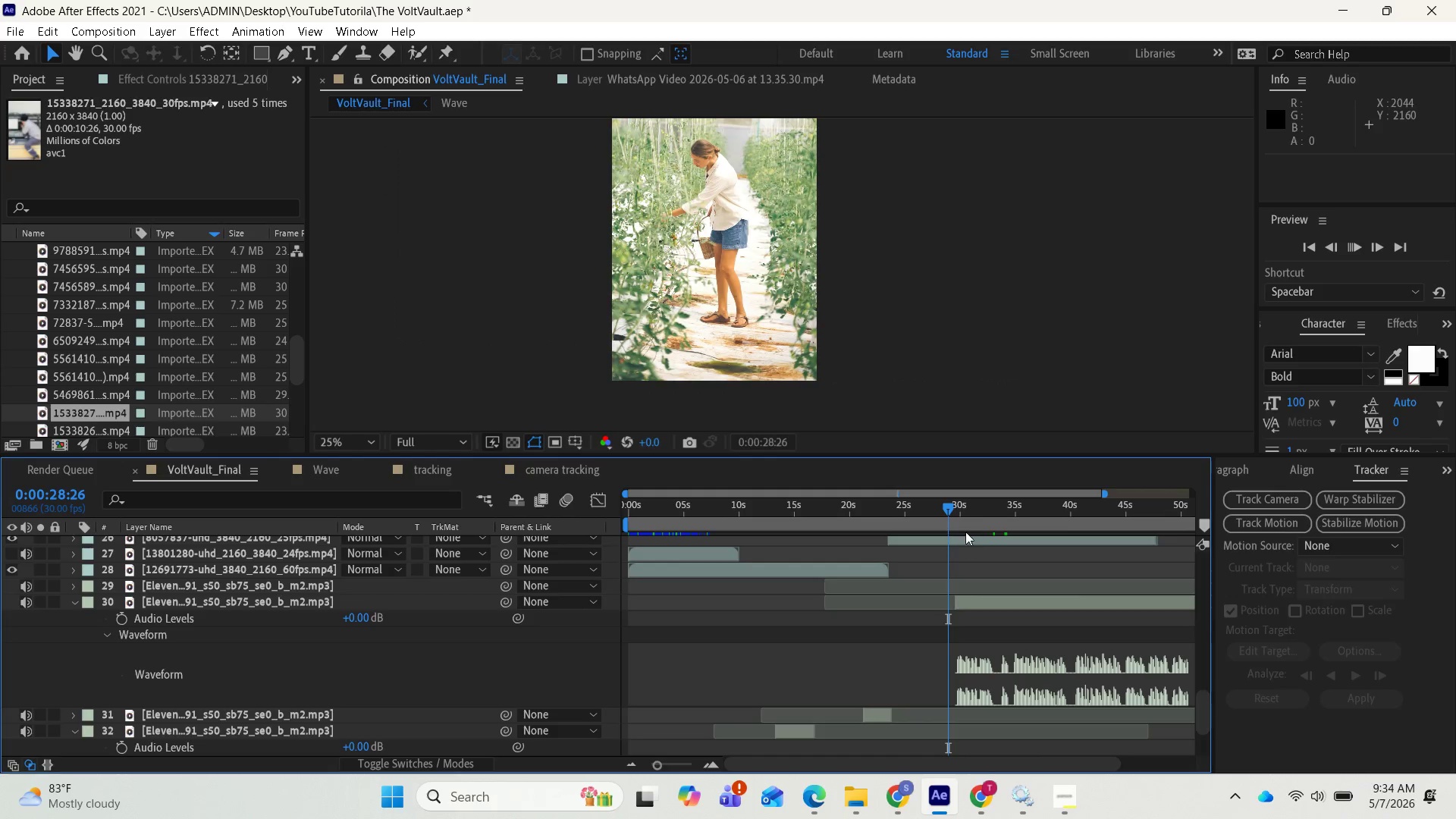 
left_click_drag(start_coordinate=[953, 510], to_coordinate=[964, 524])
 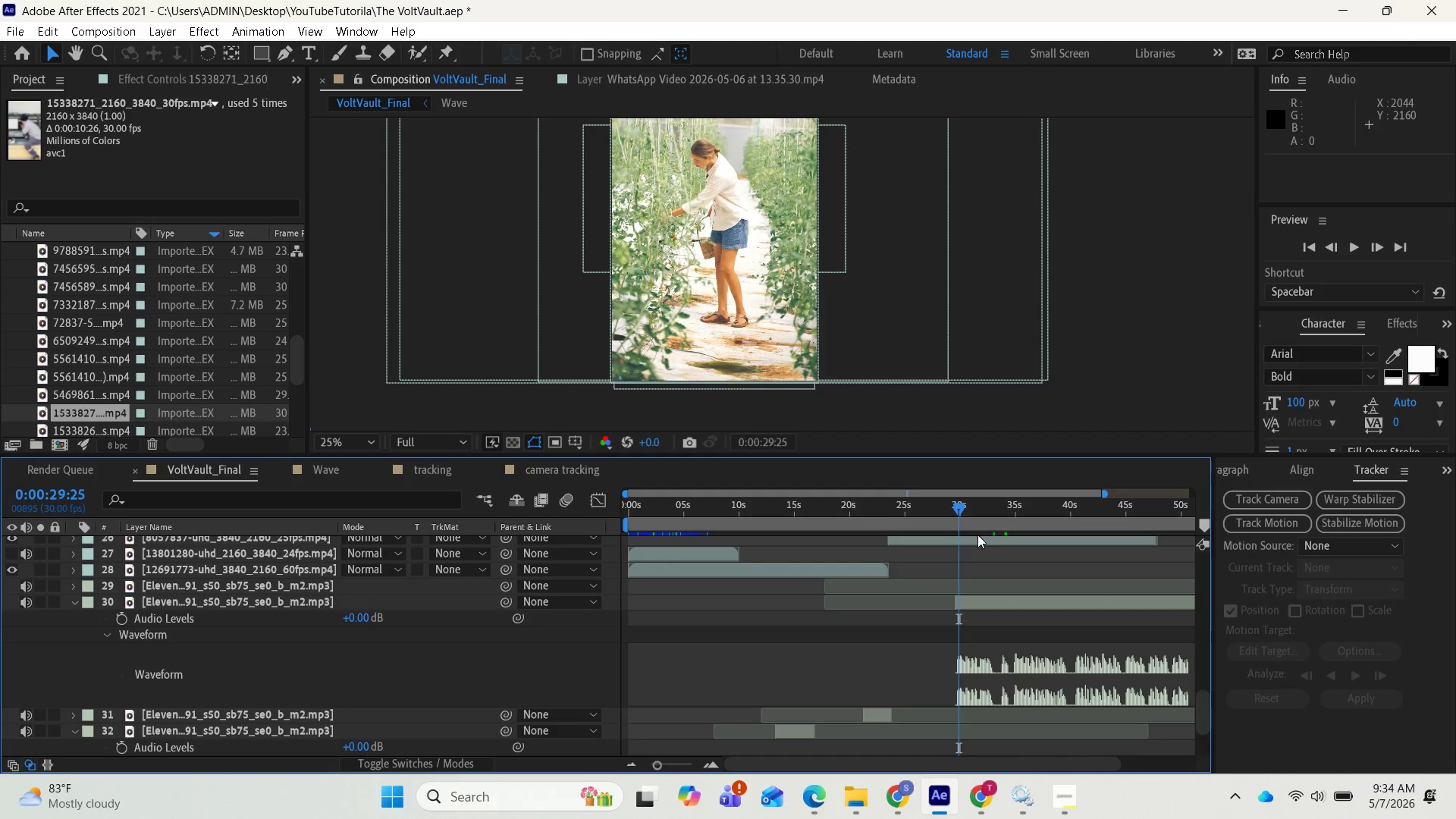 
key(Space)
 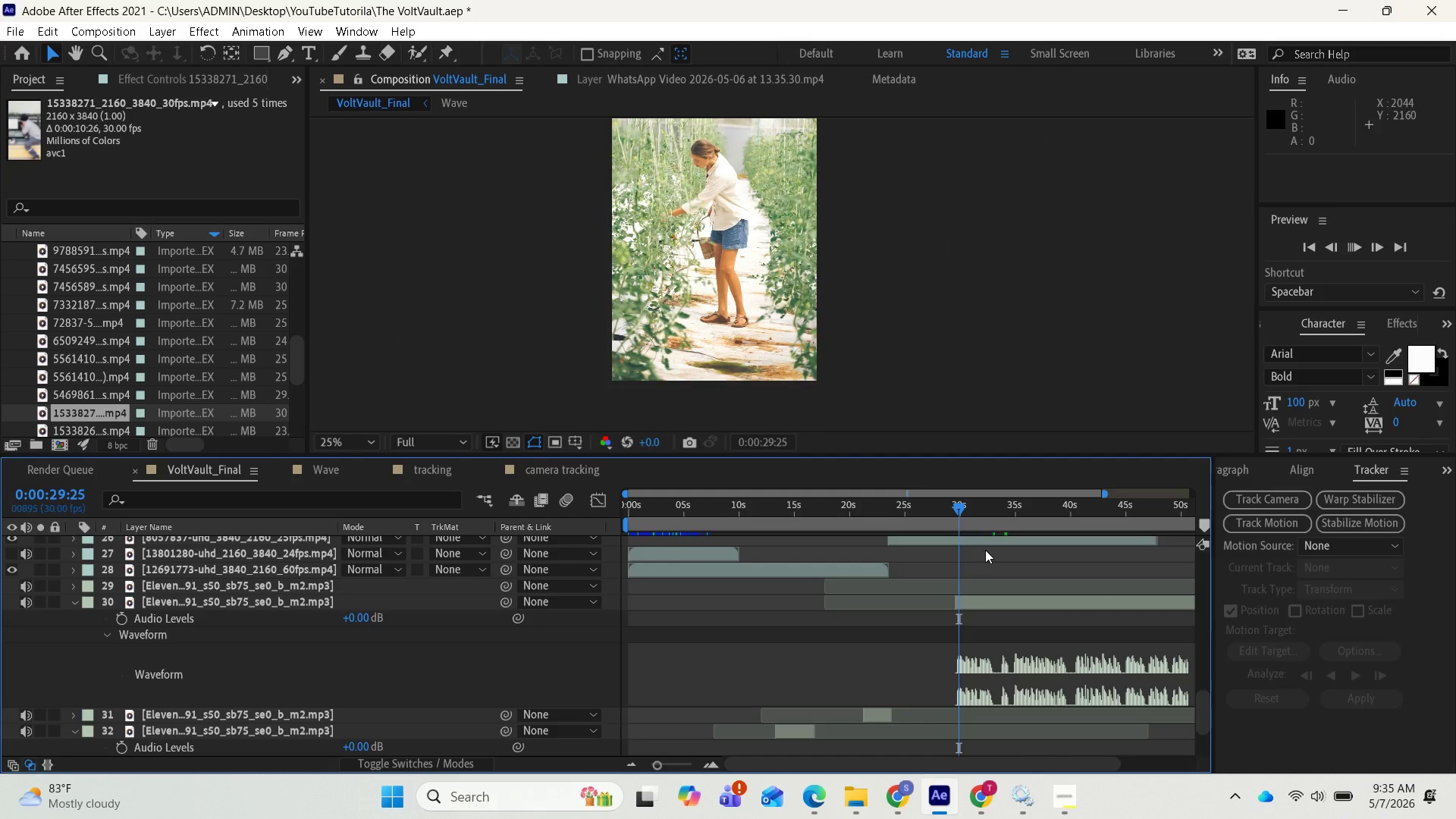 
wait(6.69)
 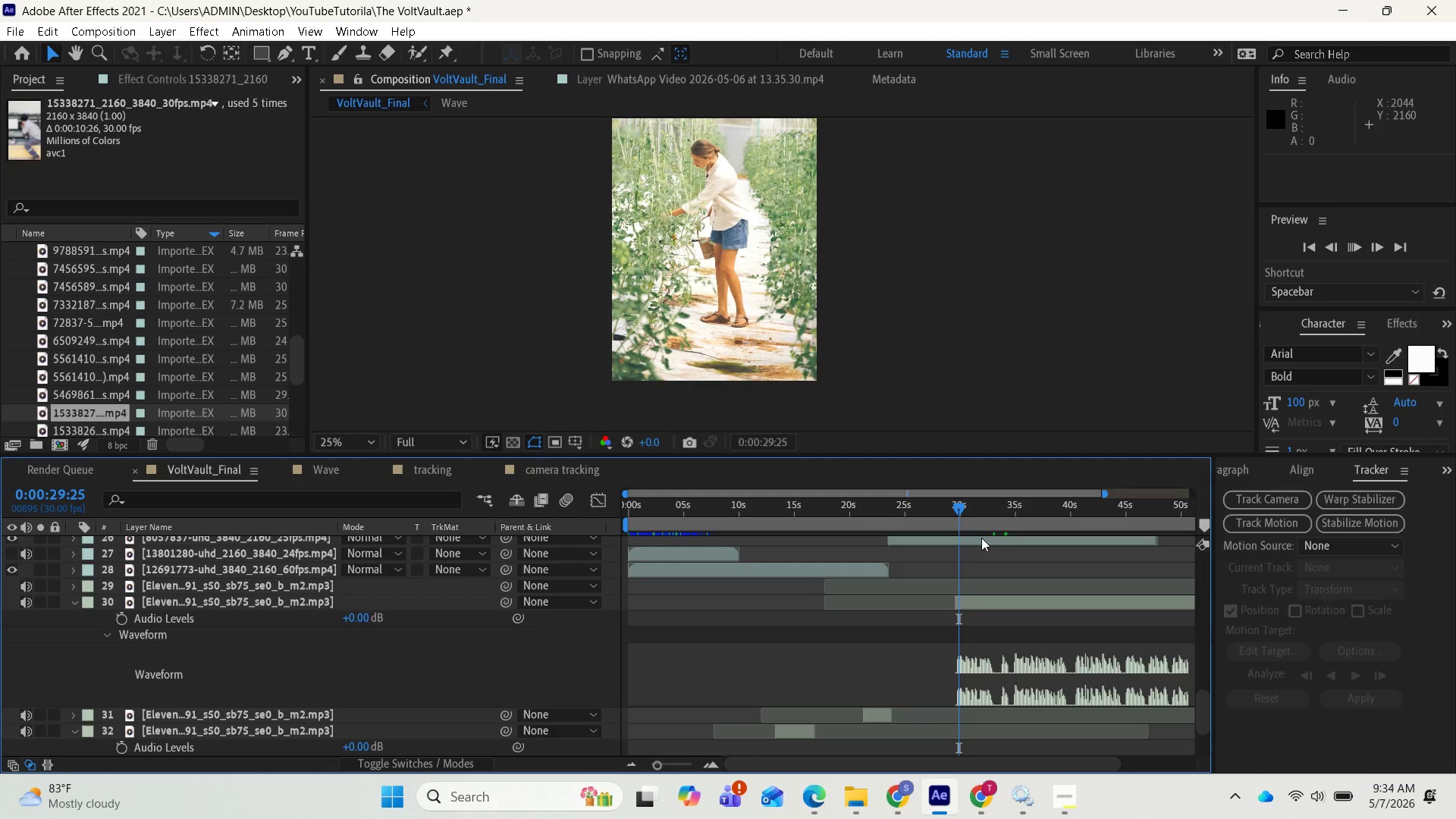 
scroll: coordinate [997, 565], scroll_direction: up, amount: 1.0
 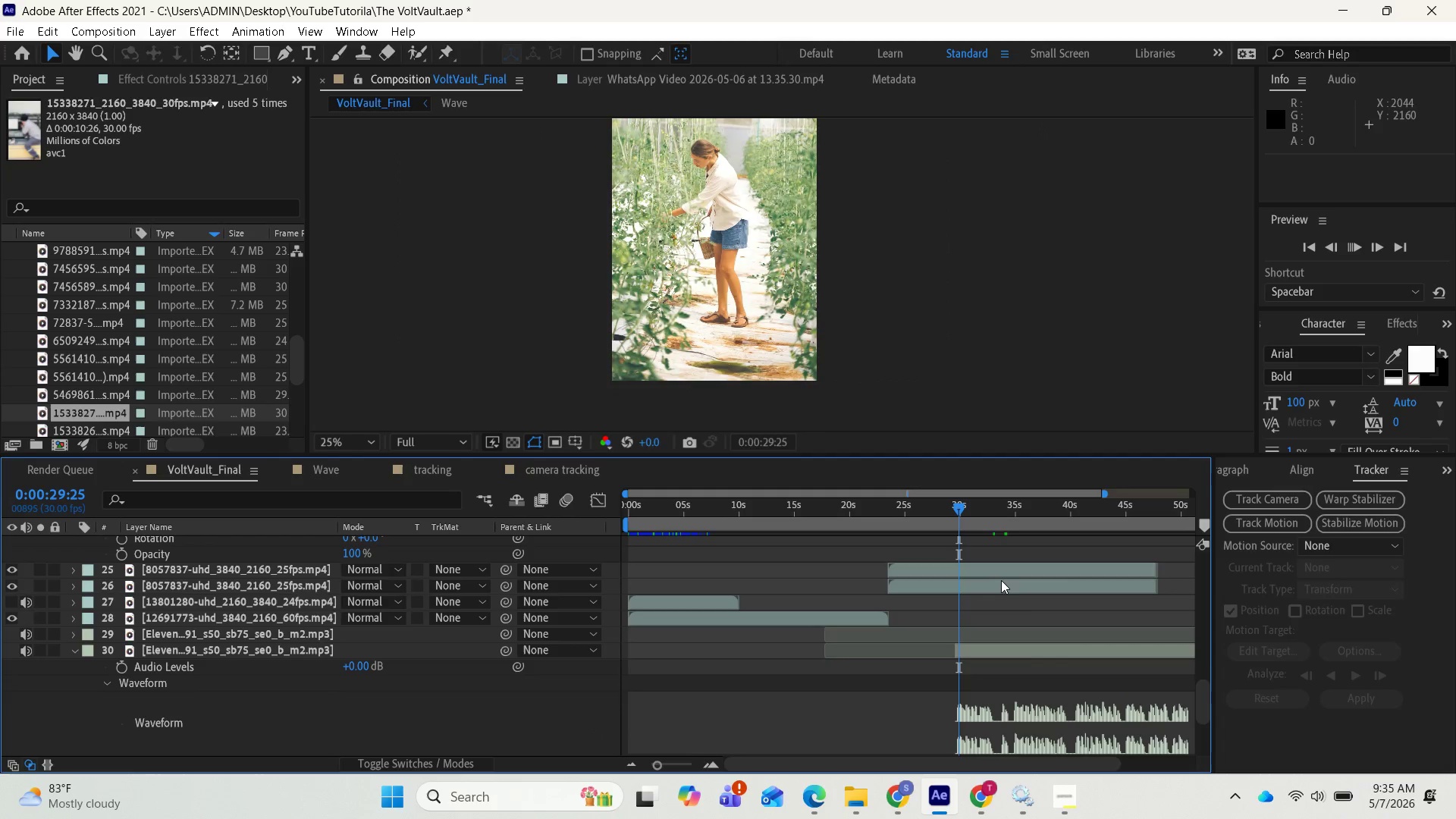 
scroll: coordinate [1002, 602], scroll_direction: down, amount: 2.0
 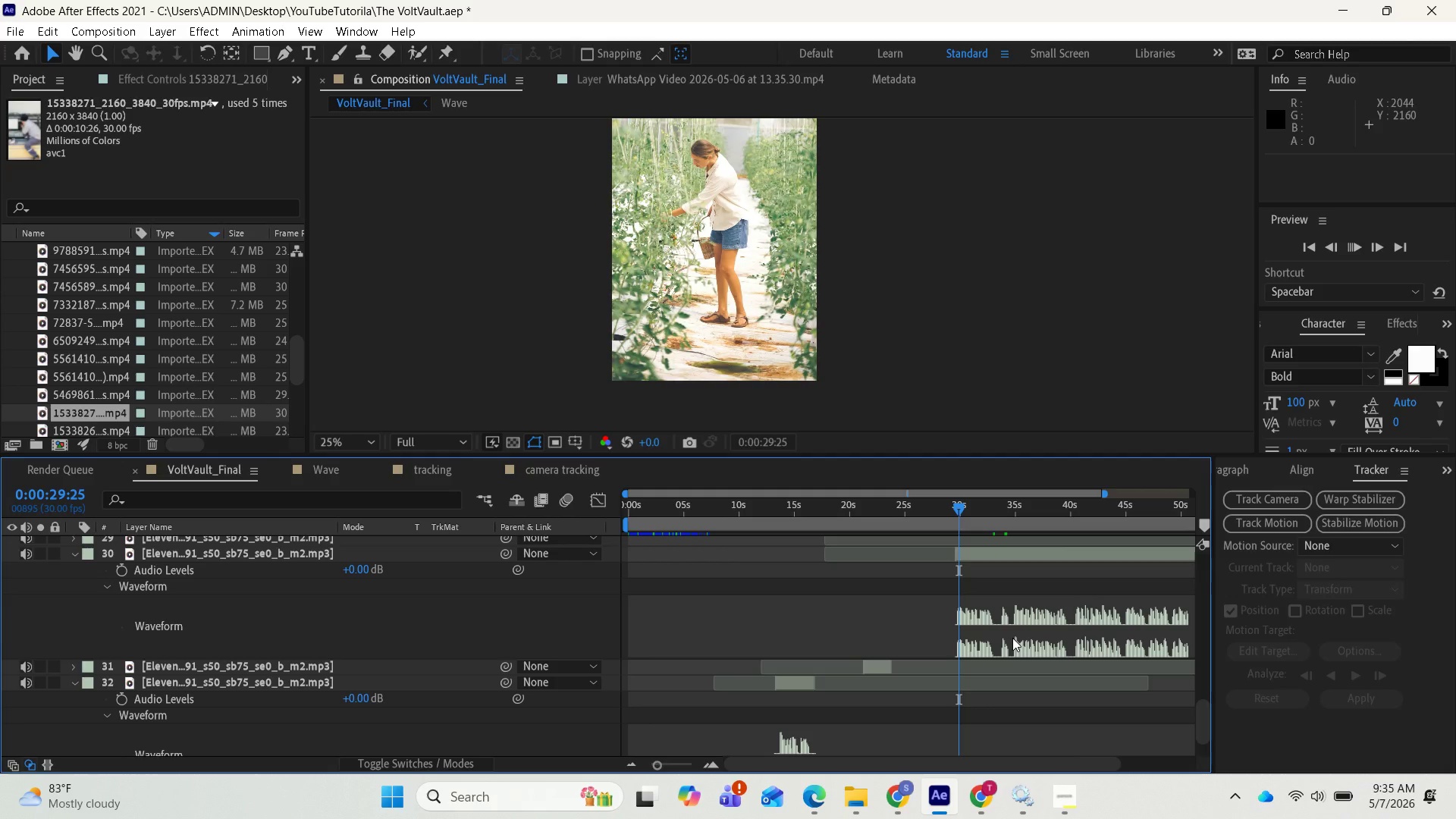 
wait(9.24)
 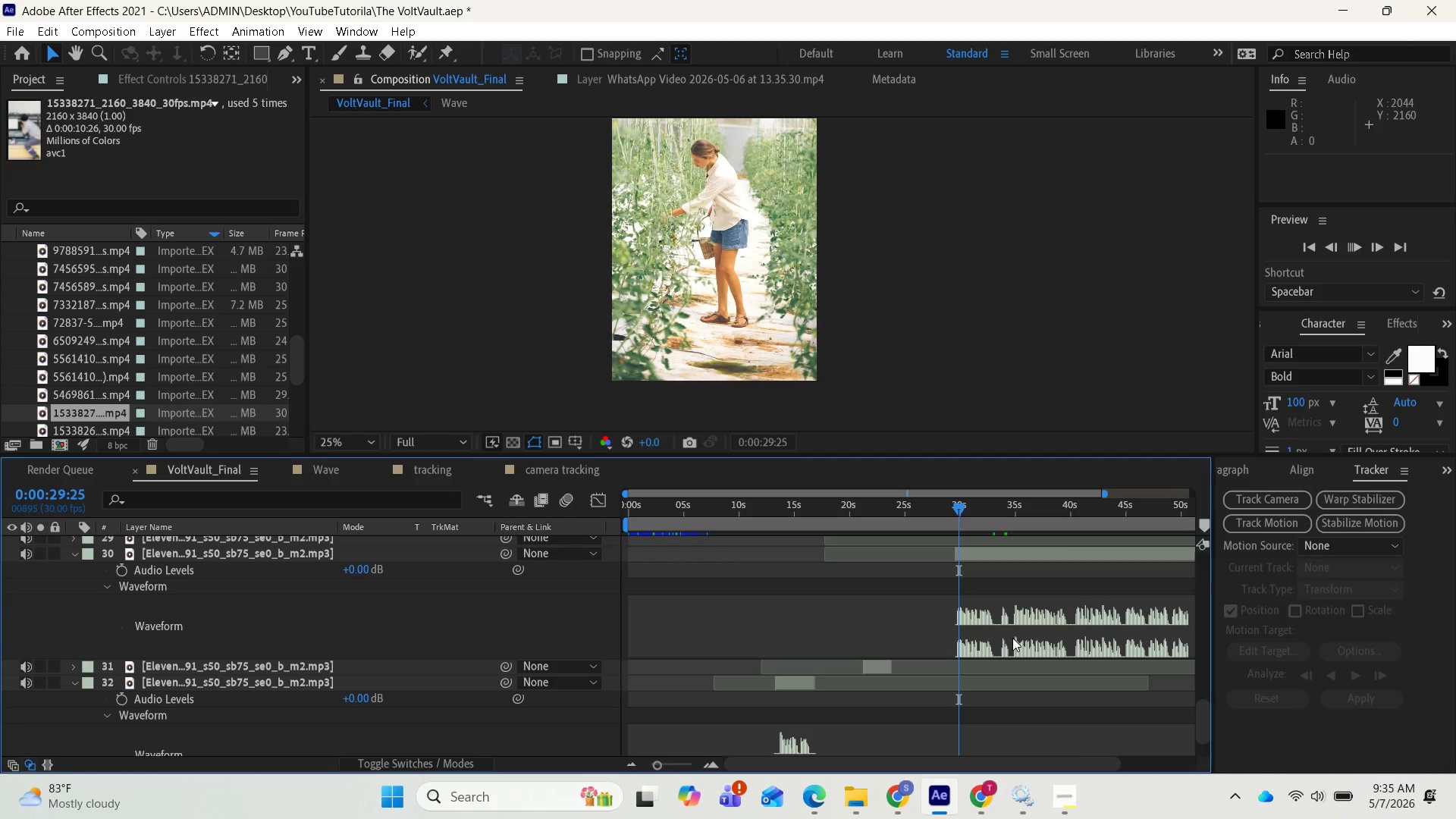 
scroll: coordinate [1042, 639], scroll_direction: up, amount: 2.0
 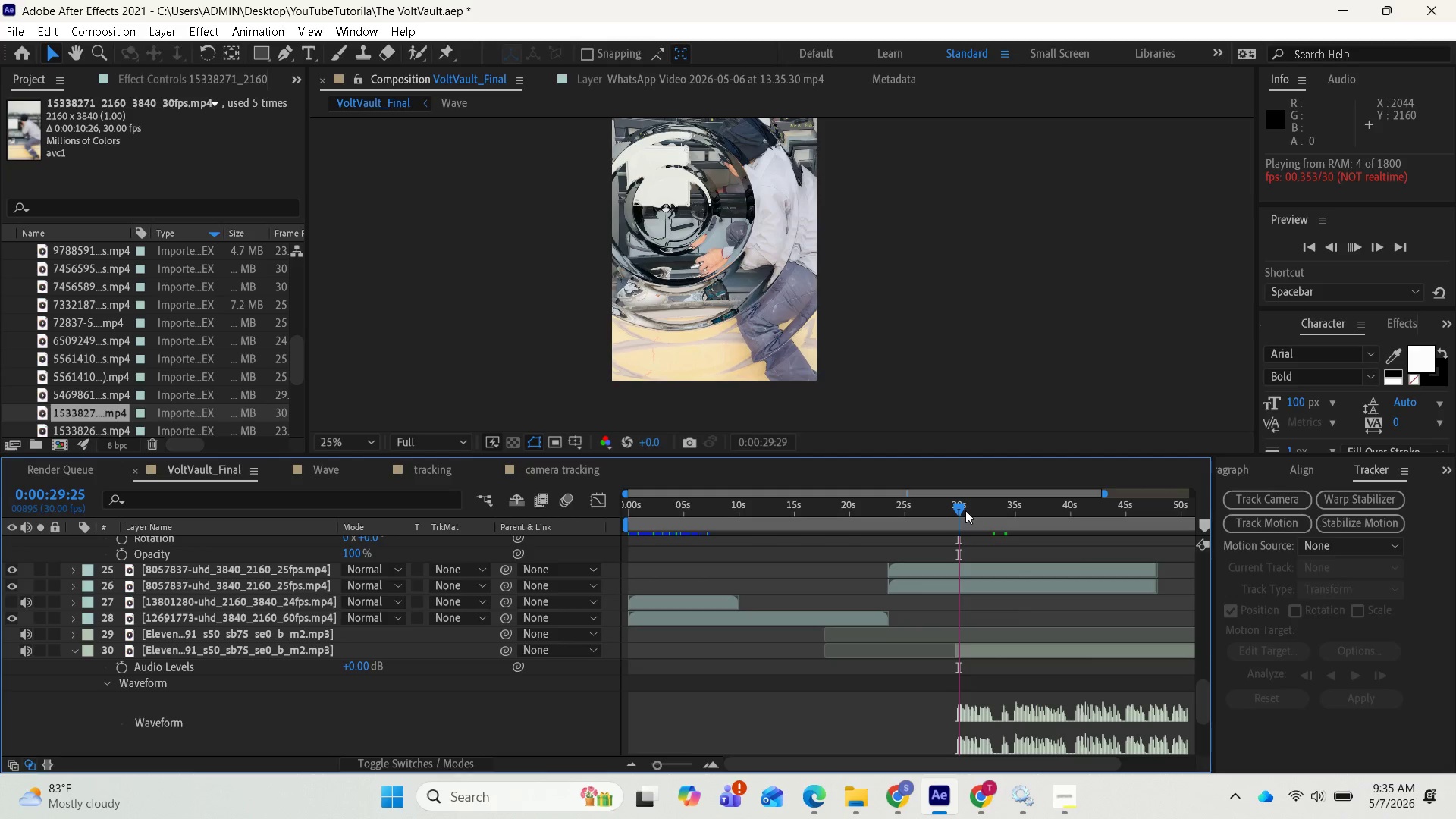 
wait(13.22)
 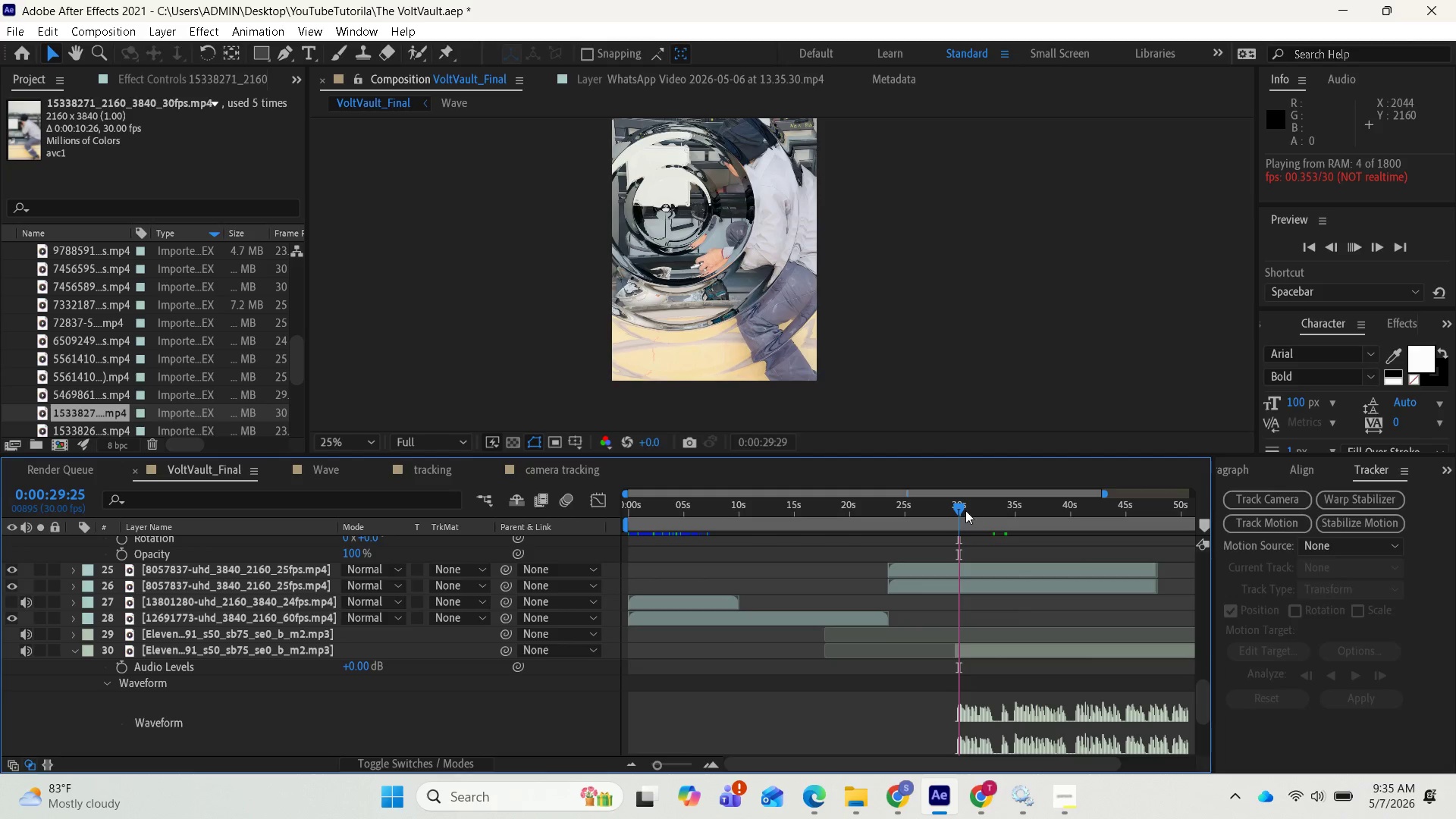 
scroll: coordinate [1038, 631], scroll_direction: down, amount: 6.0
 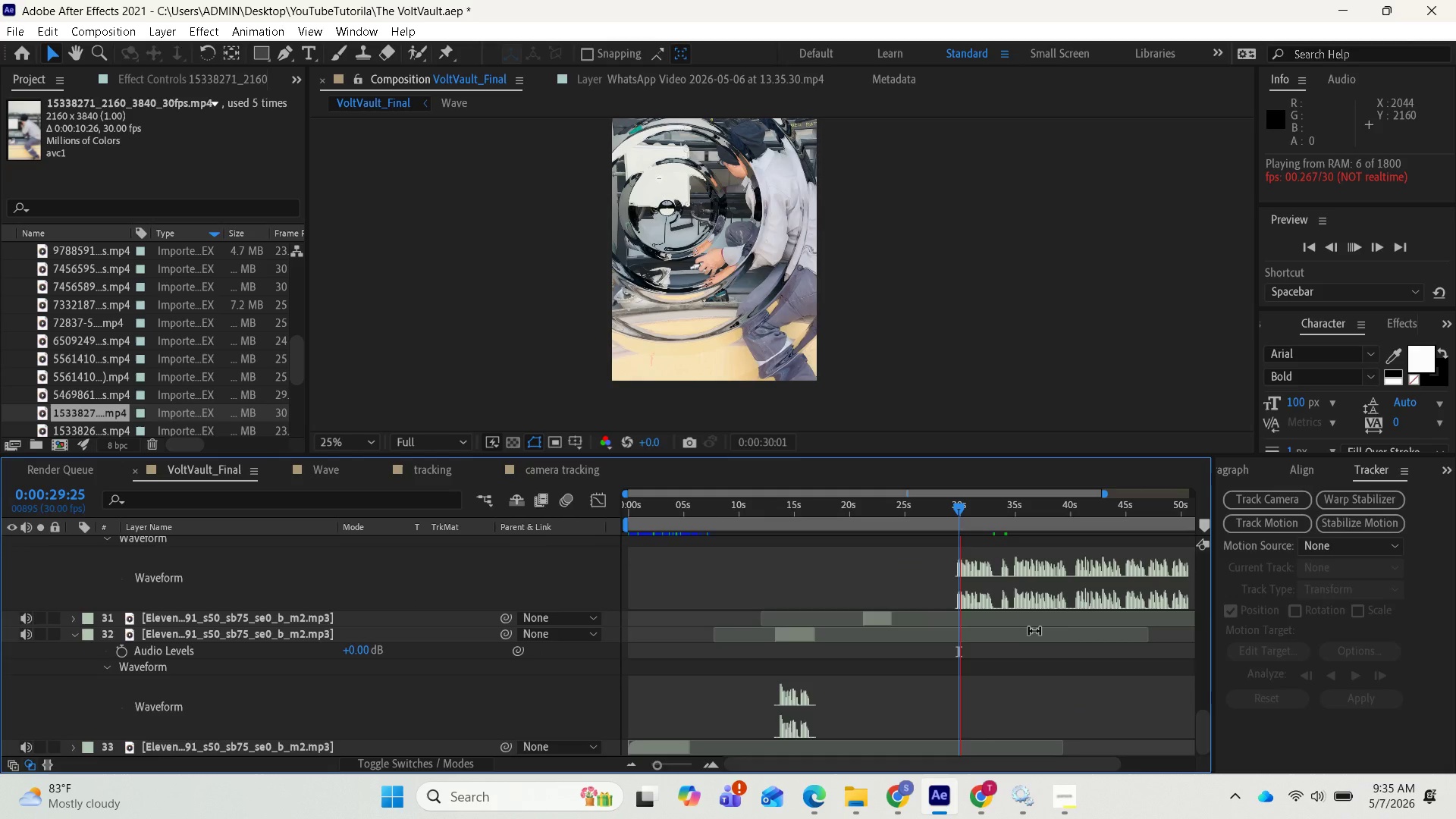 
scroll: coordinate [1034, 630], scroll_direction: up, amount: 2.0
 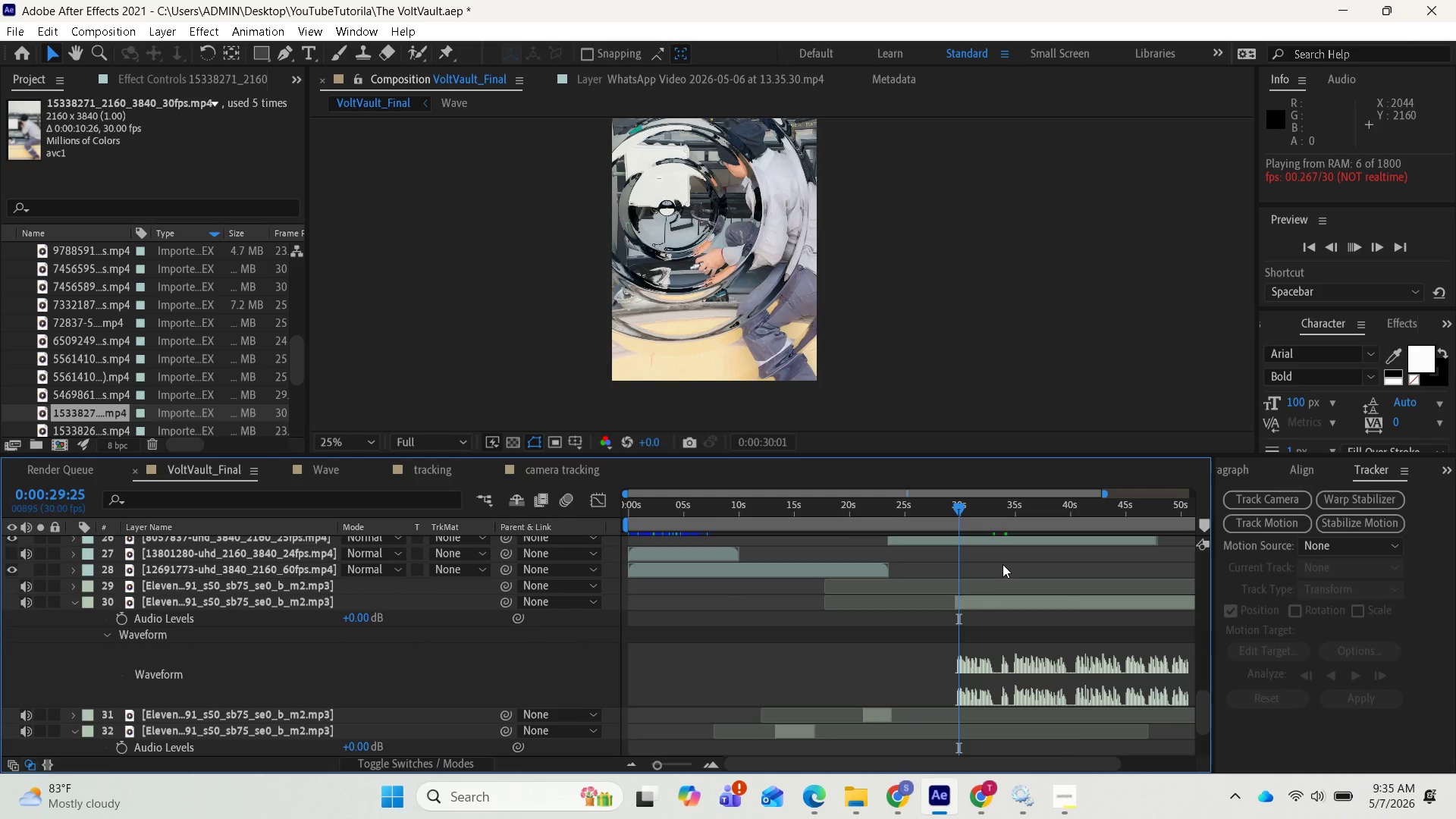 
key(Space)
 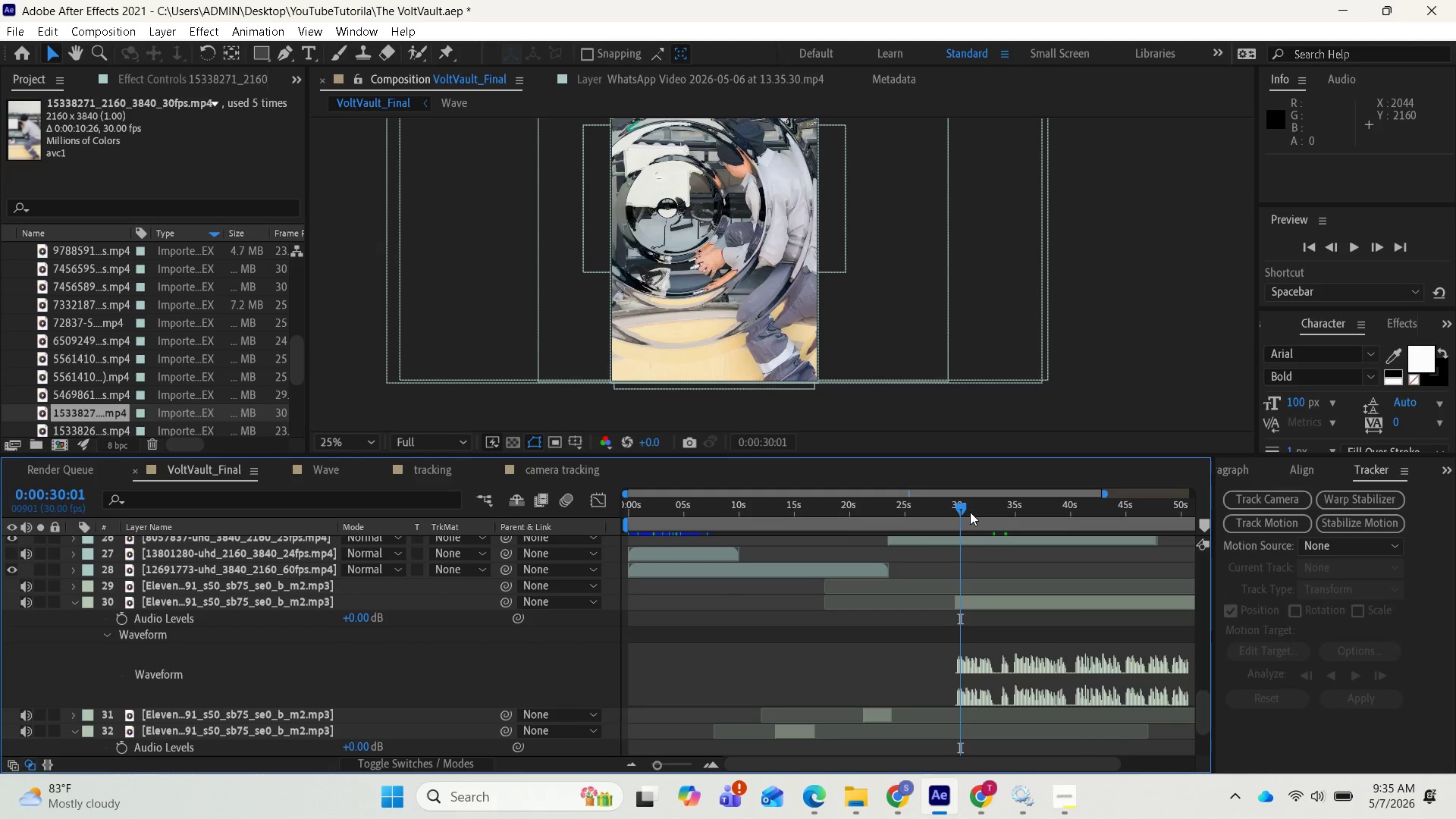 
left_click_drag(start_coordinate=[961, 510], to_coordinate=[781, 535])
 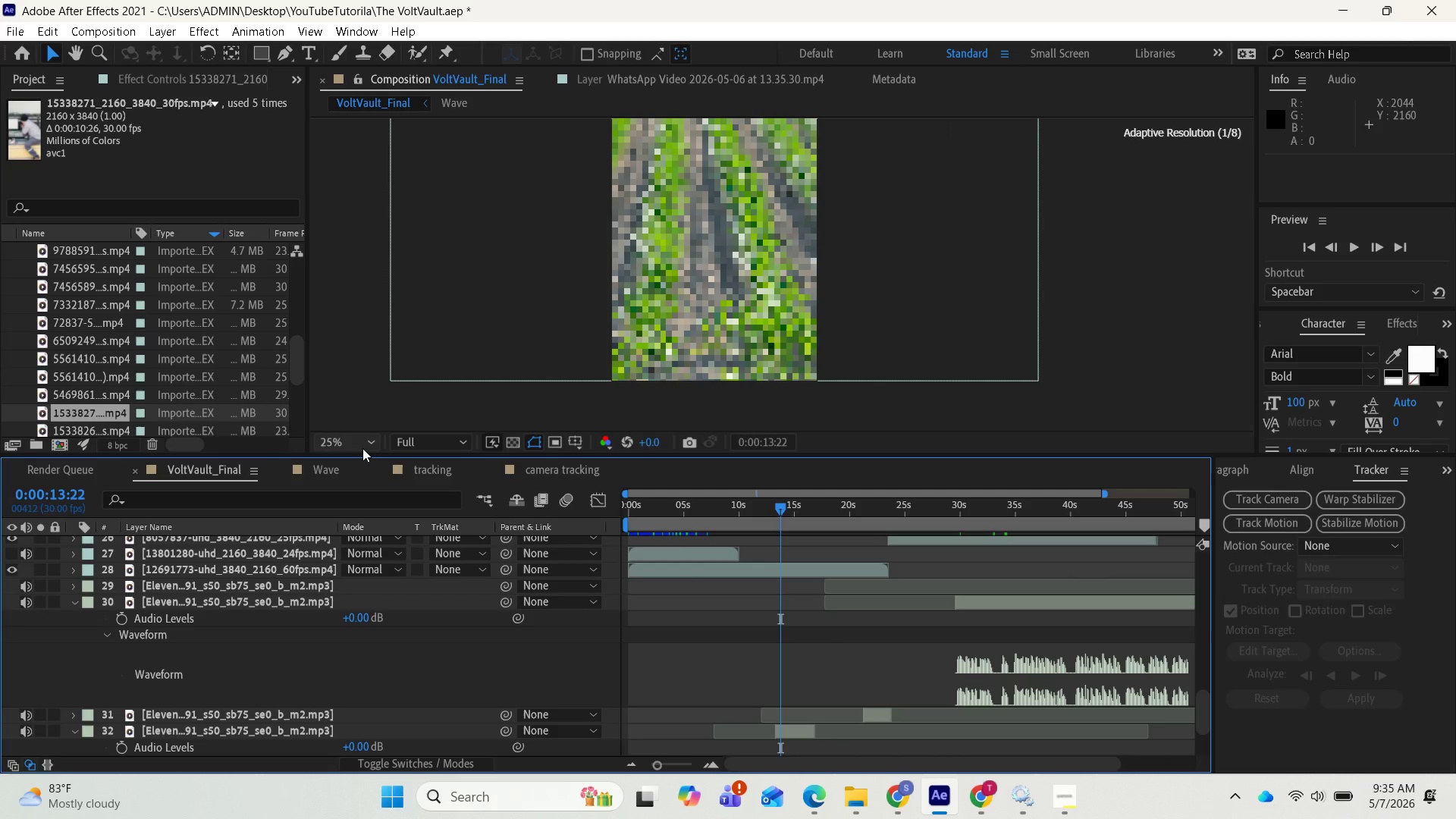 
left_click([362, 448])
 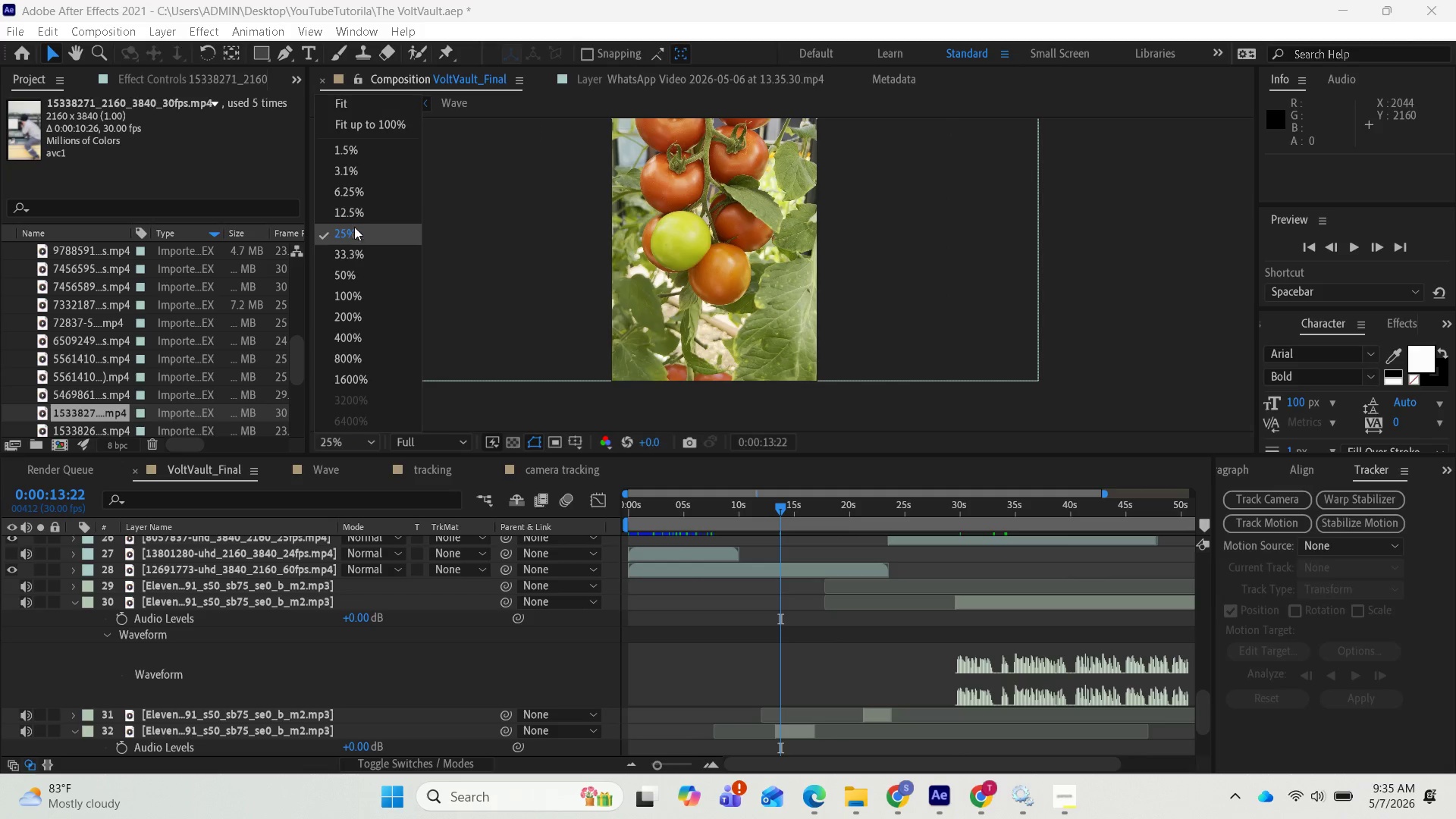 
left_click([353, 213])
 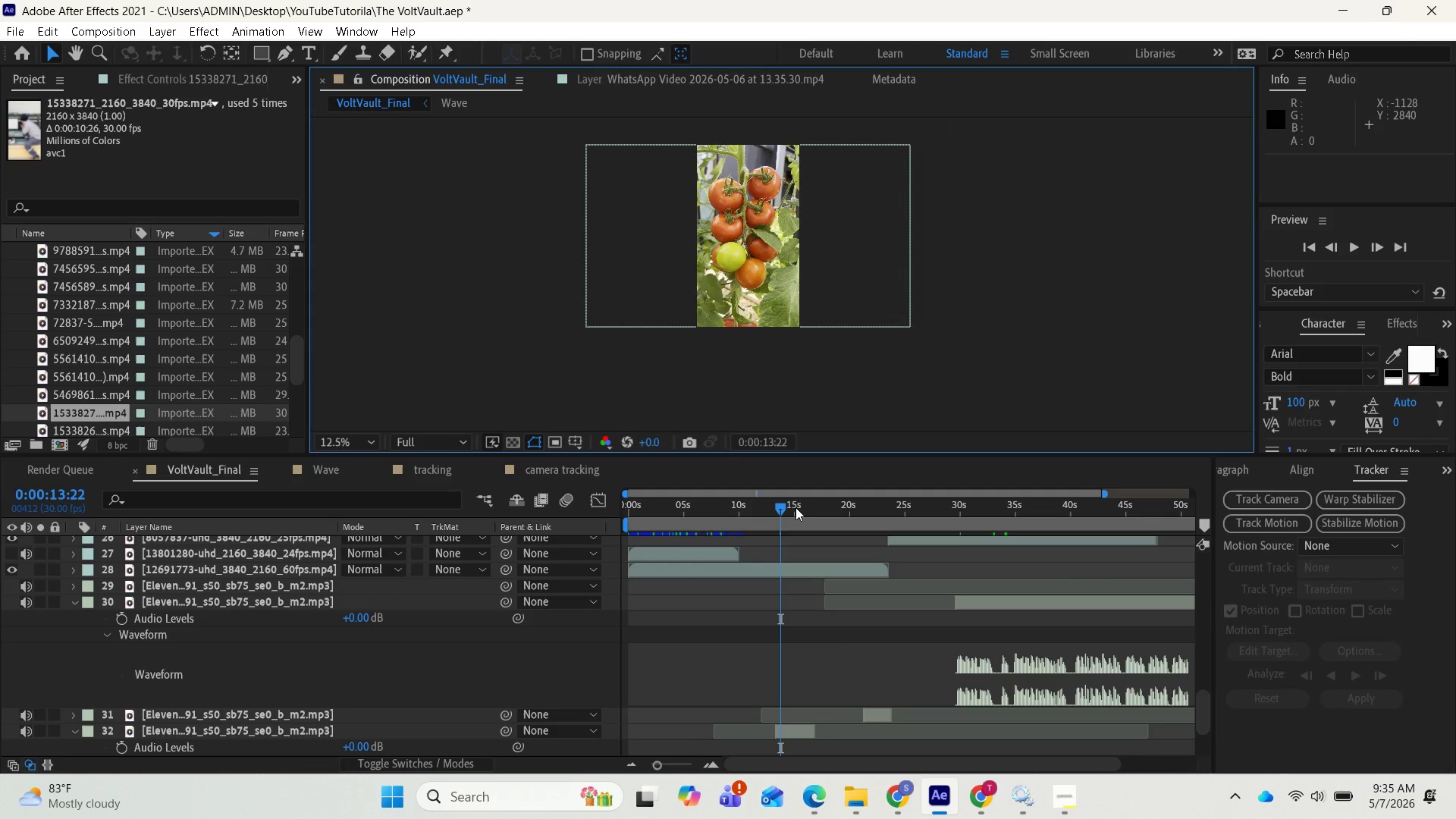 
left_click_drag(start_coordinate=[783, 506], to_coordinate=[955, 523])
 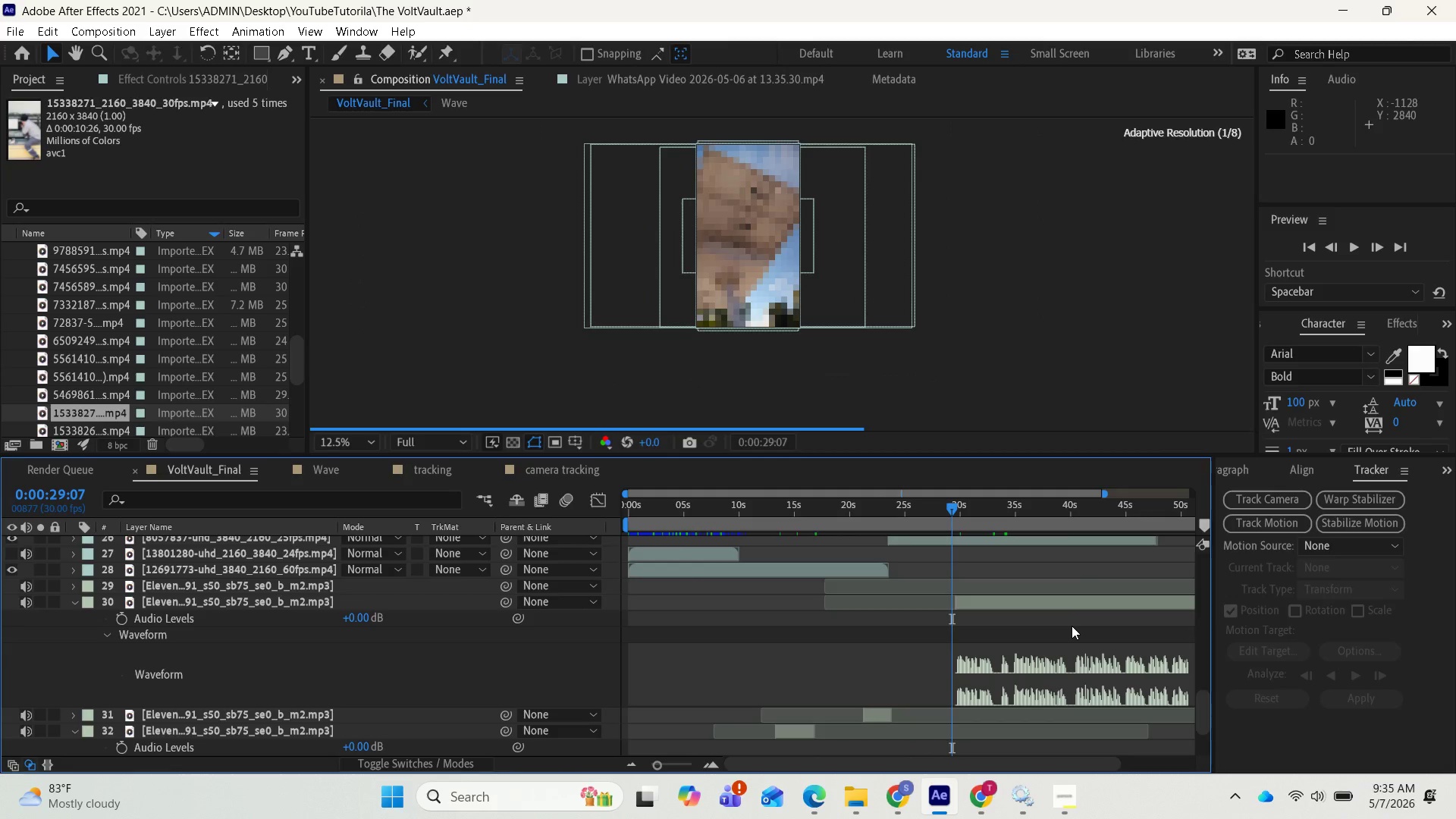 
key(Space)
 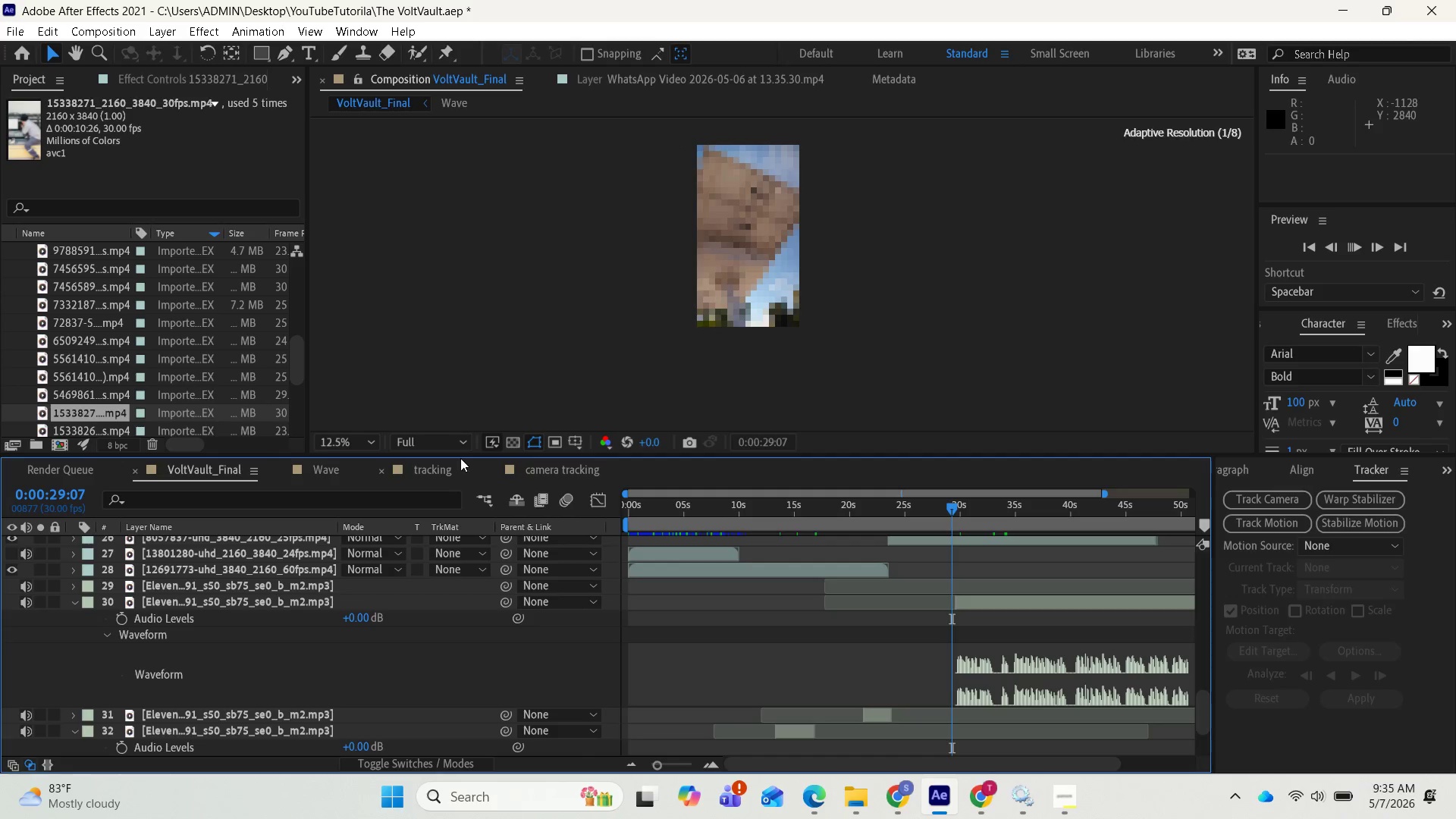 
key(Space)
 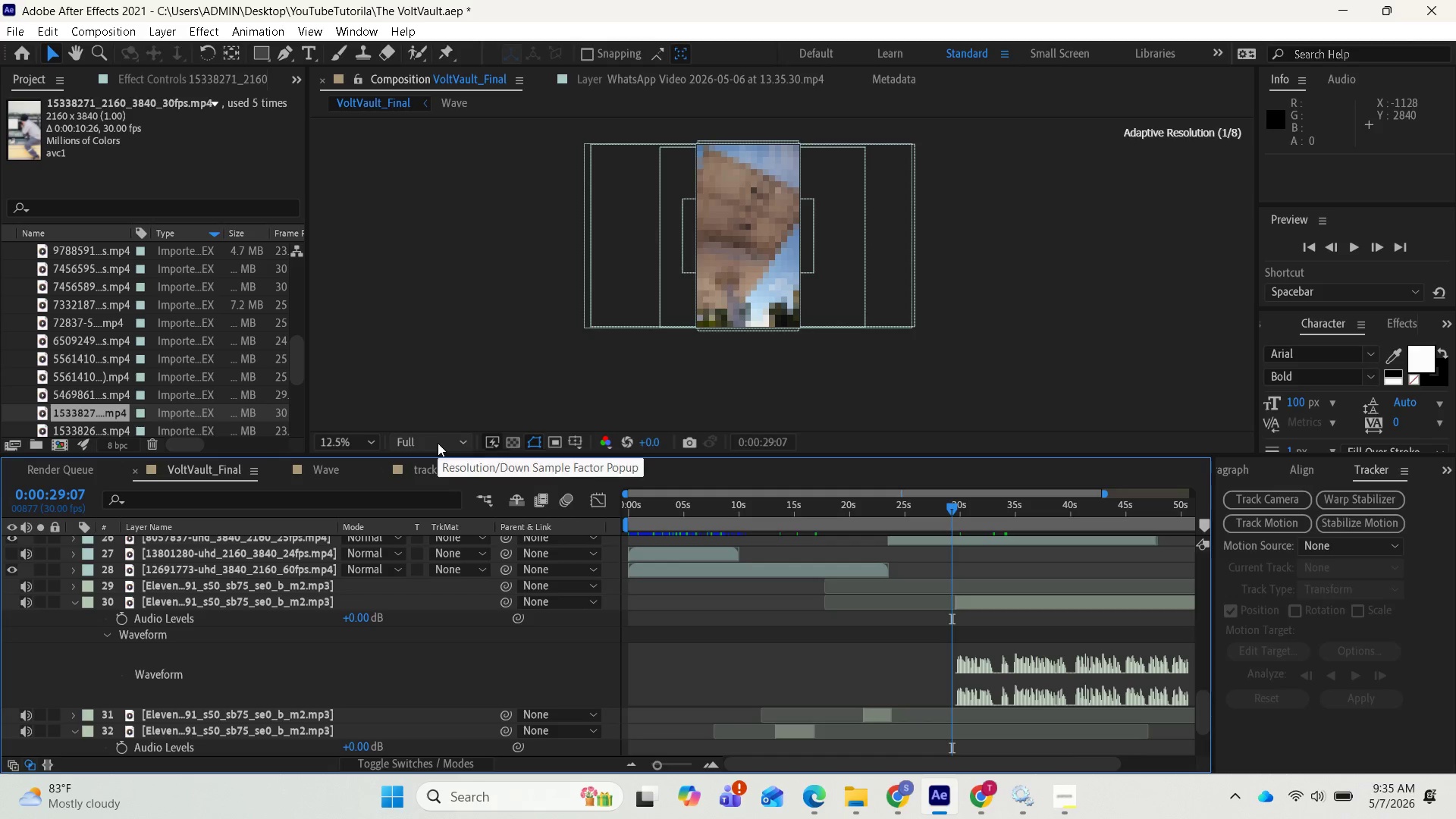 
left_click([438, 443])
 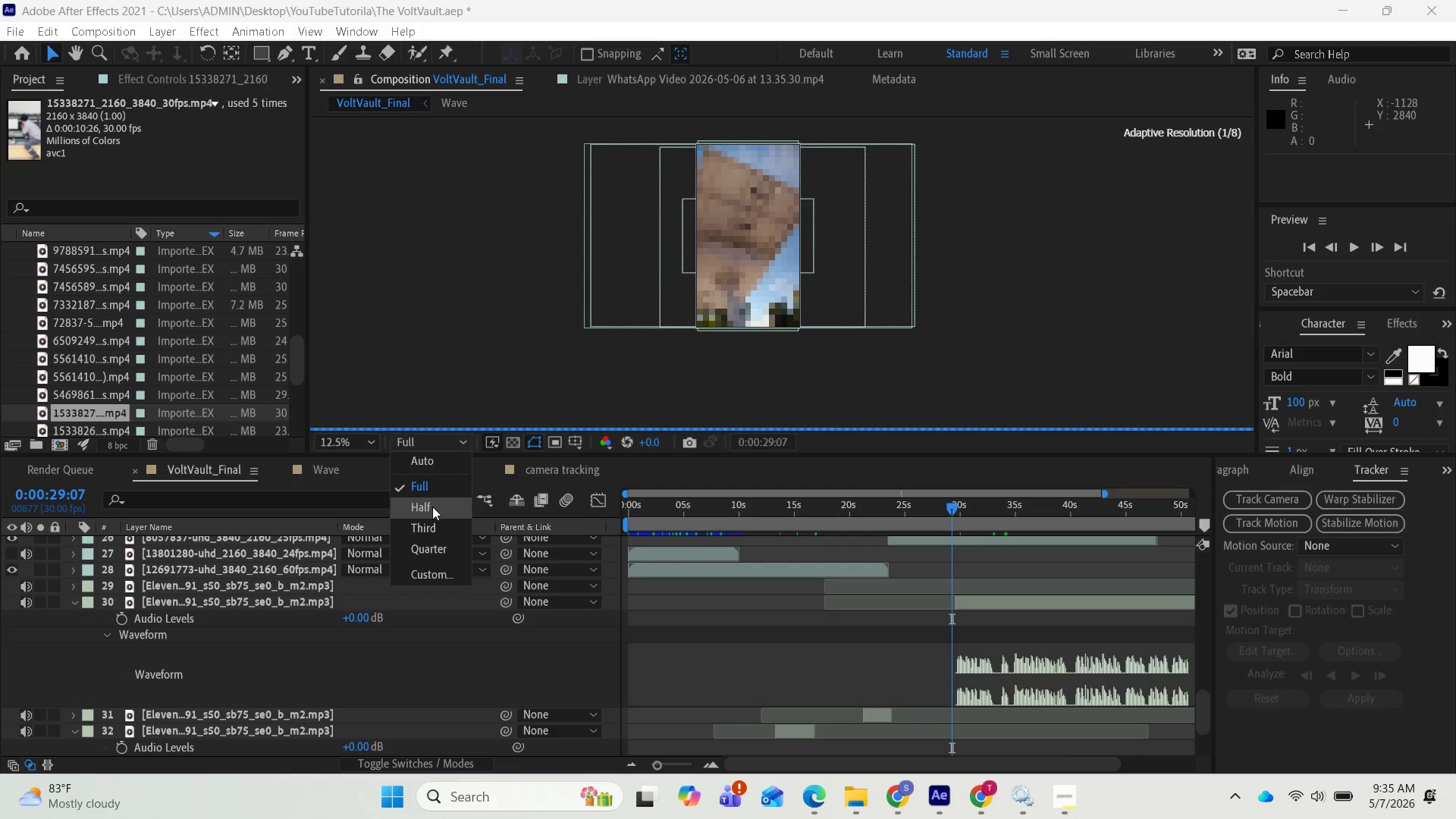 
left_click([432, 508])
 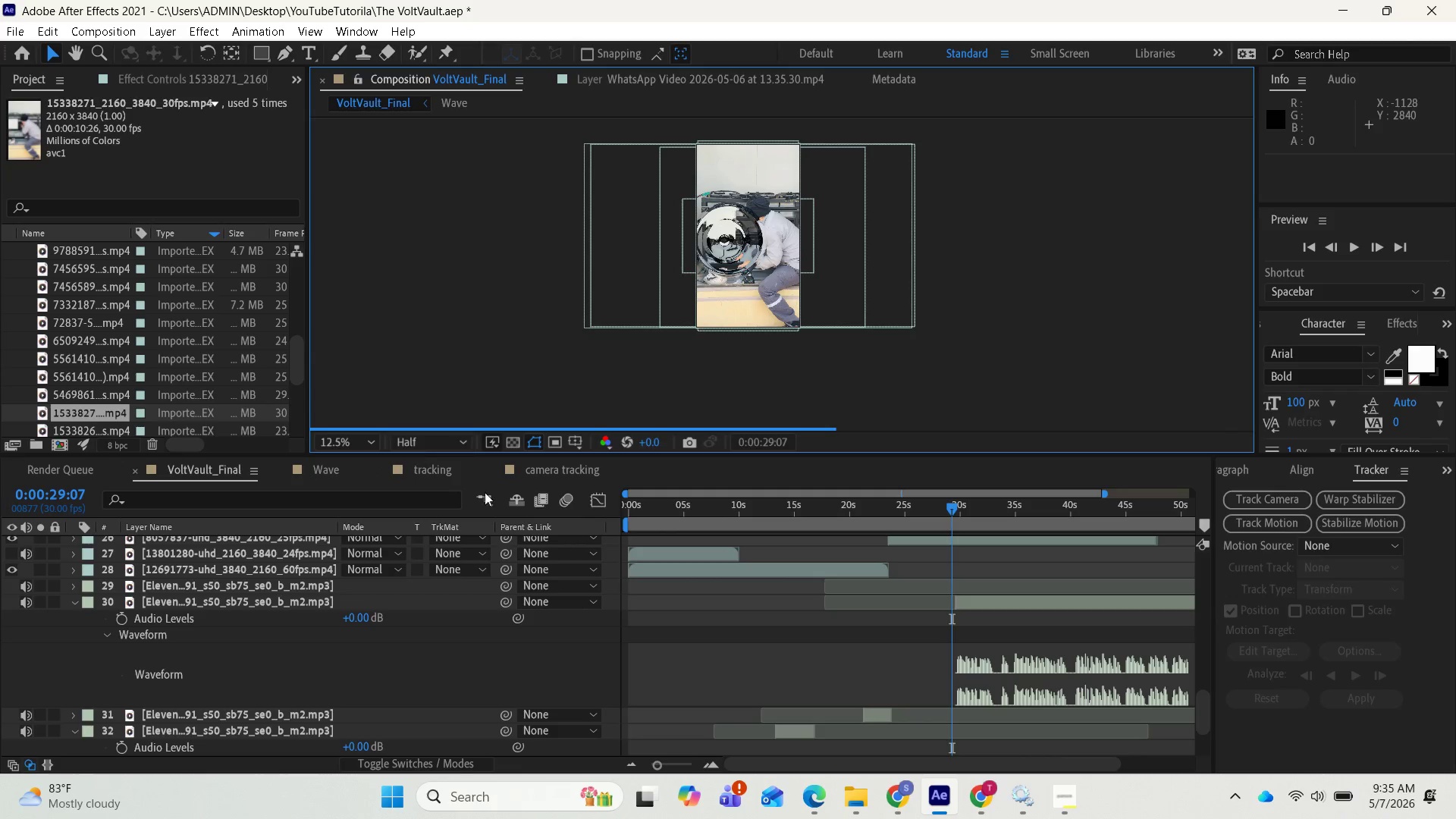 
left_click([435, 442])
 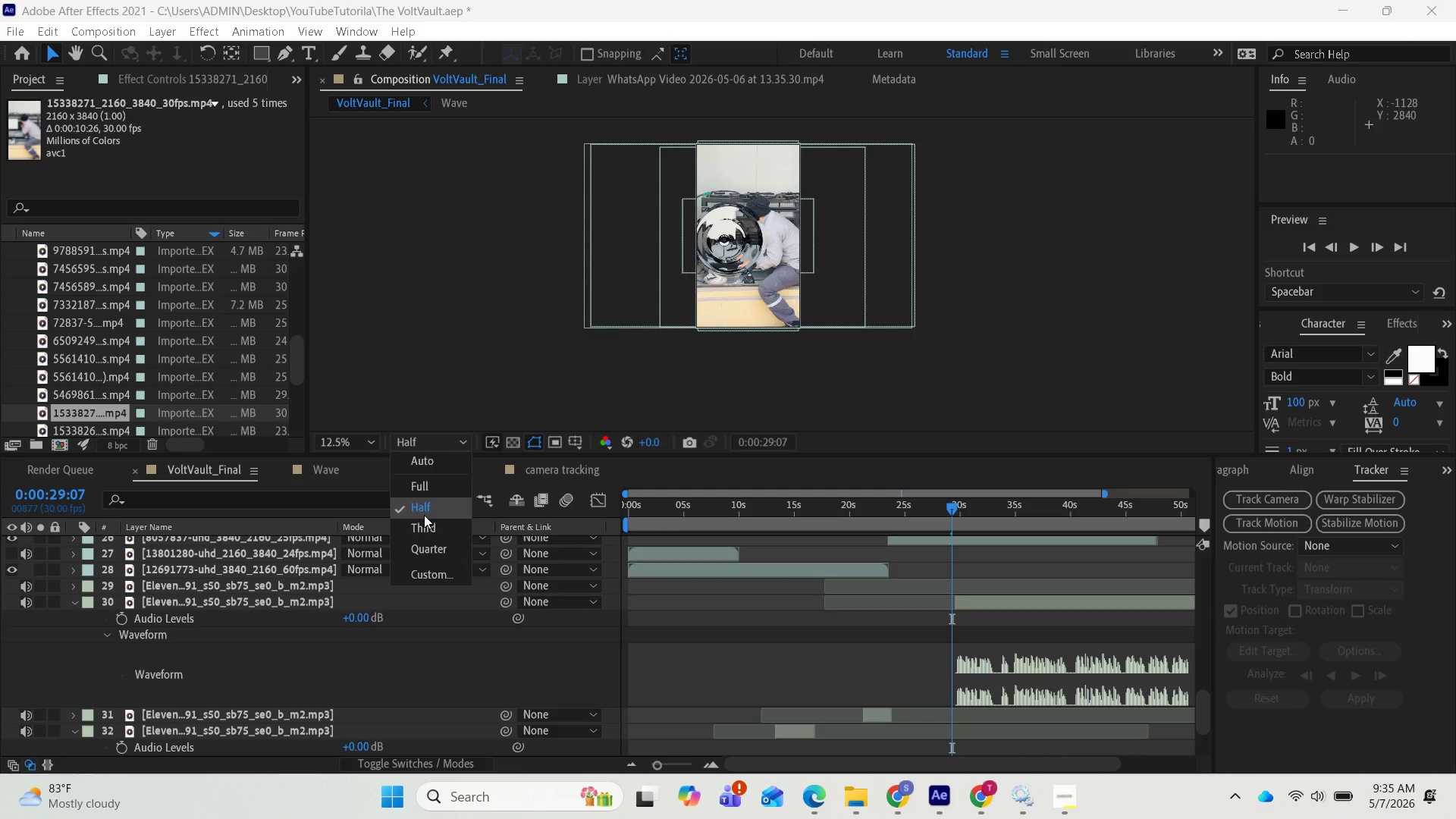 
left_click([422, 520])
 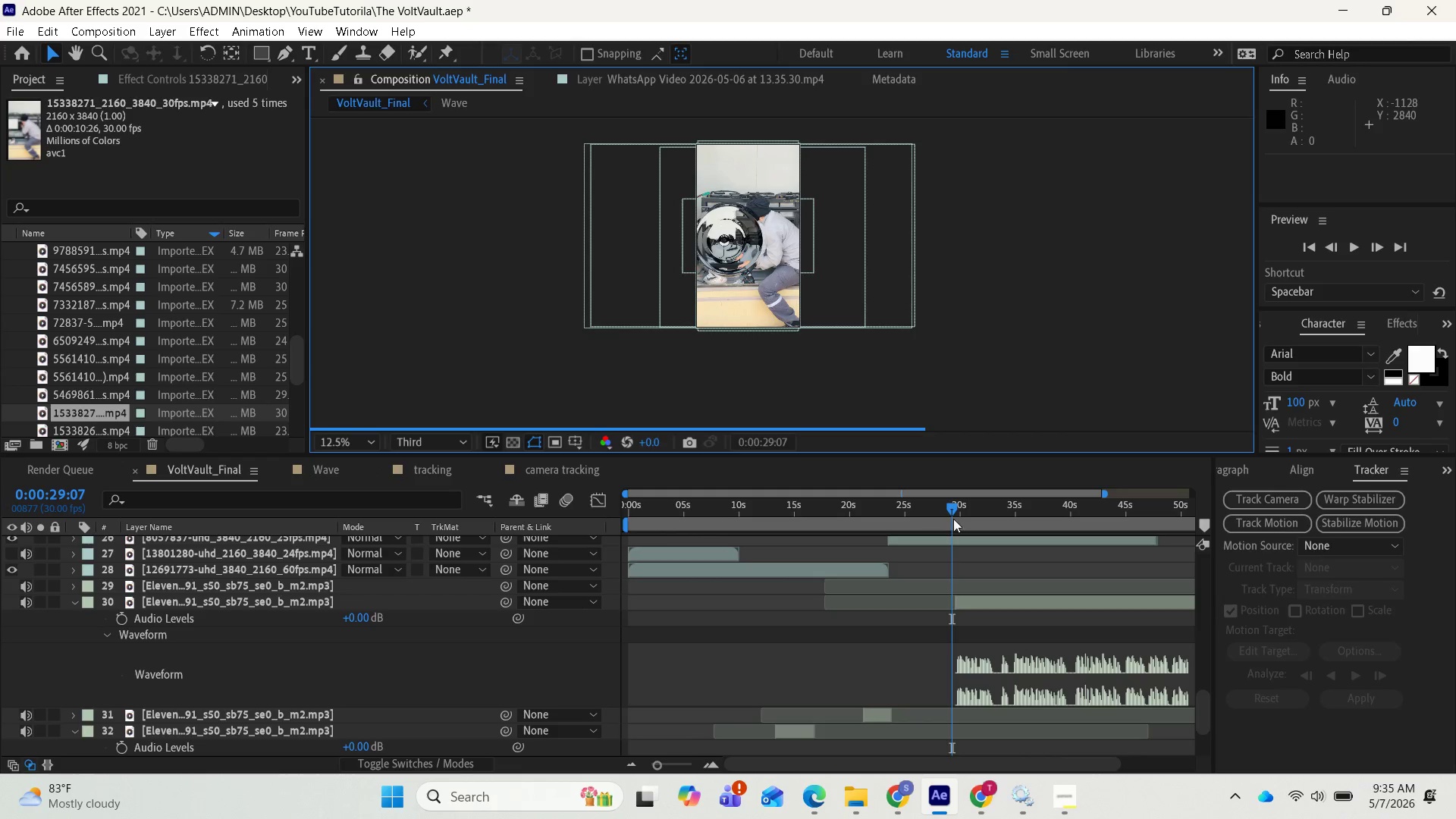 
left_click_drag(start_coordinate=[951, 504], to_coordinate=[882, 510])
 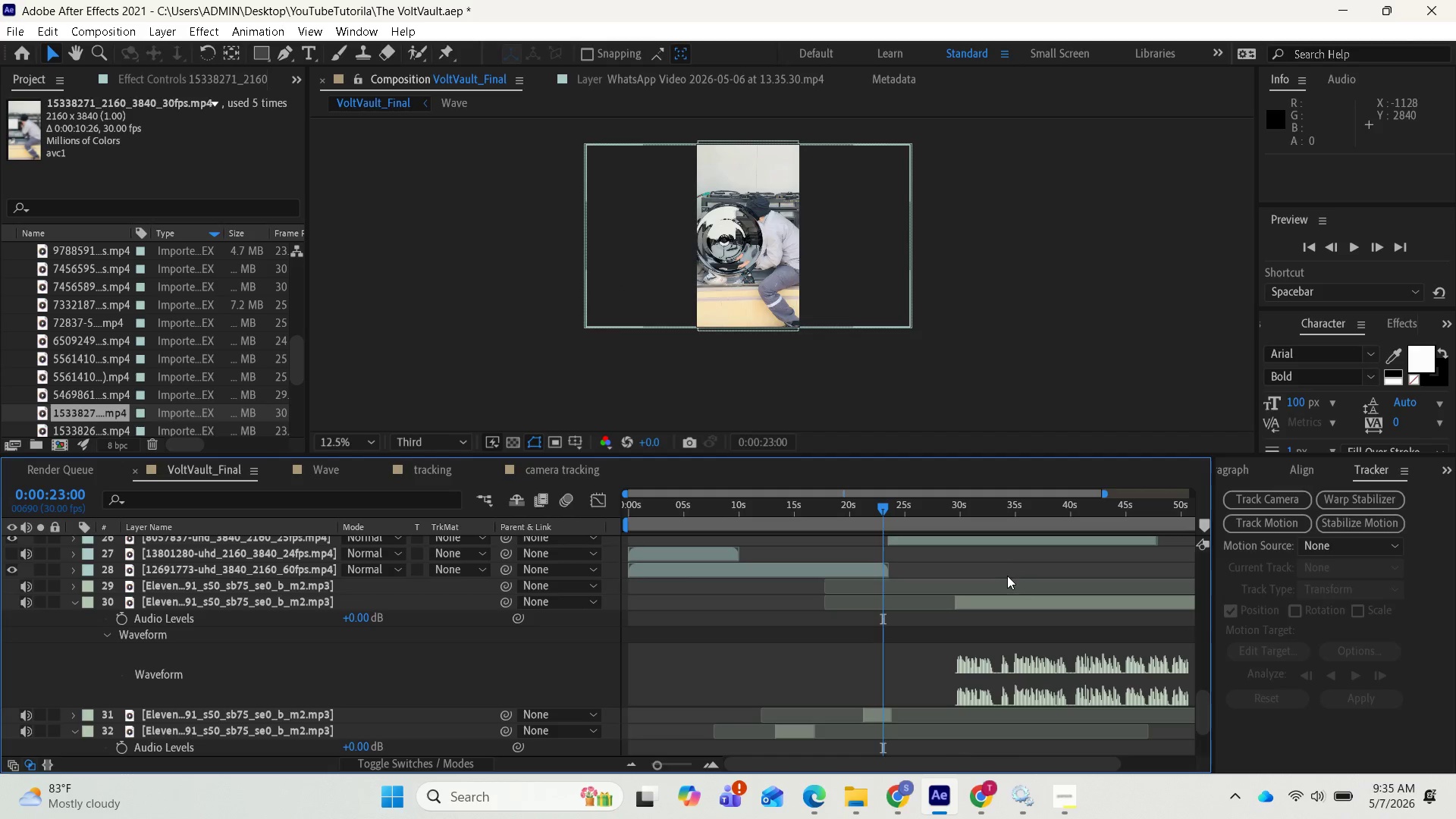 
key(Space)
 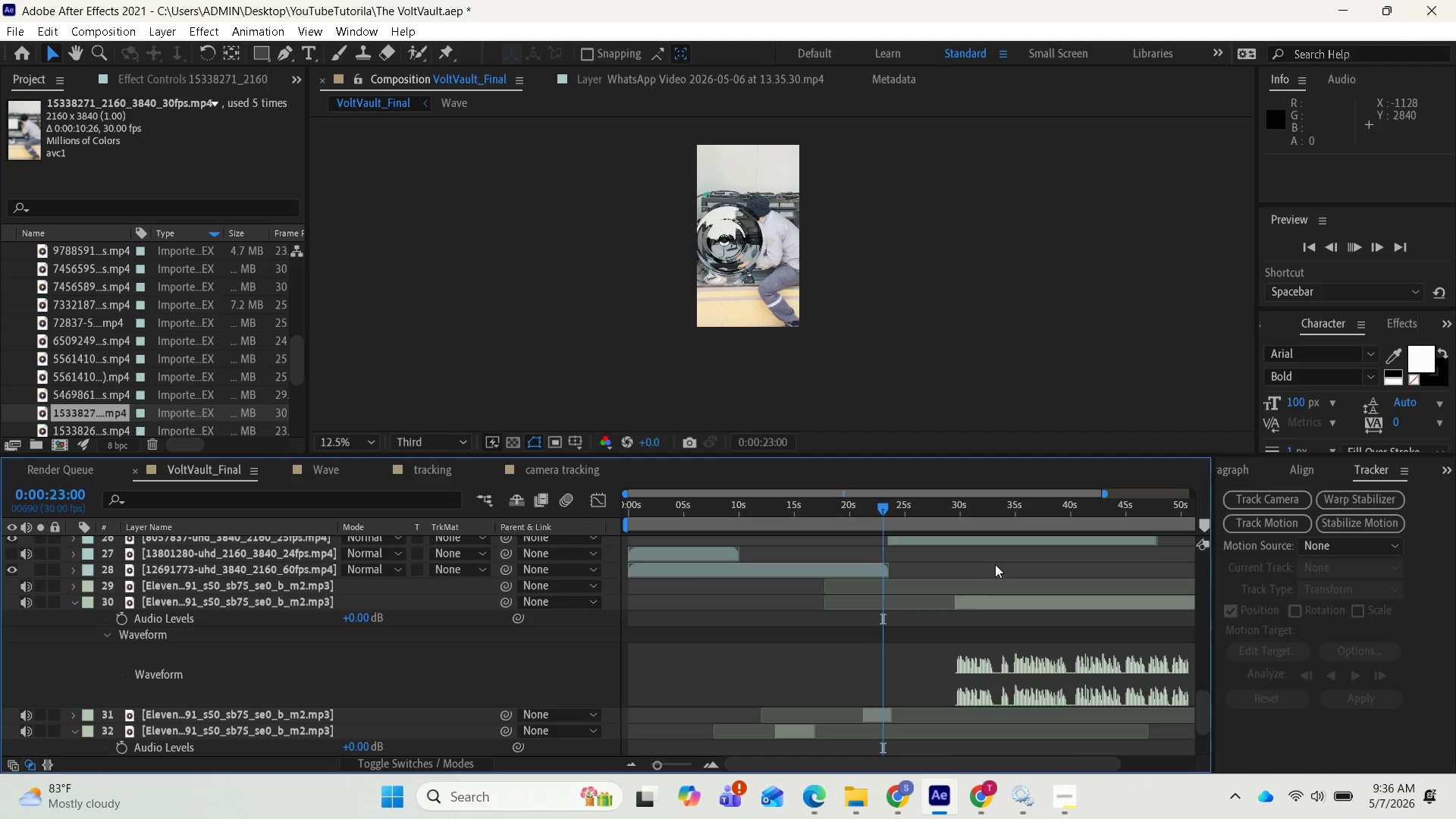 
key(Space)
 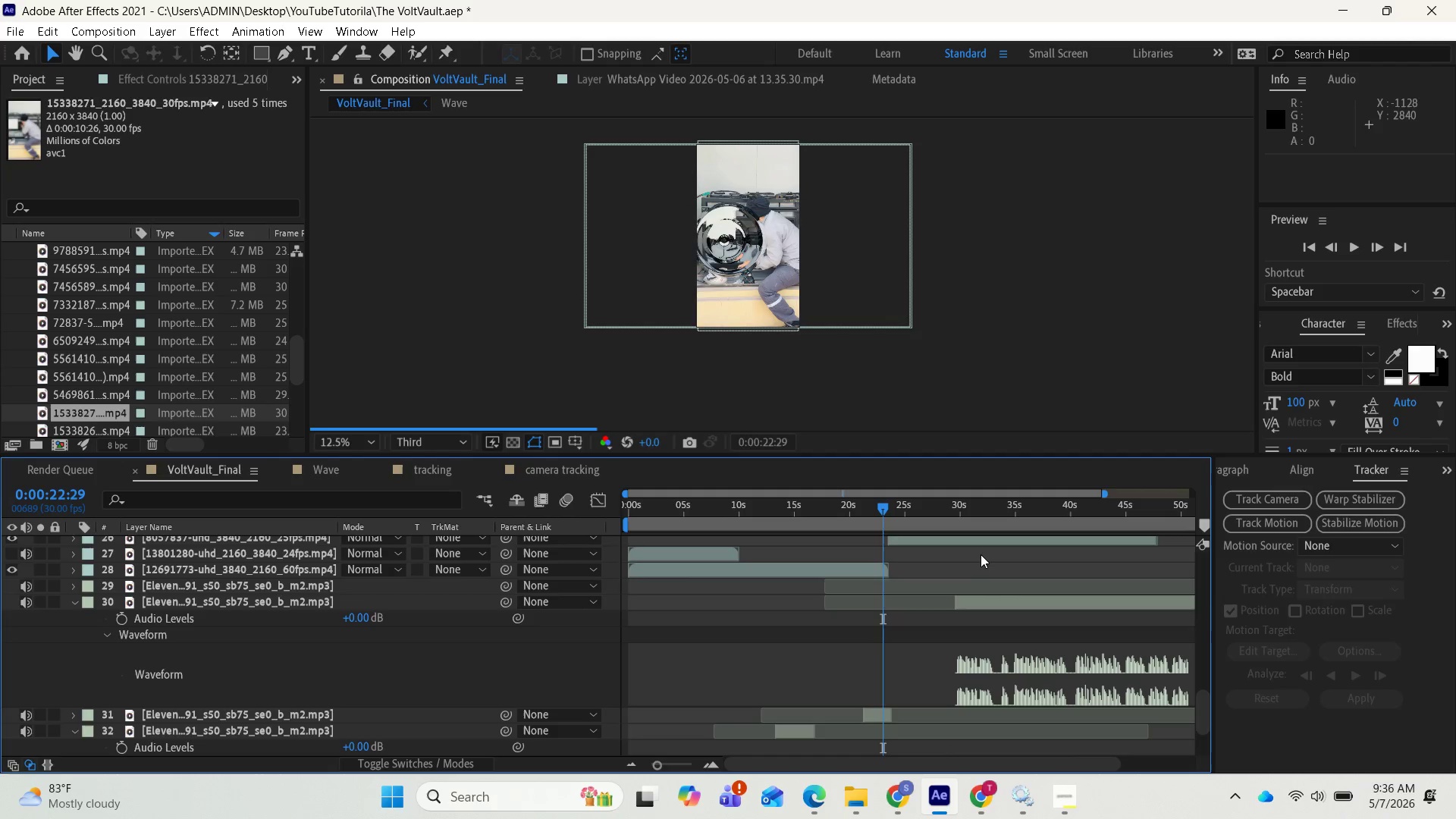 
key(Space)
 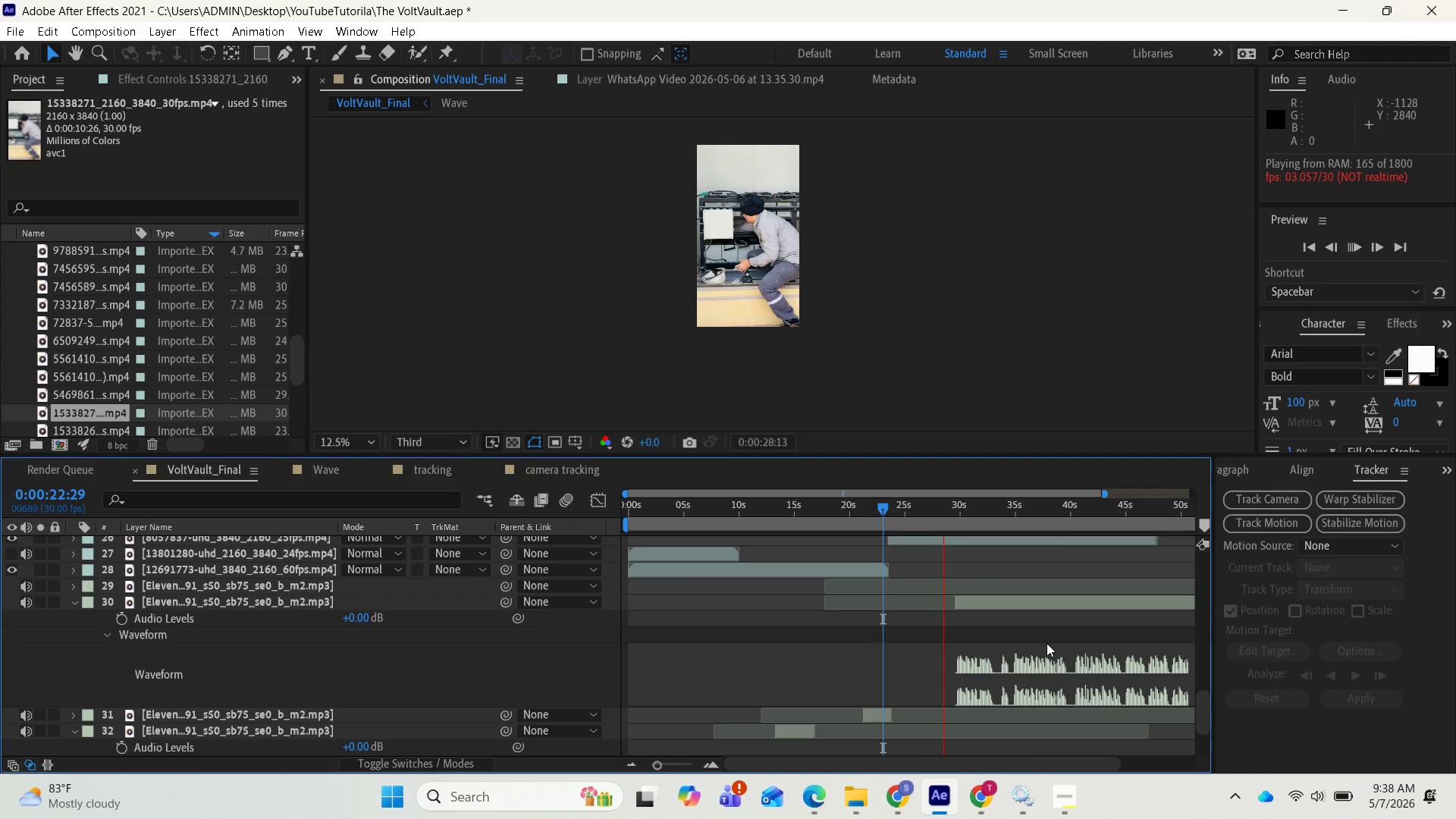 
wait(123.48)
 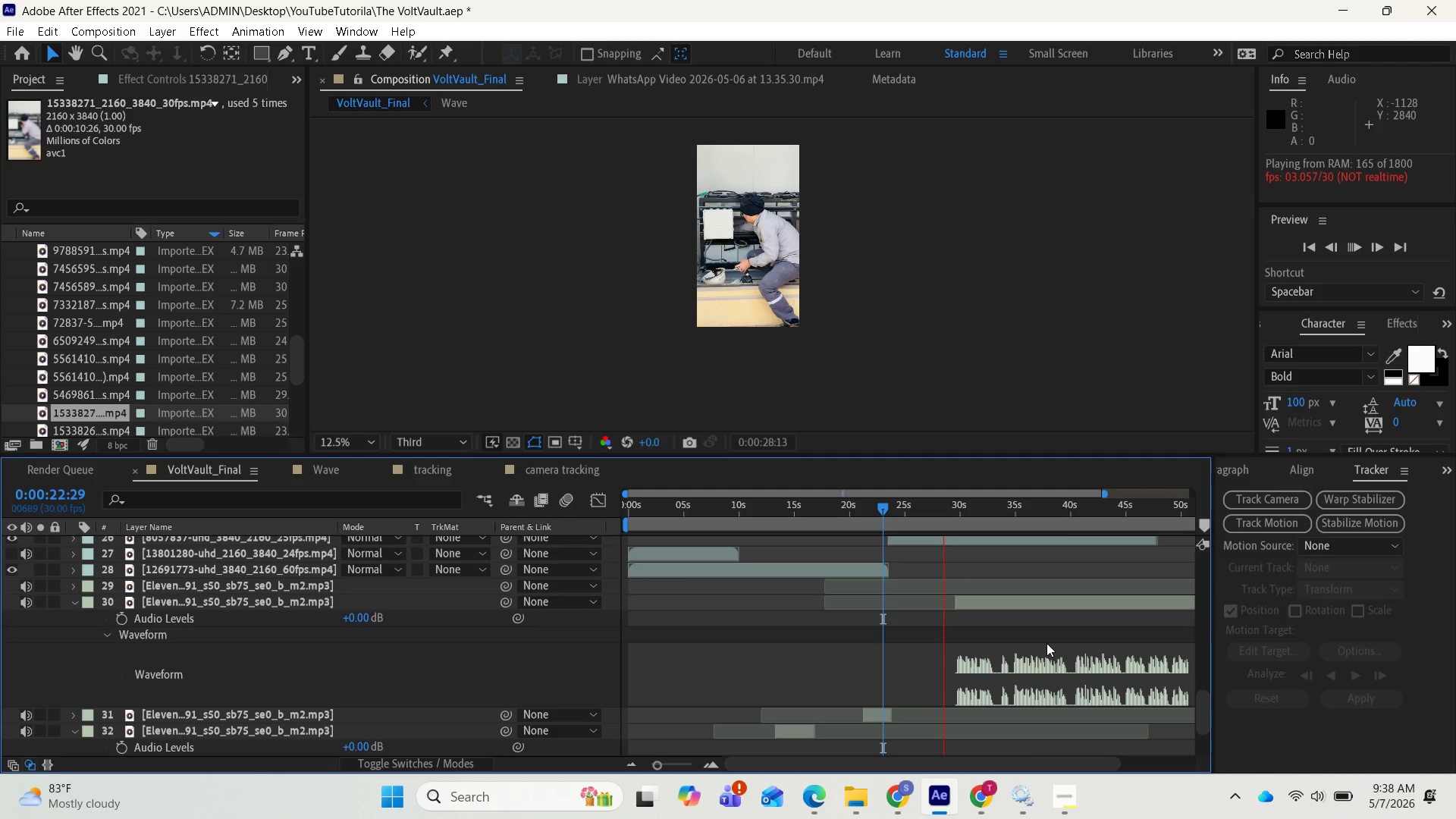 
scroll: coordinate [1018, 584], scroll_direction: up, amount: 2.0
 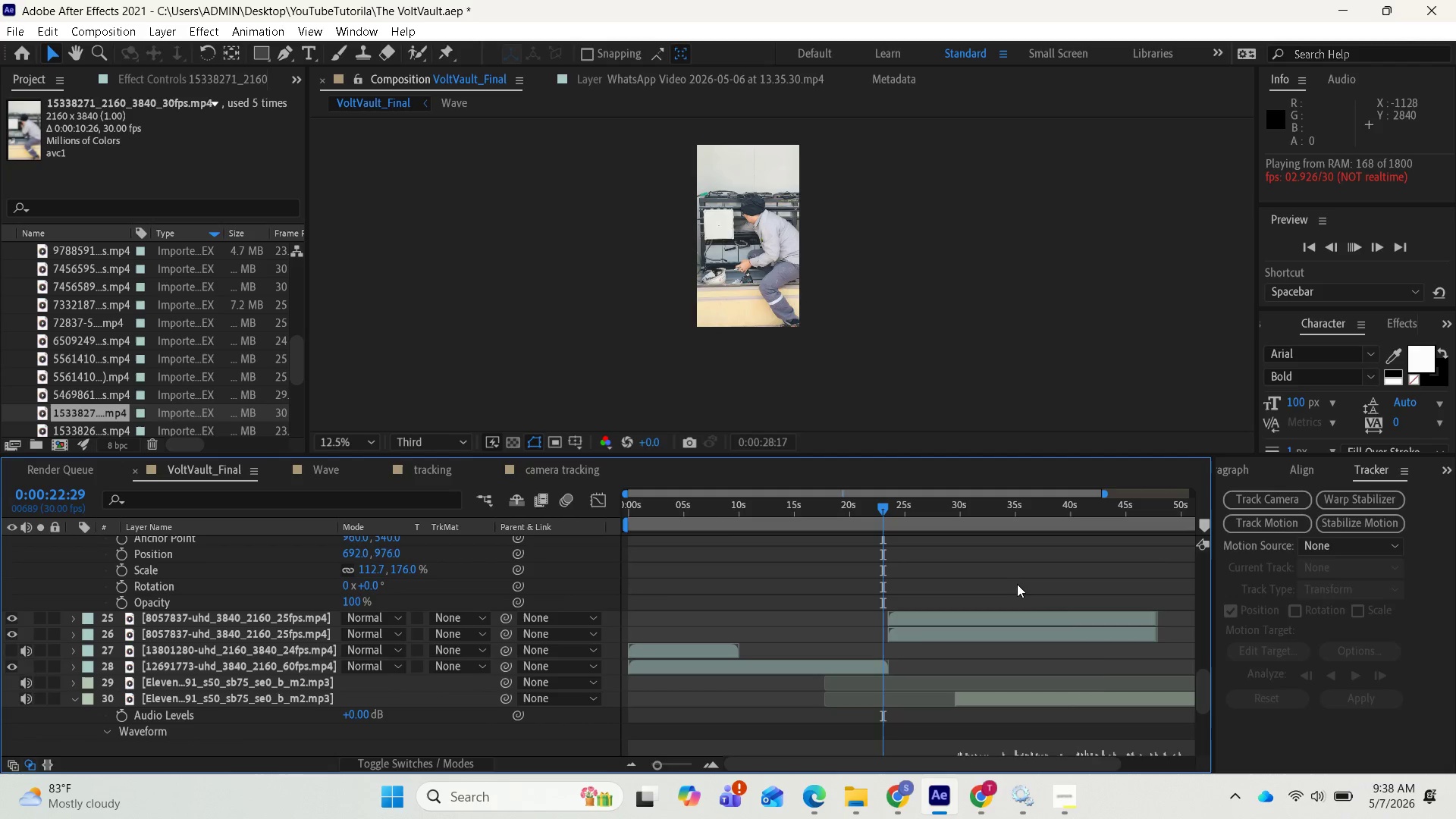 
scroll: coordinate [1015, 586], scroll_direction: down, amount: 2.0
 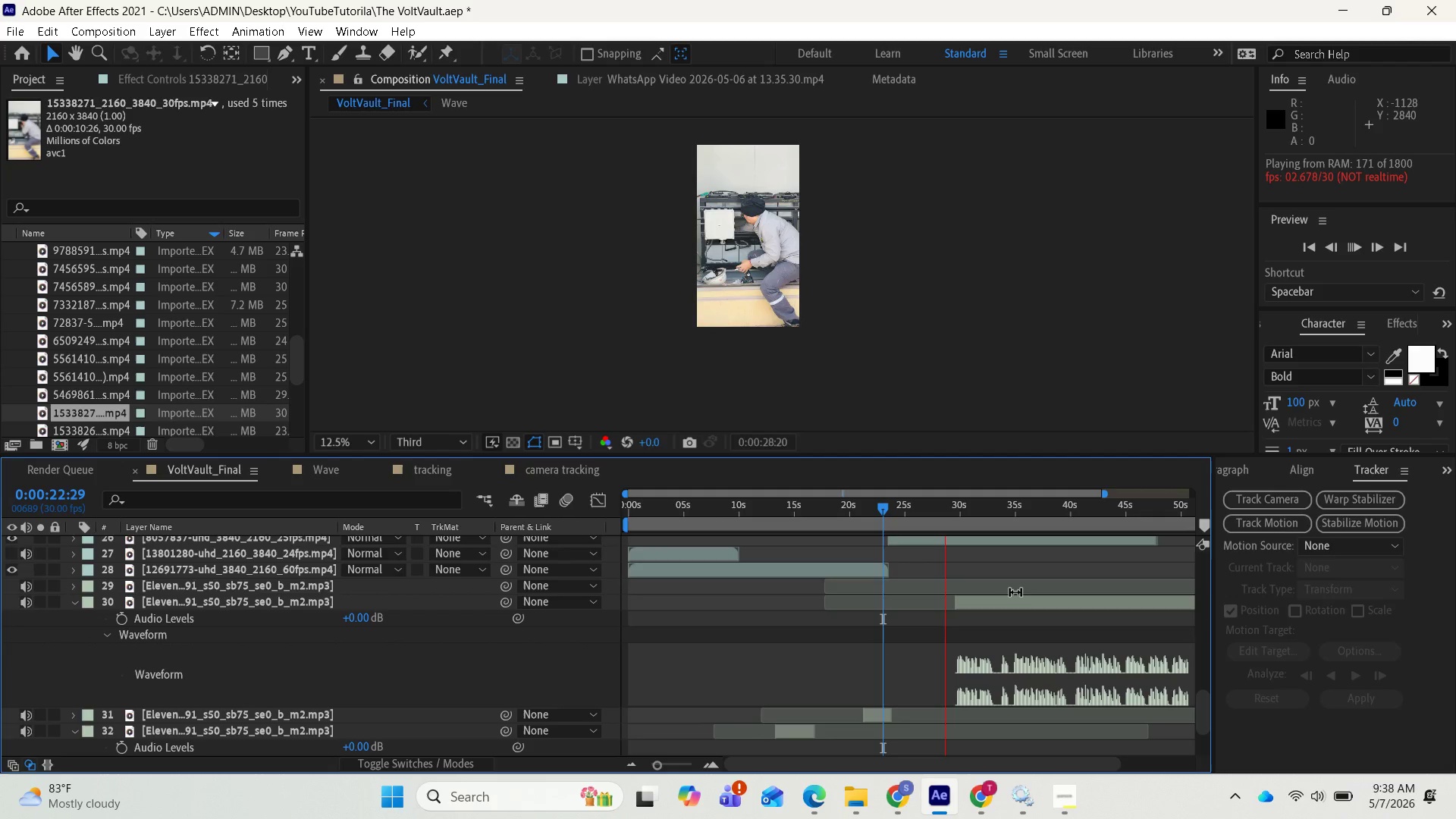 
wait(6.06)
 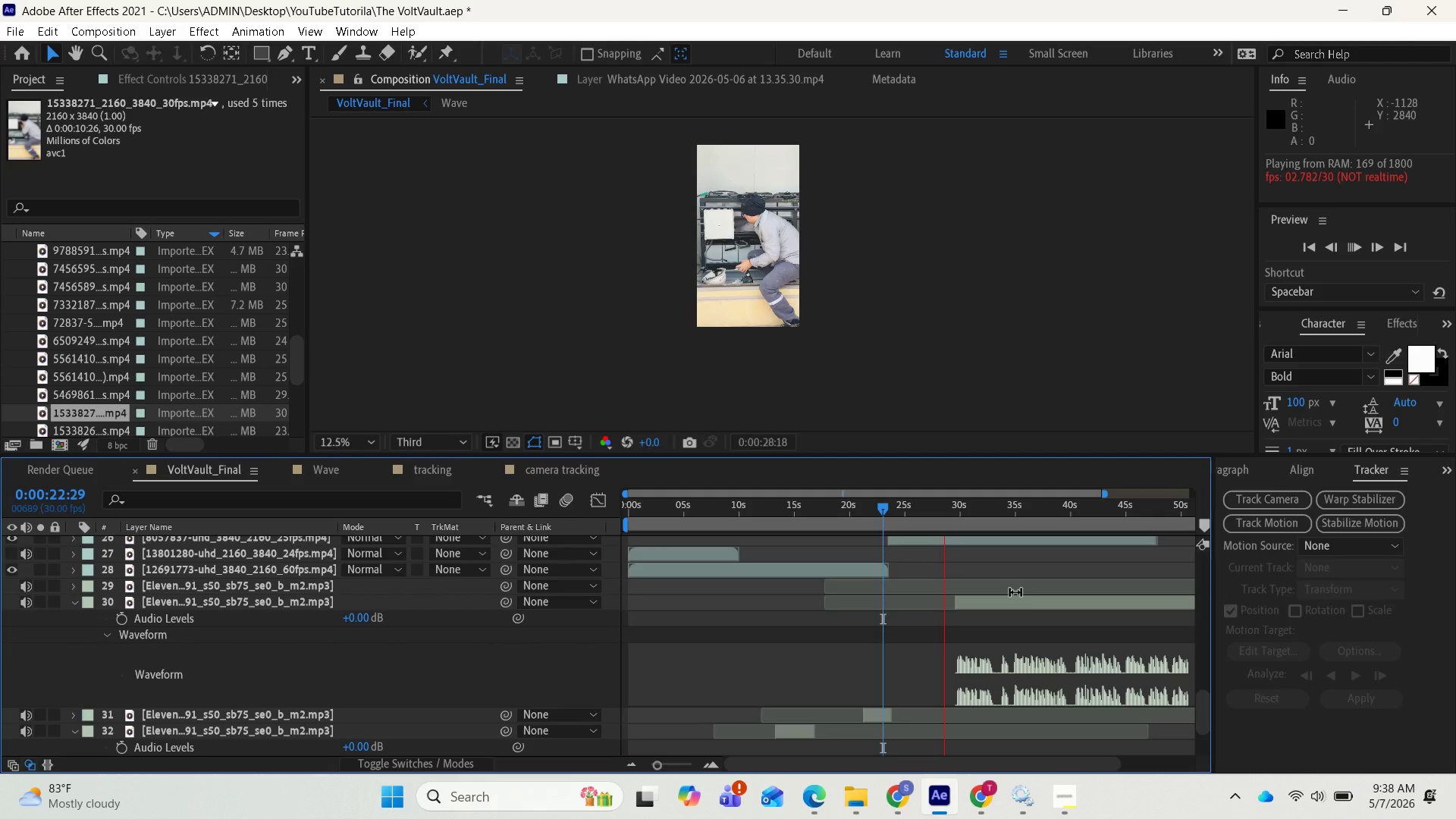 
key(Space)
 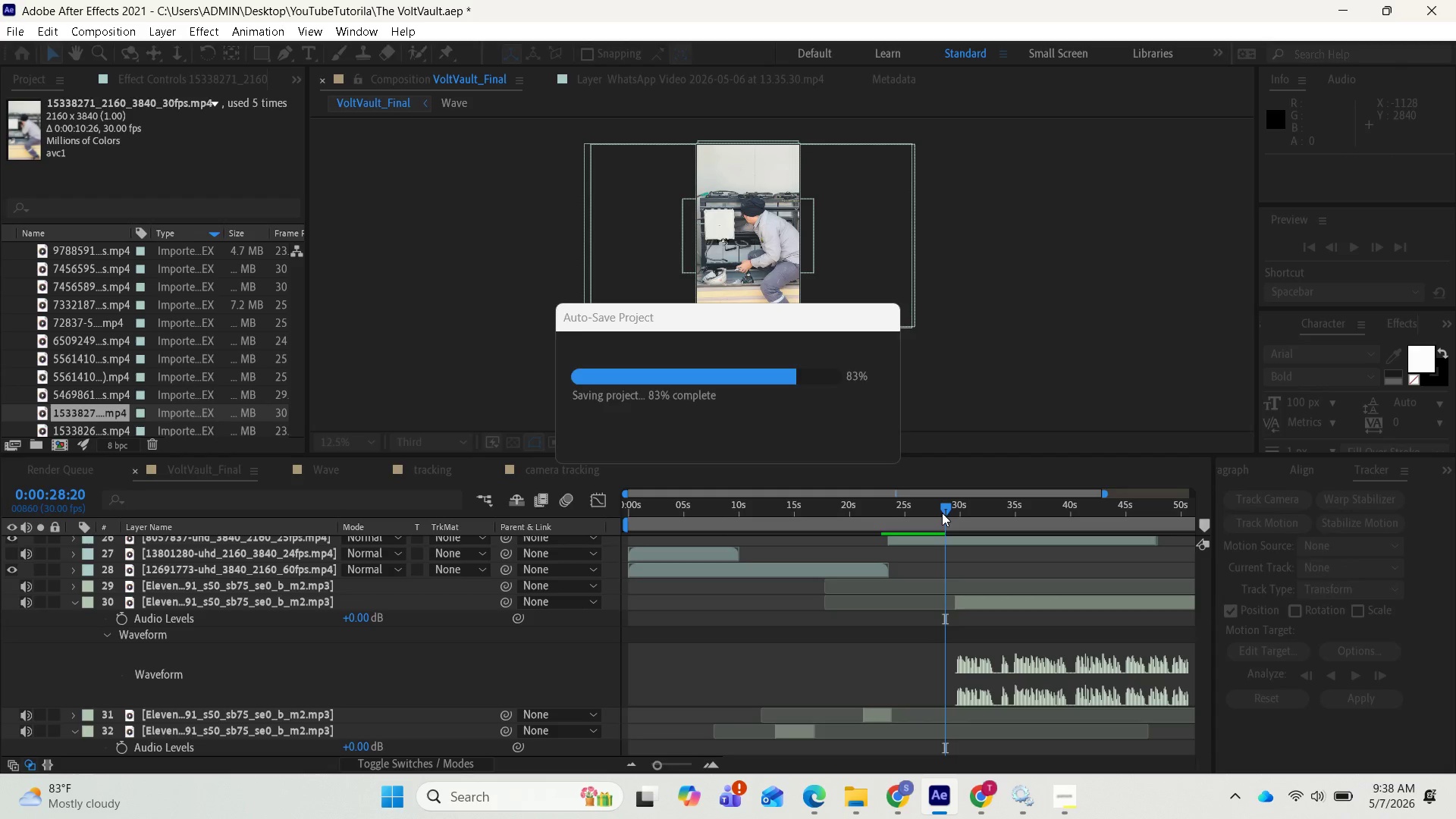 
left_click_drag(start_coordinate=[941, 510], to_coordinate=[882, 500])
 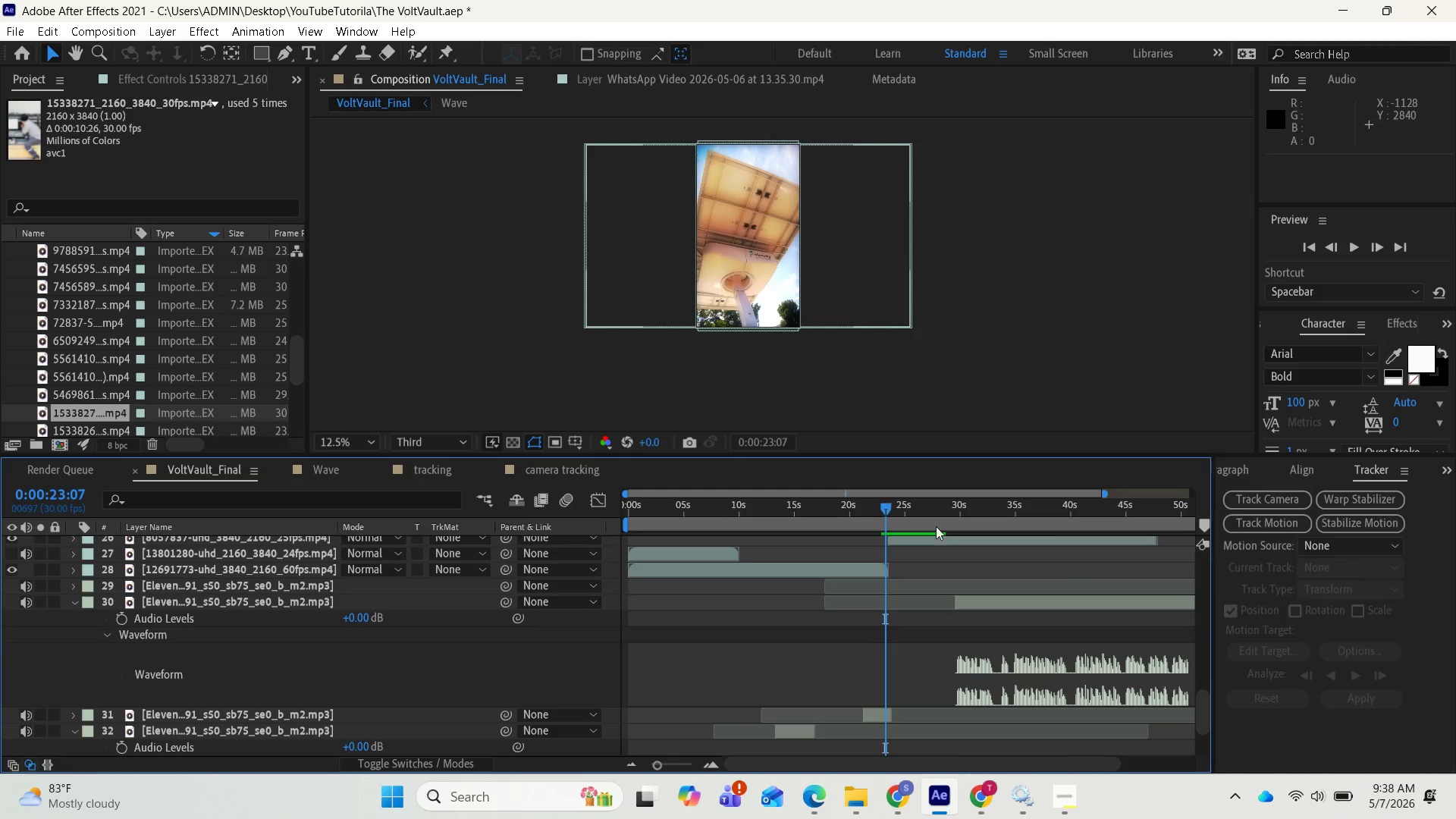 
key(Space)
 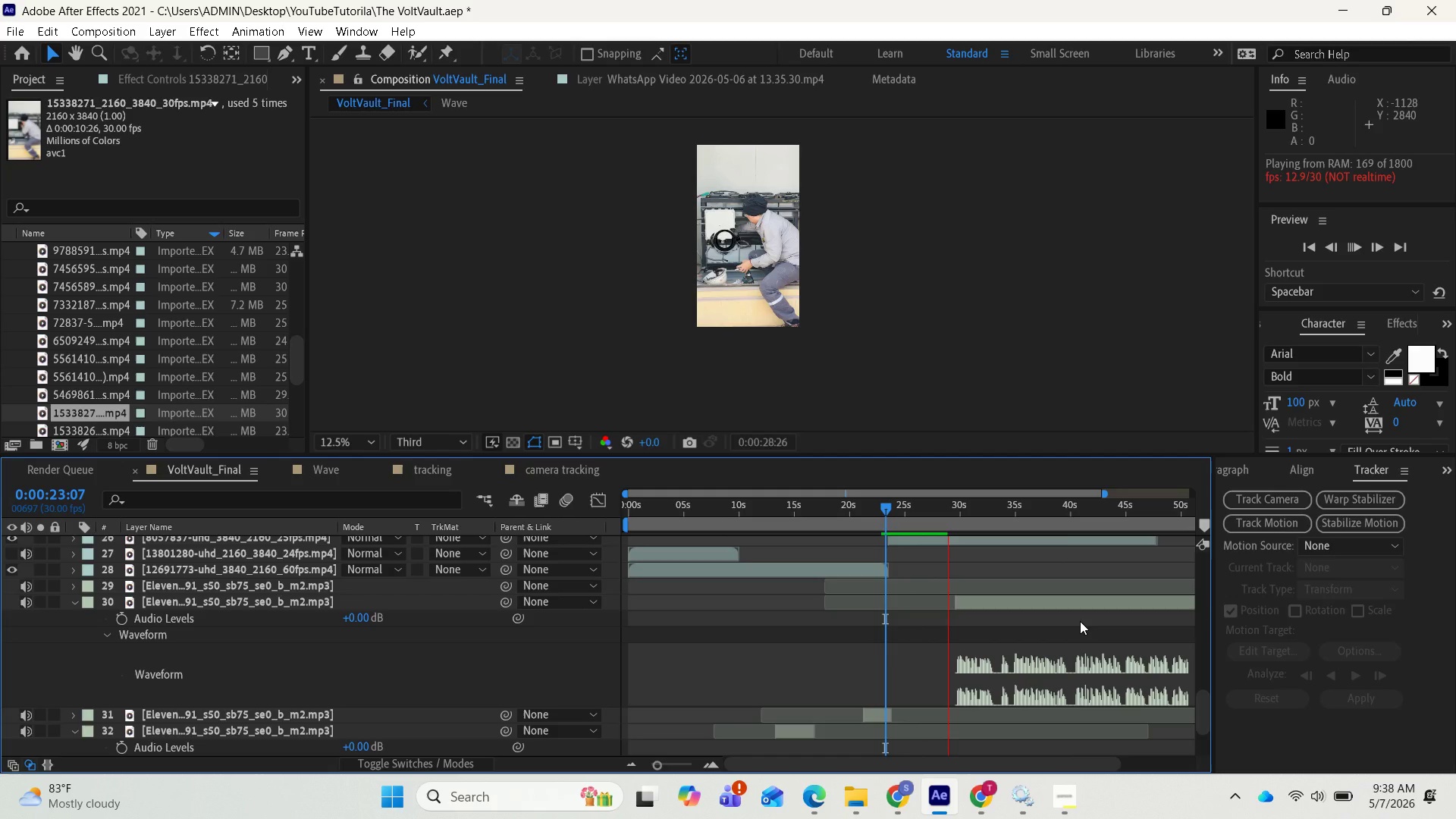 
wait(18.83)
 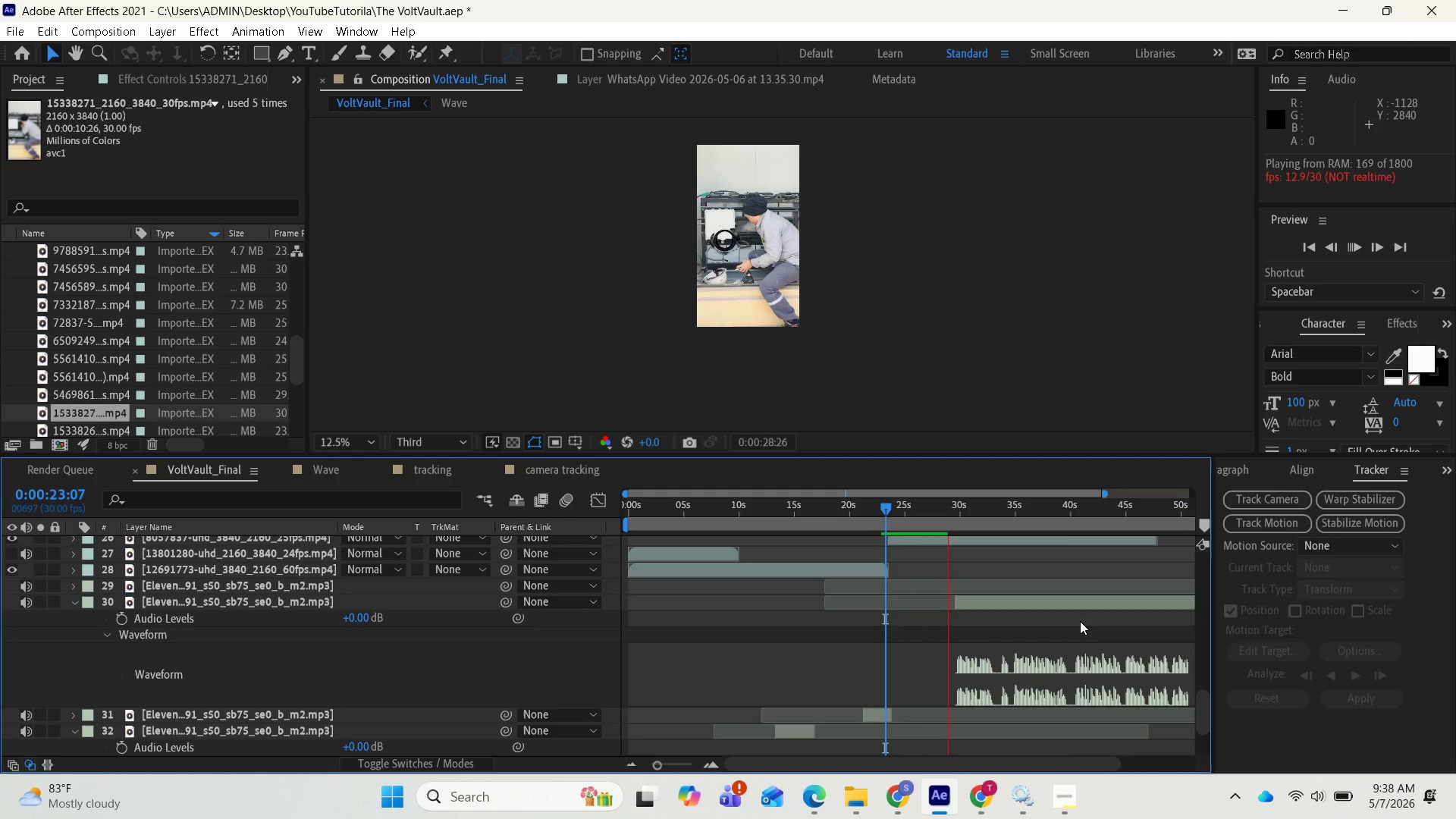 
key(Space)
 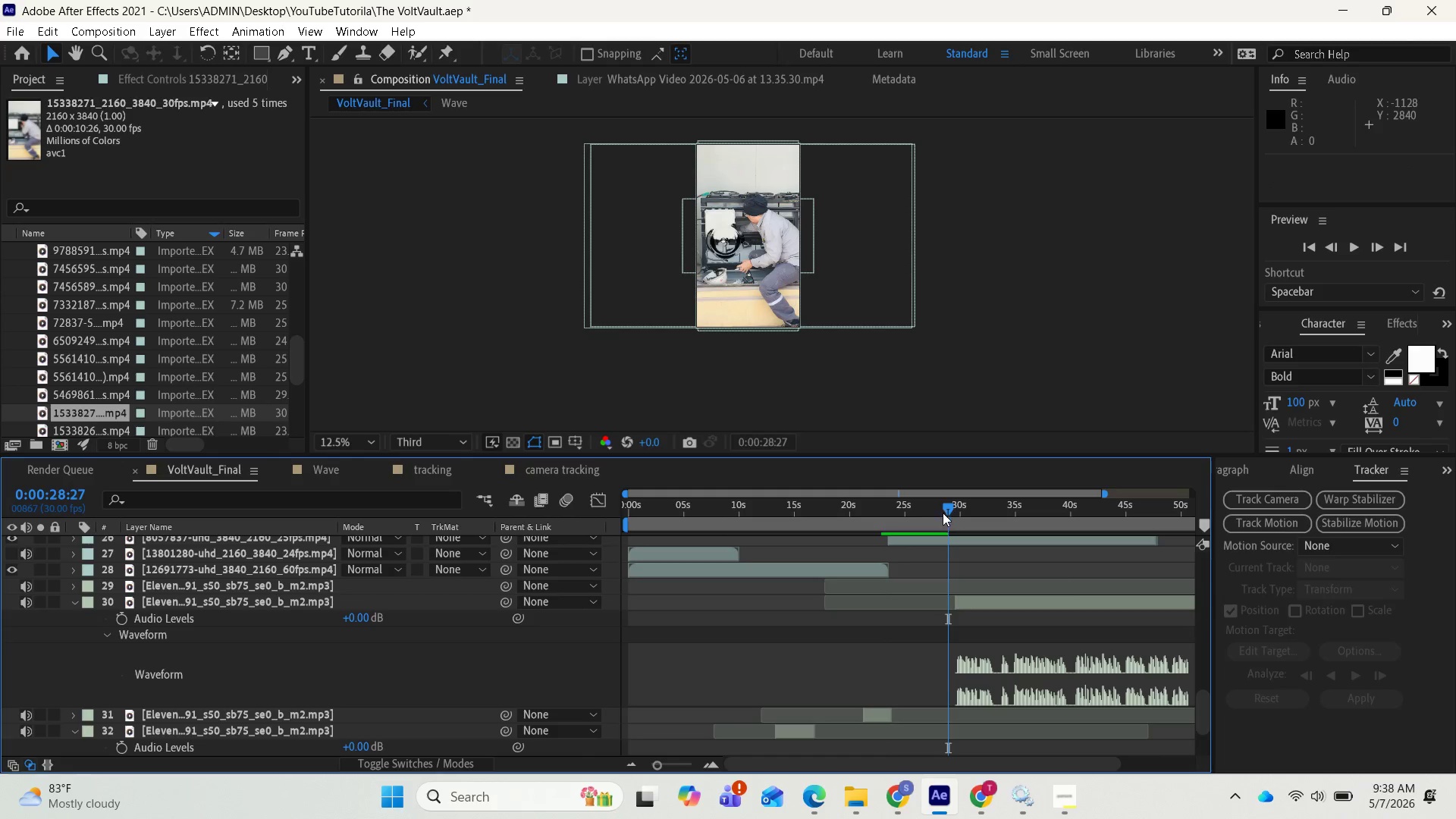 
left_click_drag(start_coordinate=[957, 512], to_coordinate=[947, 507])
 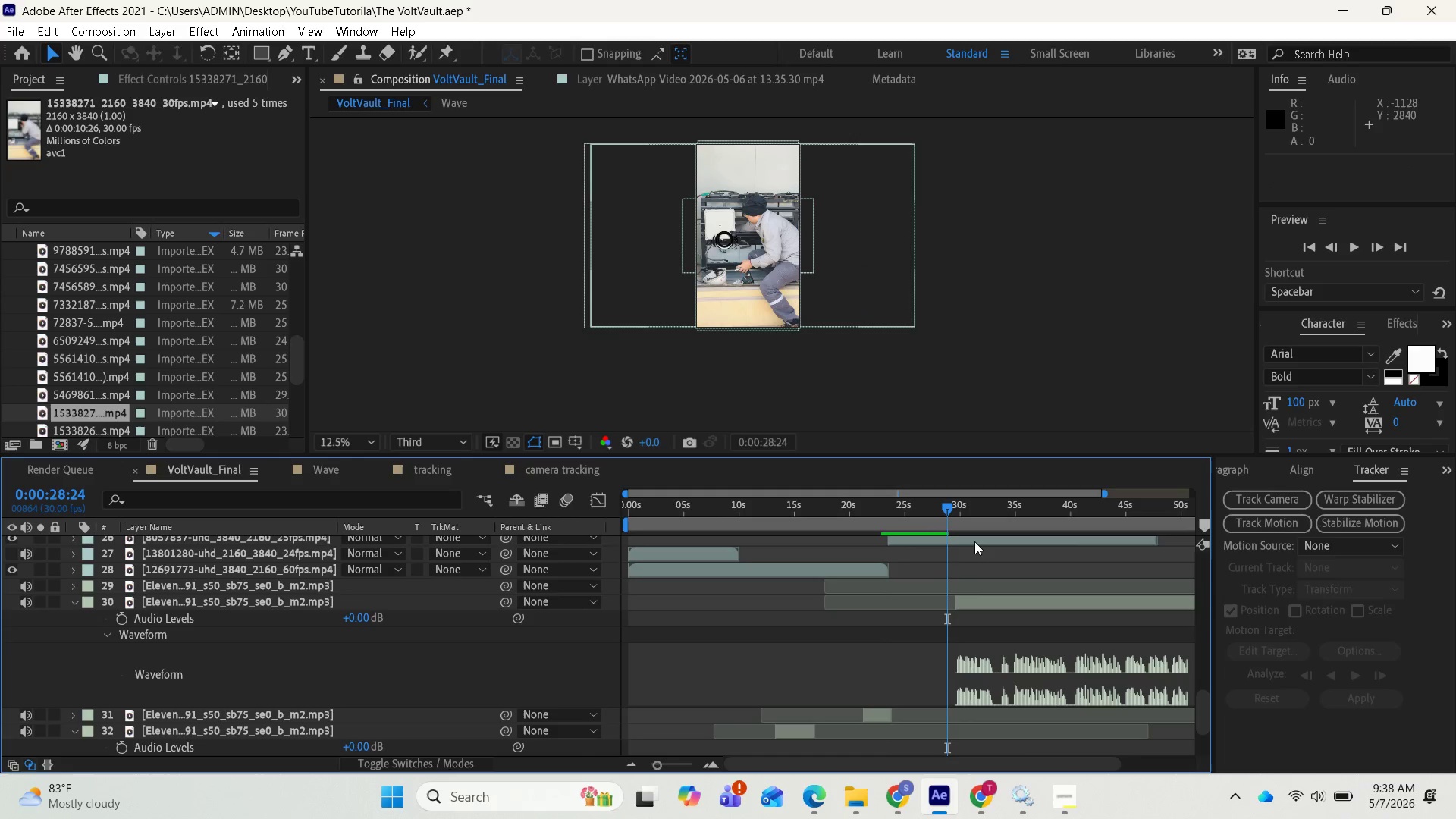 
key(Space)
 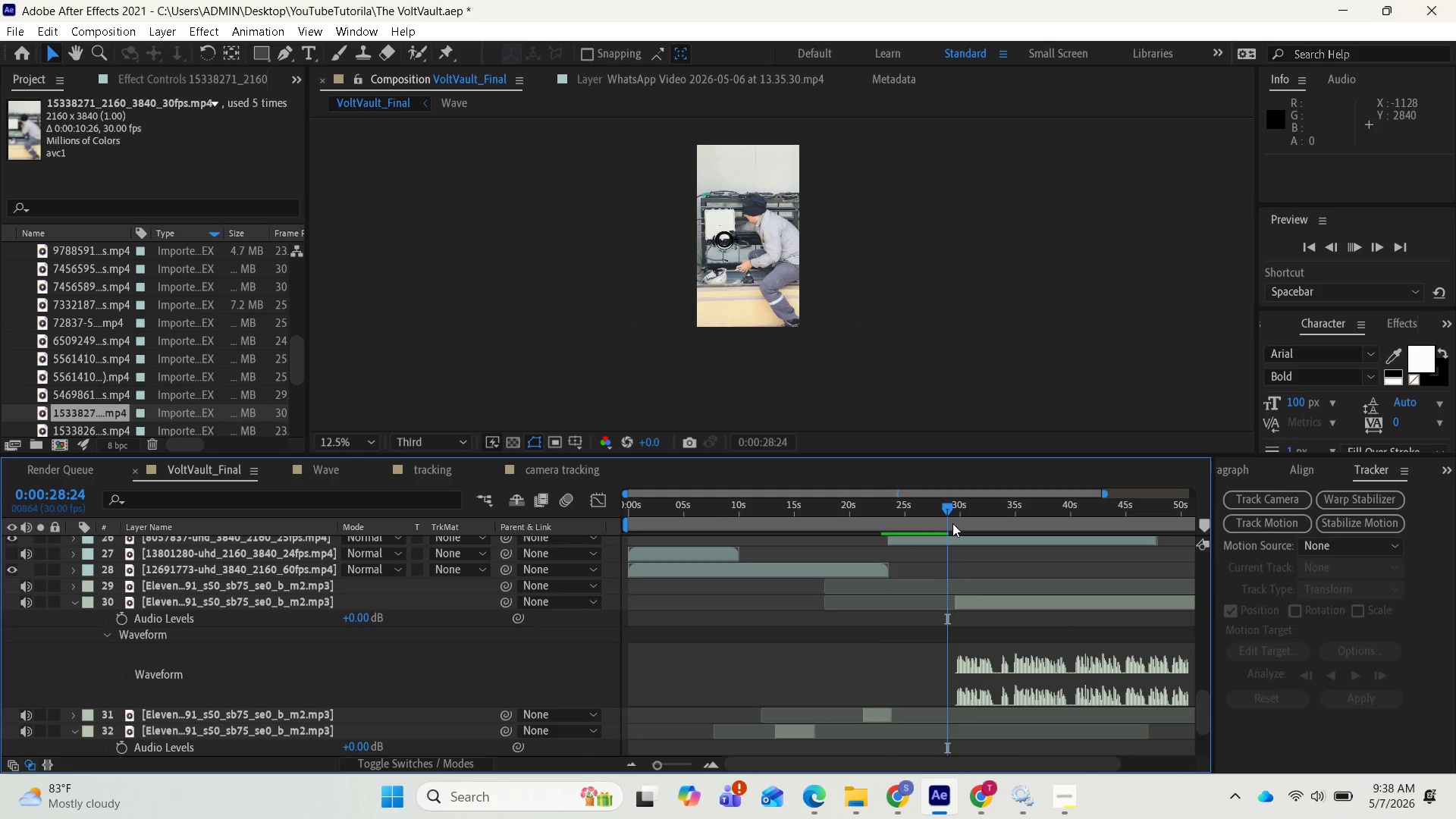 
left_click_drag(start_coordinate=[944, 509], to_coordinate=[961, 514])
 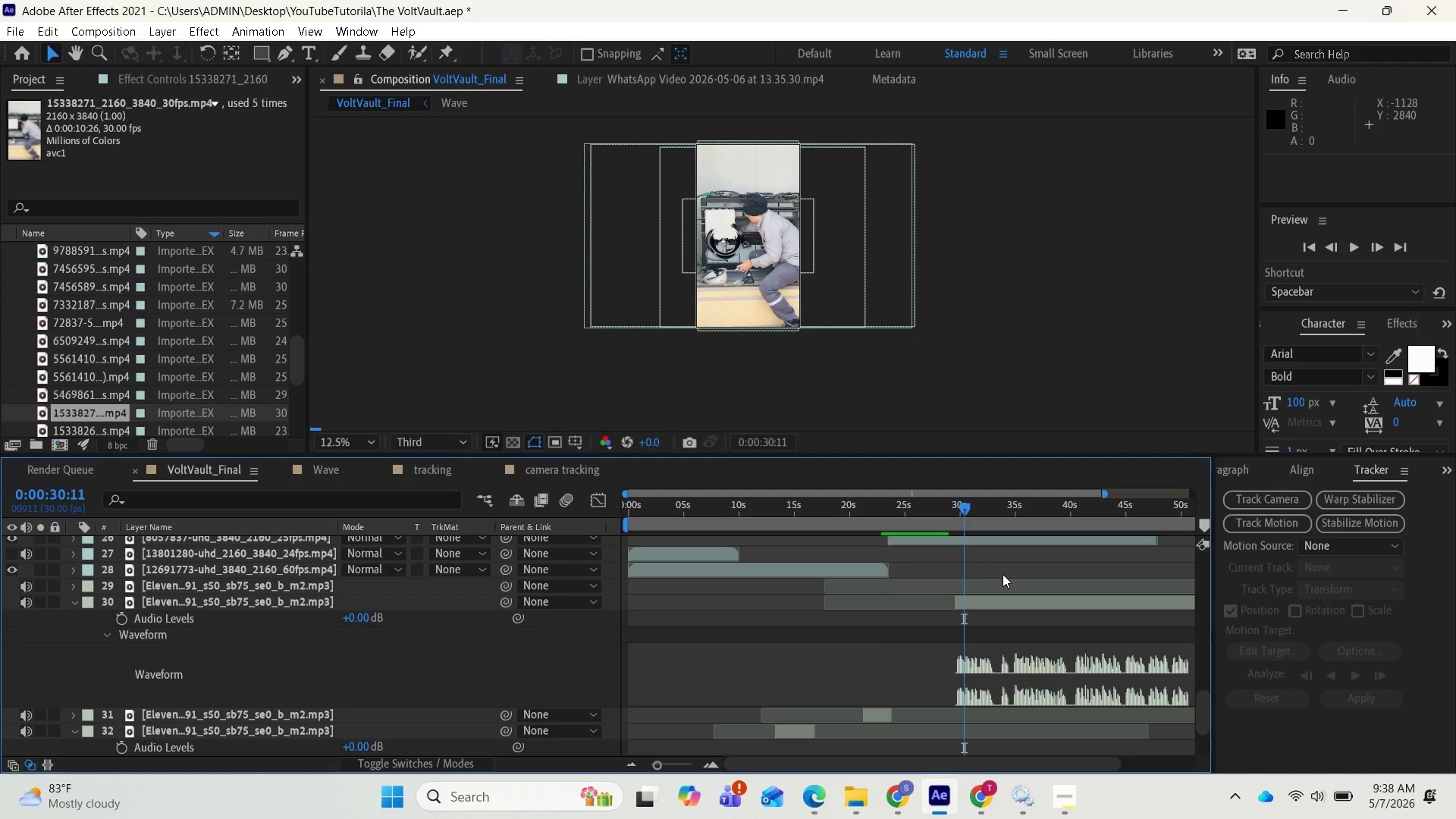 
scroll: coordinate [1003, 580], scroll_direction: down, amount: 1.0
 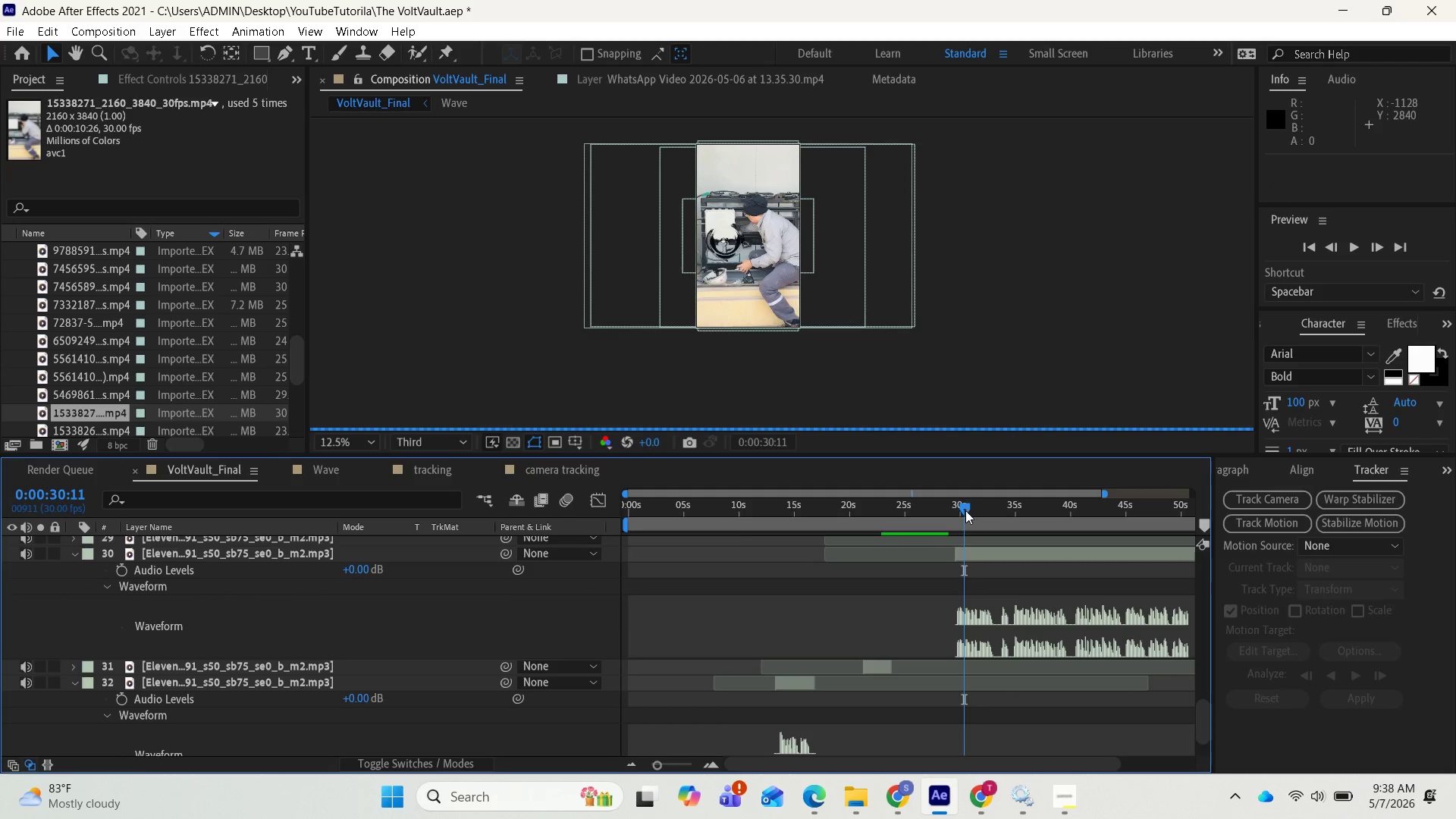 
left_click_drag(start_coordinate=[965, 506], to_coordinate=[1020, 519])
 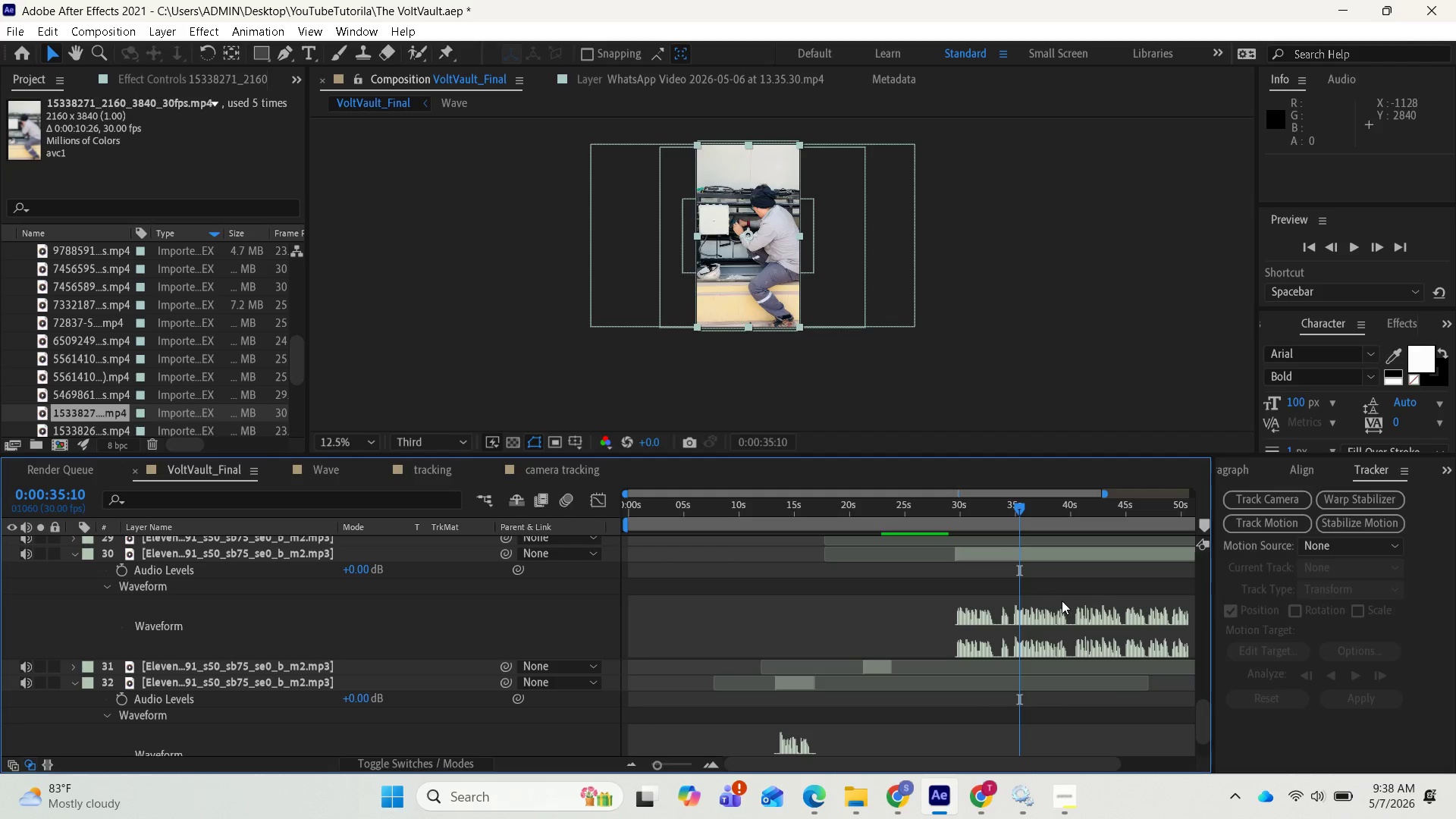 
scroll: coordinate [1040, 607], scroll_direction: up, amount: 3.0
 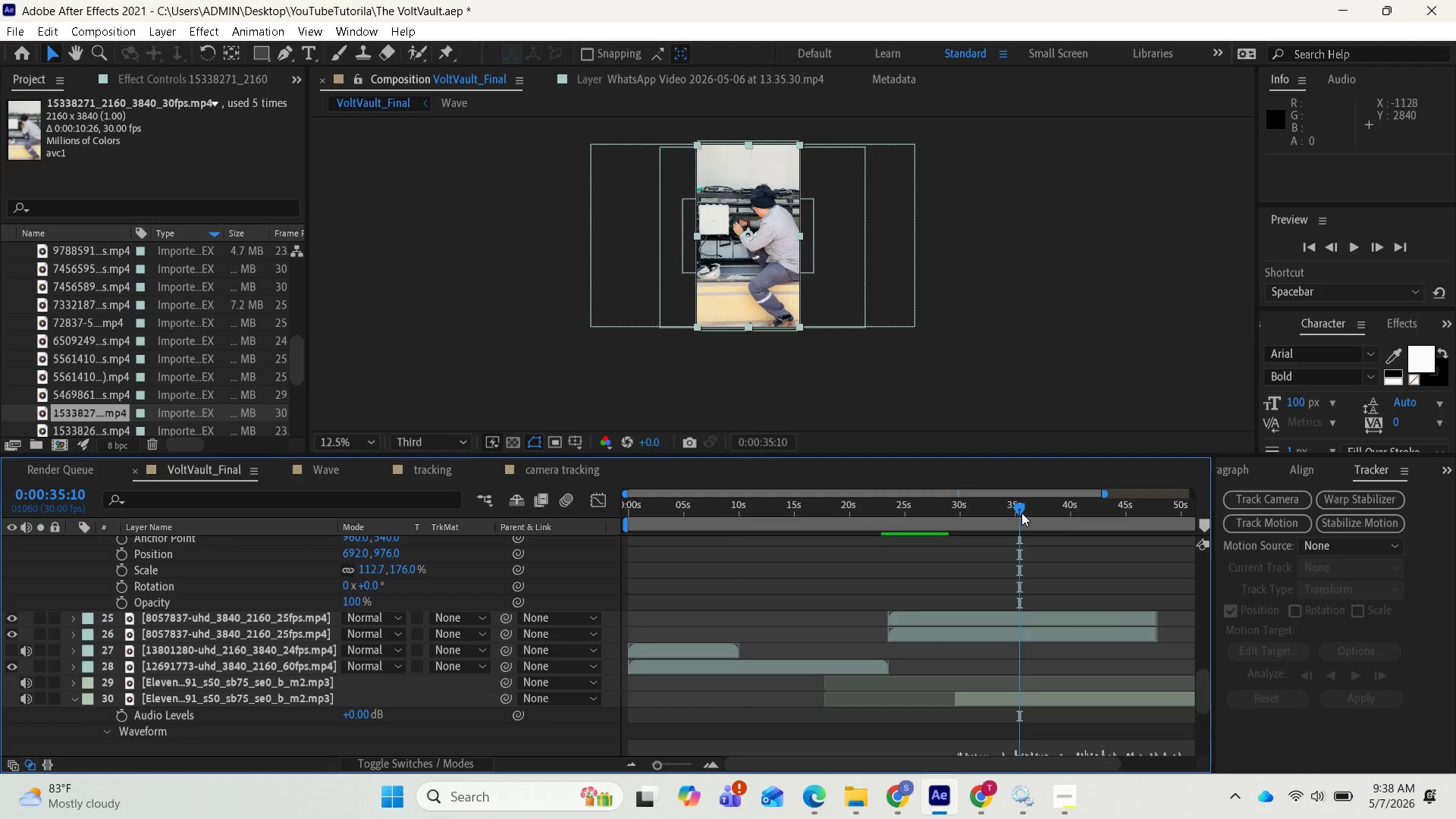 
left_click_drag(start_coordinate=[1021, 508], to_coordinate=[1045, 515])
 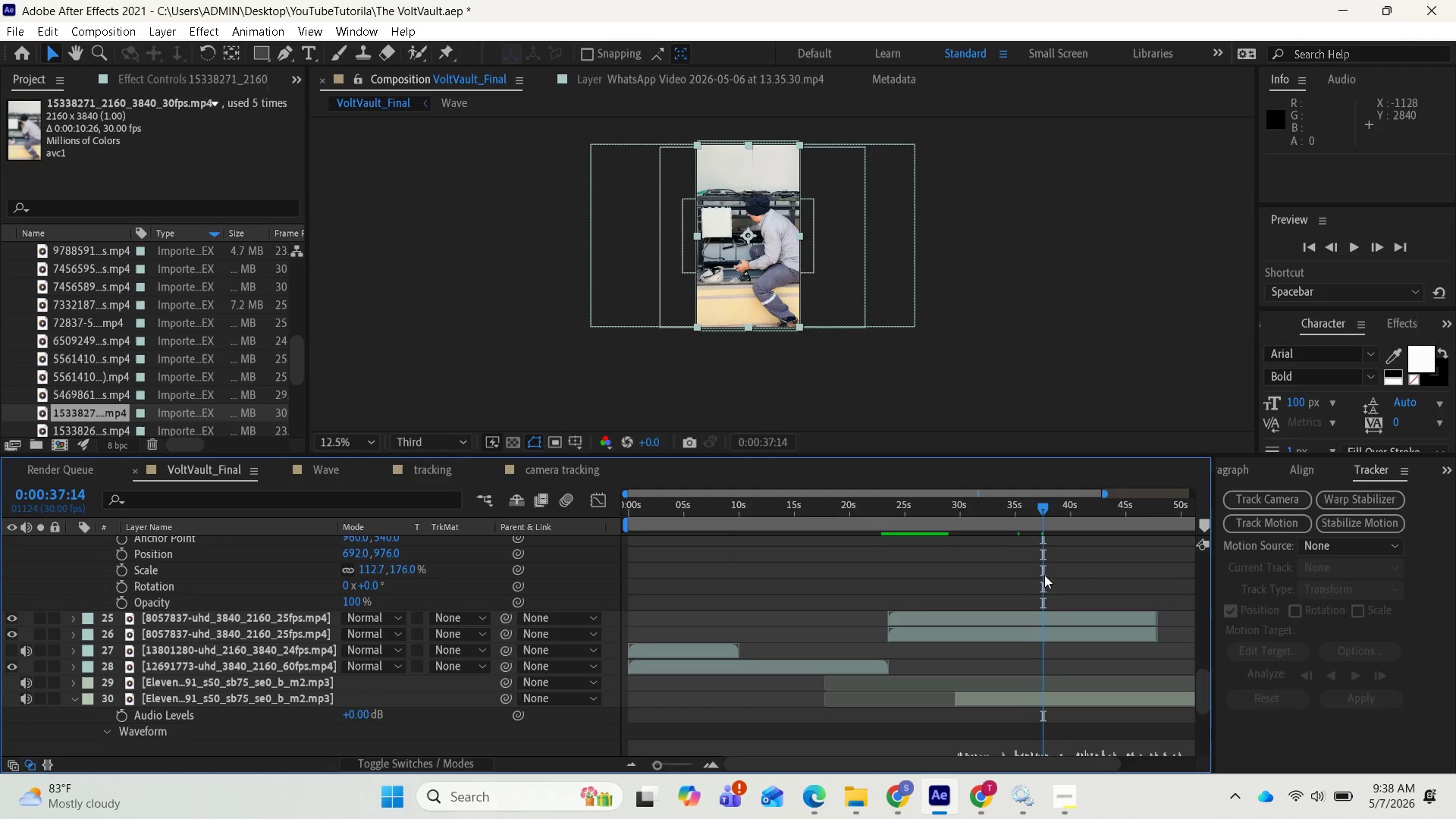 
scroll: coordinate [1051, 596], scroll_direction: down, amount: 2.0
 